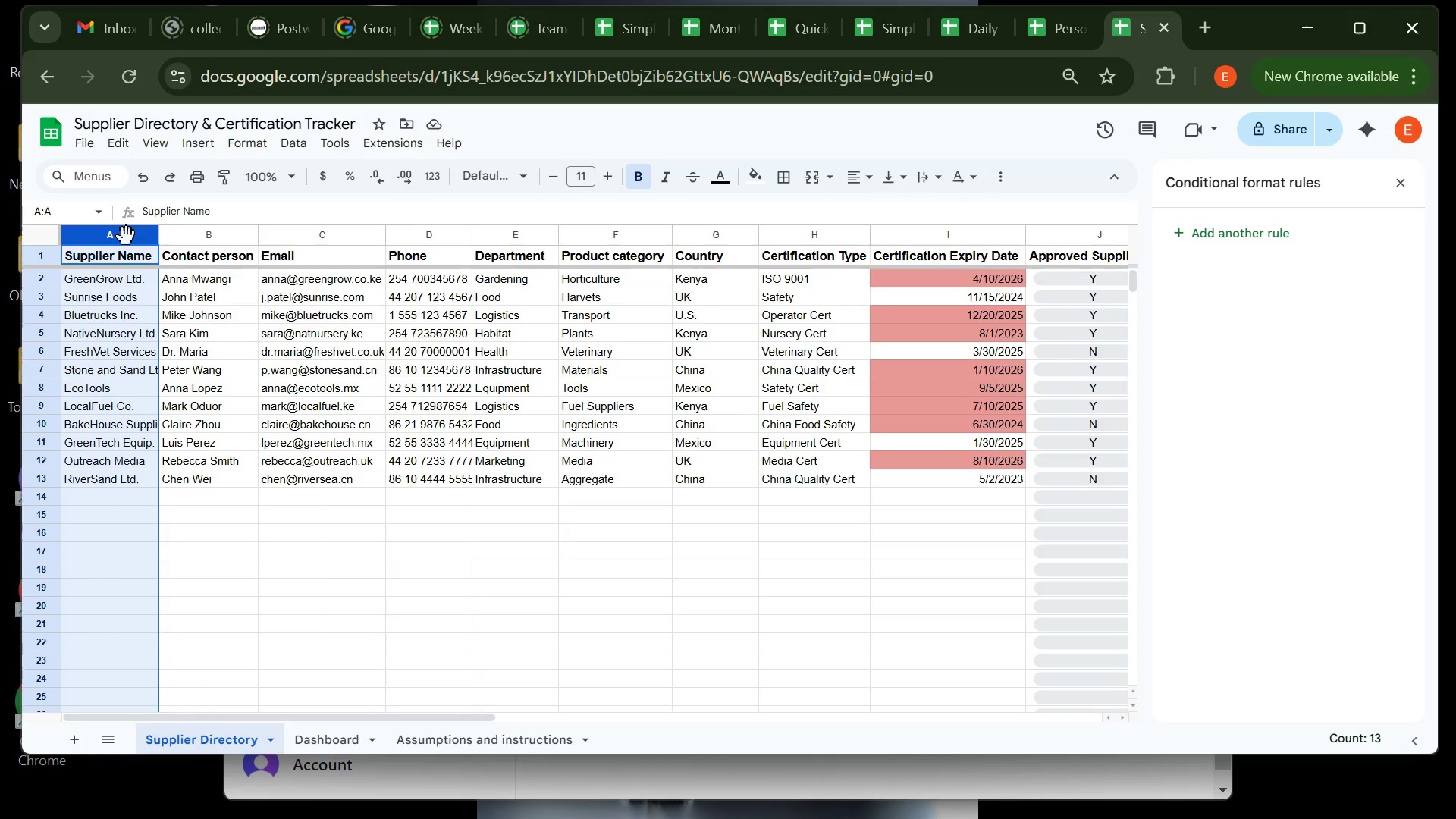 
hold_key(key=ControlLeft, duration=1.51)
left_click([193, 241])
 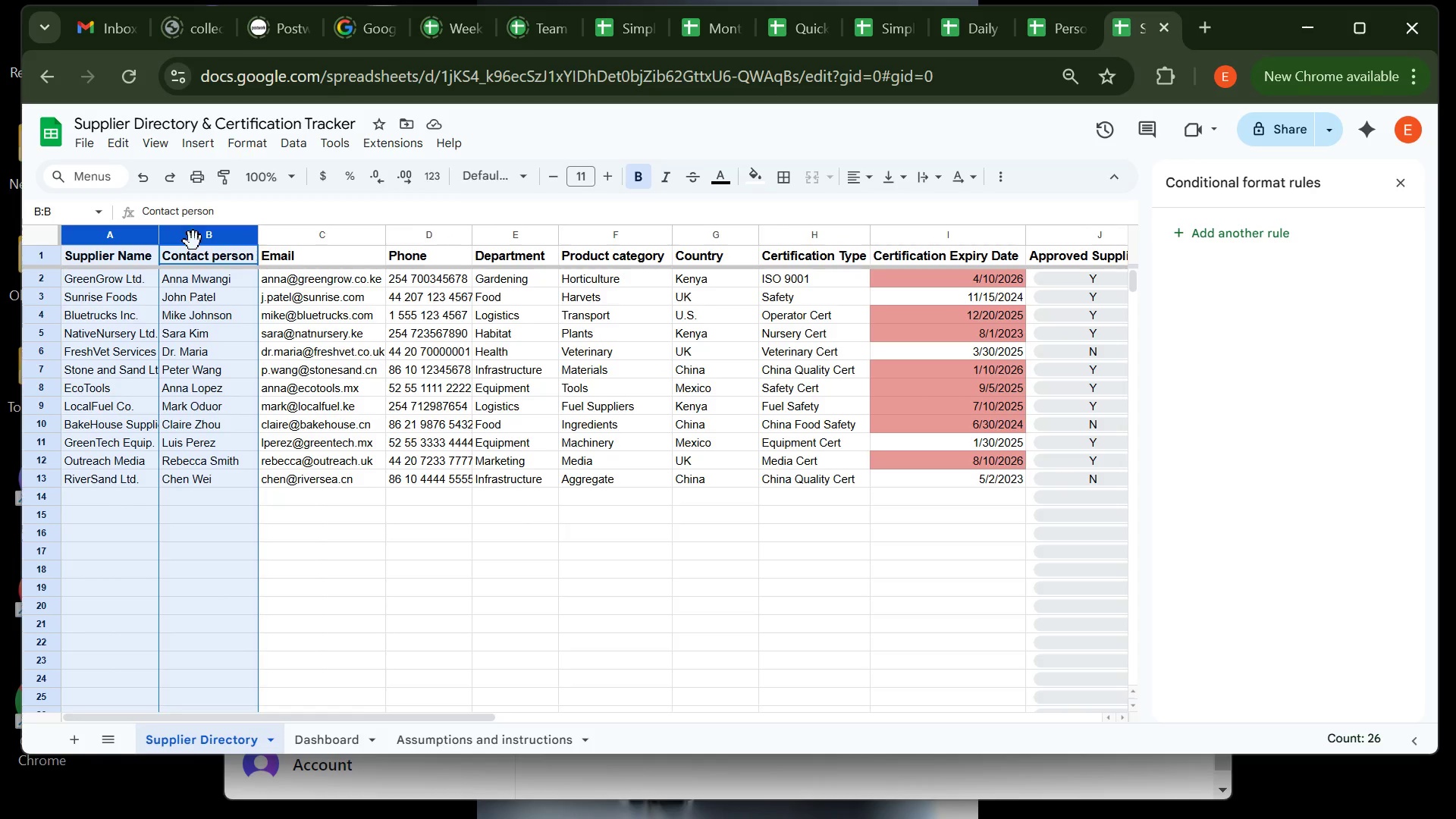 
hold_key(key=ControlLeft, duration=1.51)
left_click([284, 231])
 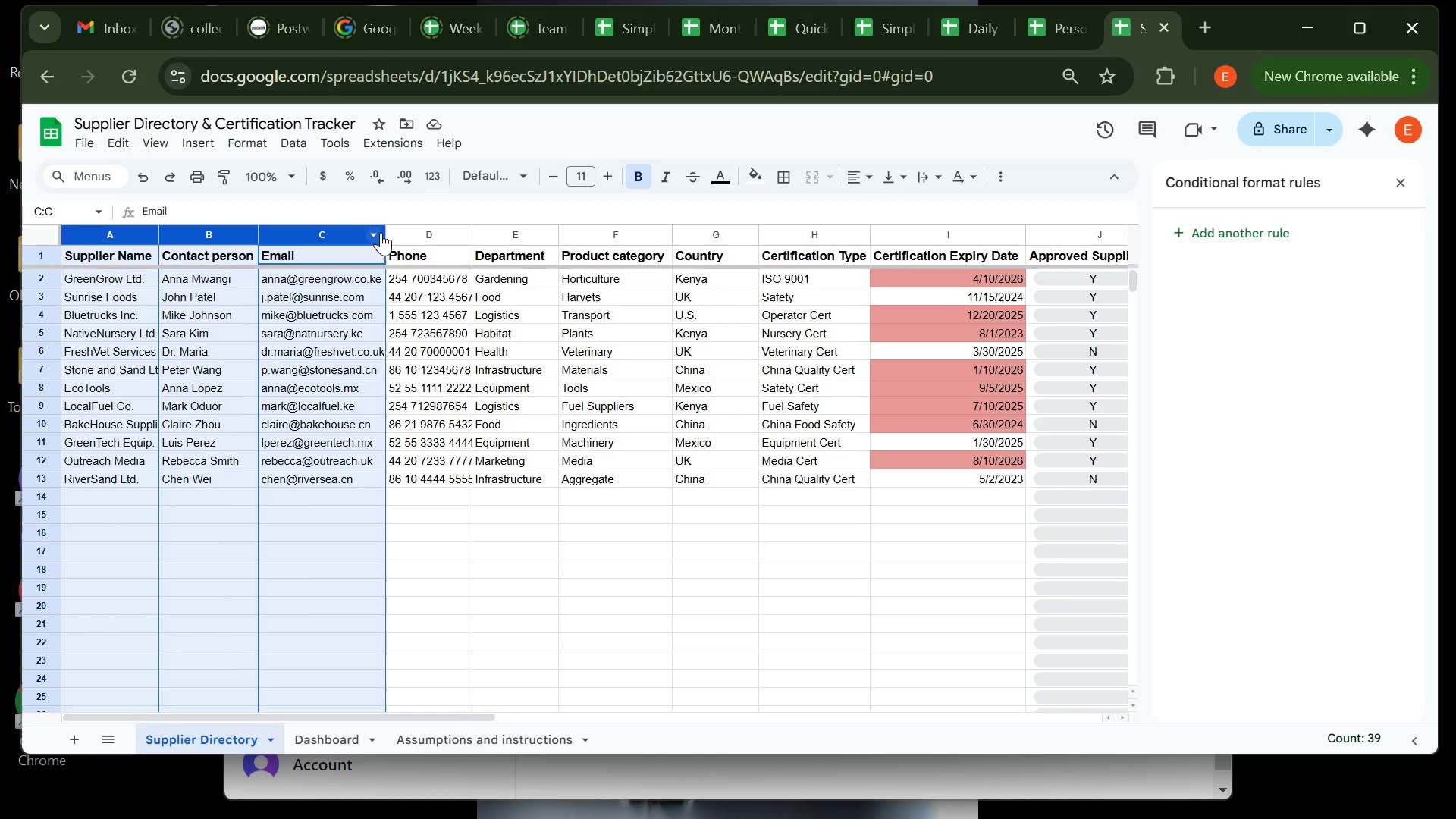 
hold_key(key=ControlLeft, duration=1.5)
left_click([400, 232])
 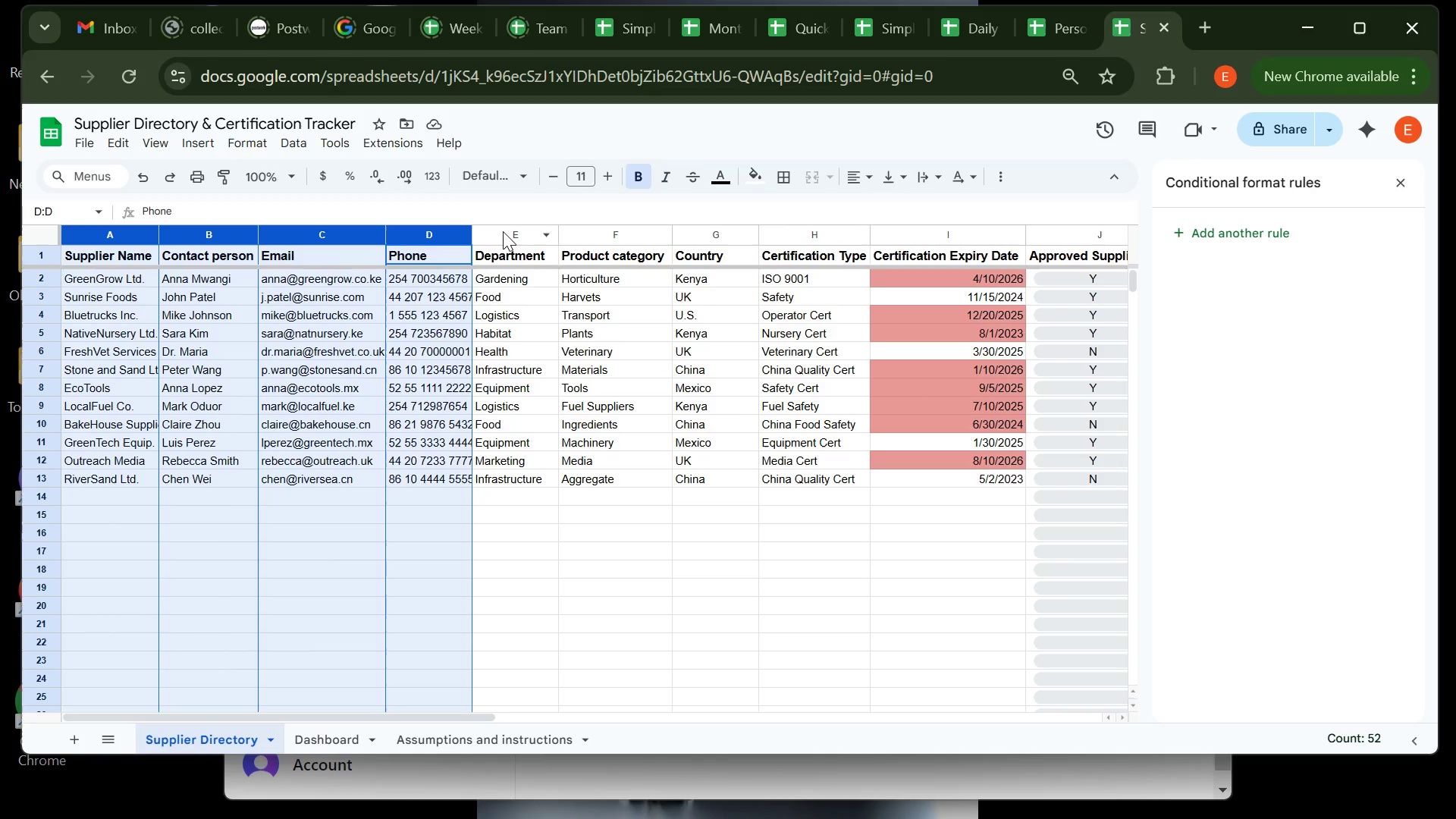 
hold_key(key=ControlLeft, duration=1.51)
left_click([503, 231])
 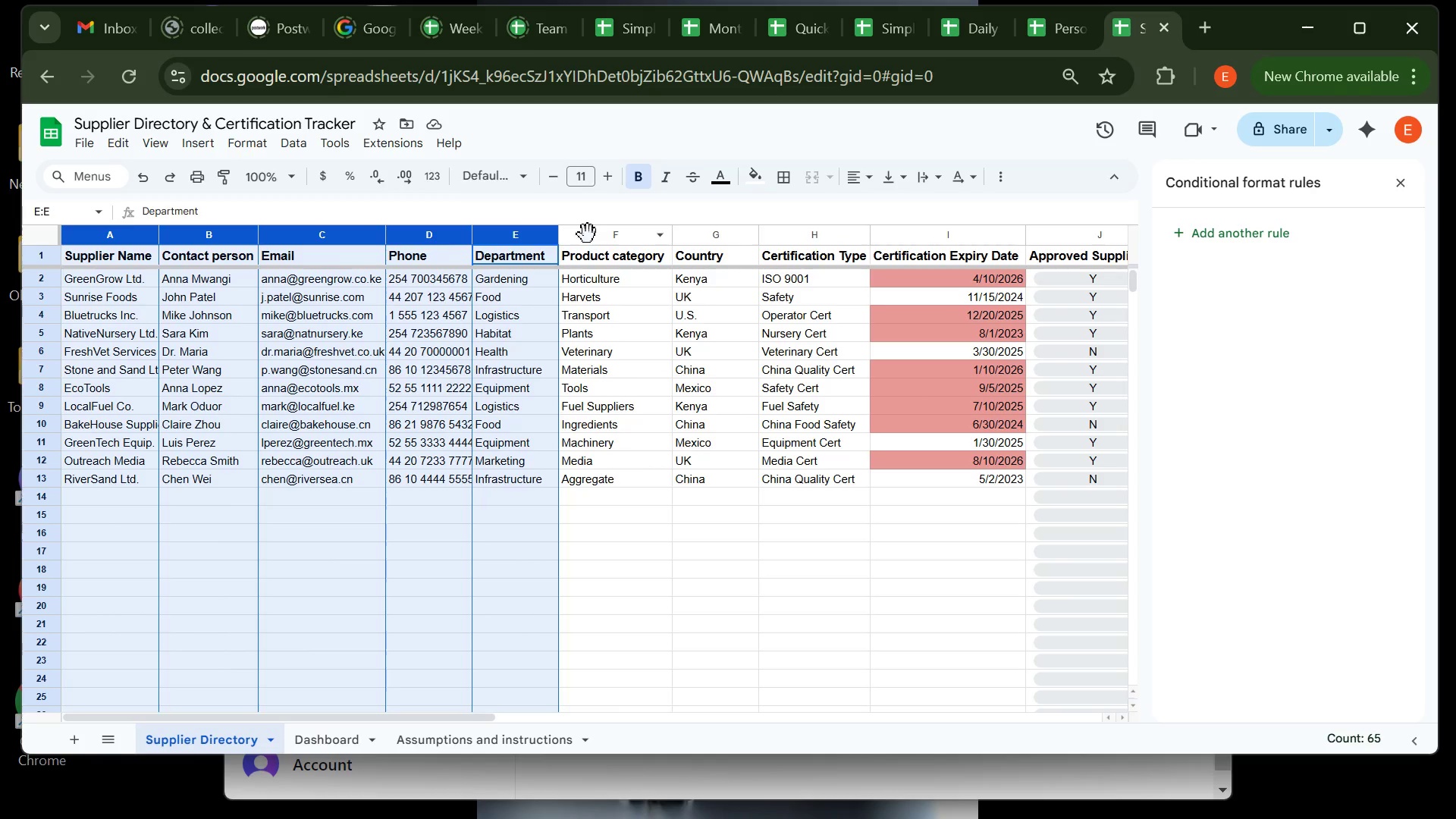 
hold_key(key=ControlLeft, duration=1.51)
left_click([588, 234])
 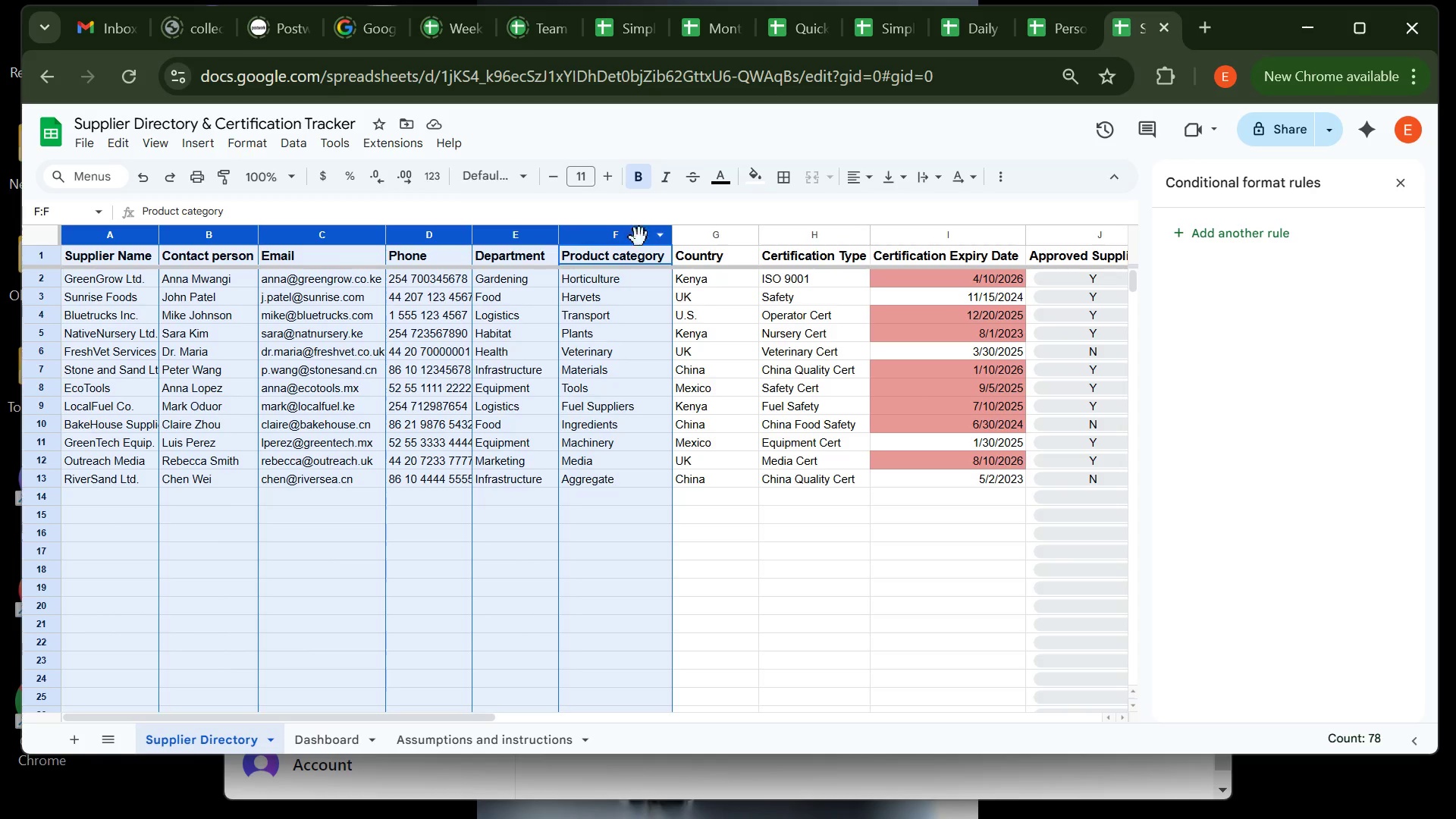 
left_click([684, 236])
 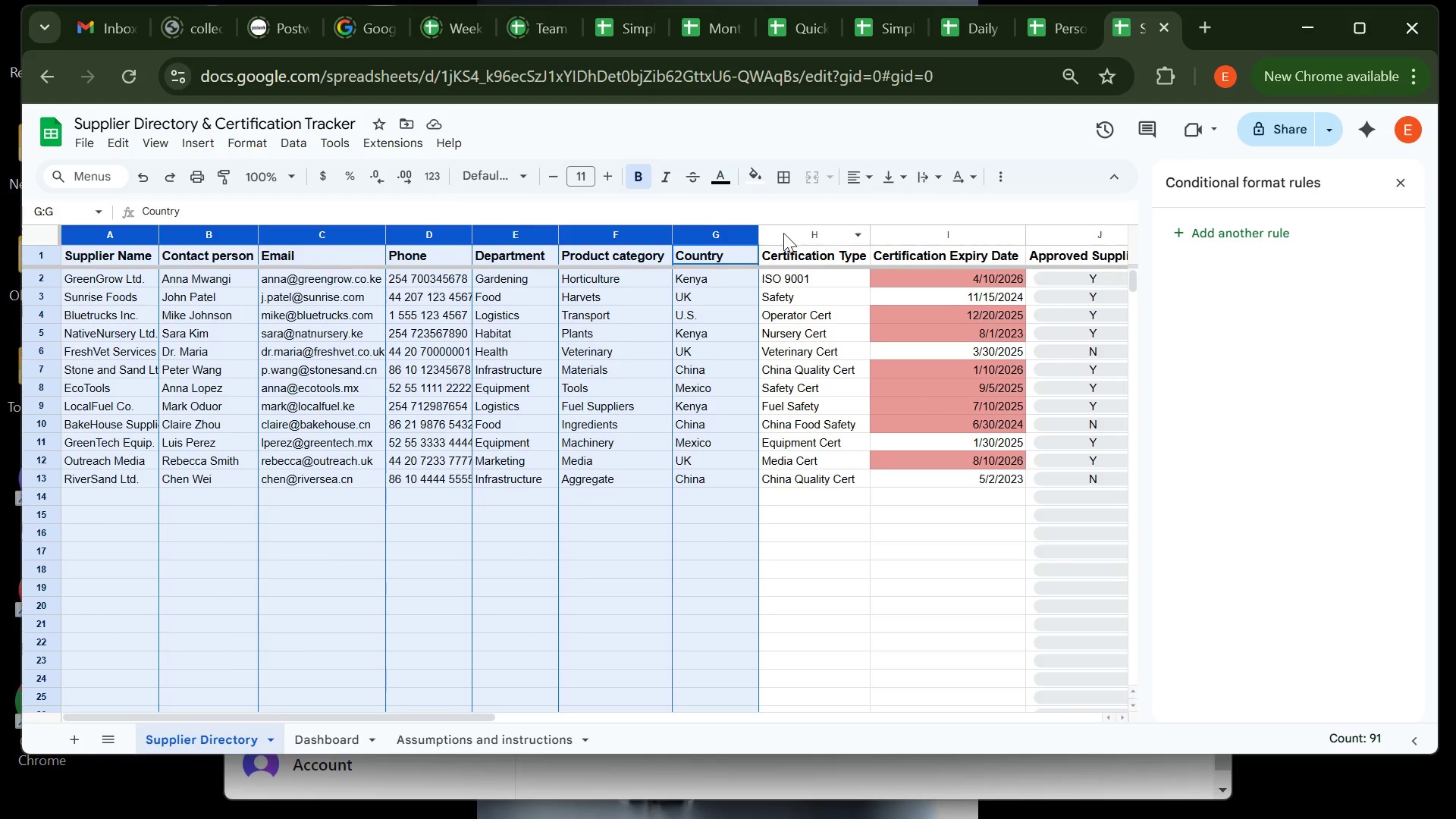 
hold_key(key=ControlLeft, duration=1.51)
left_click([788, 233])
 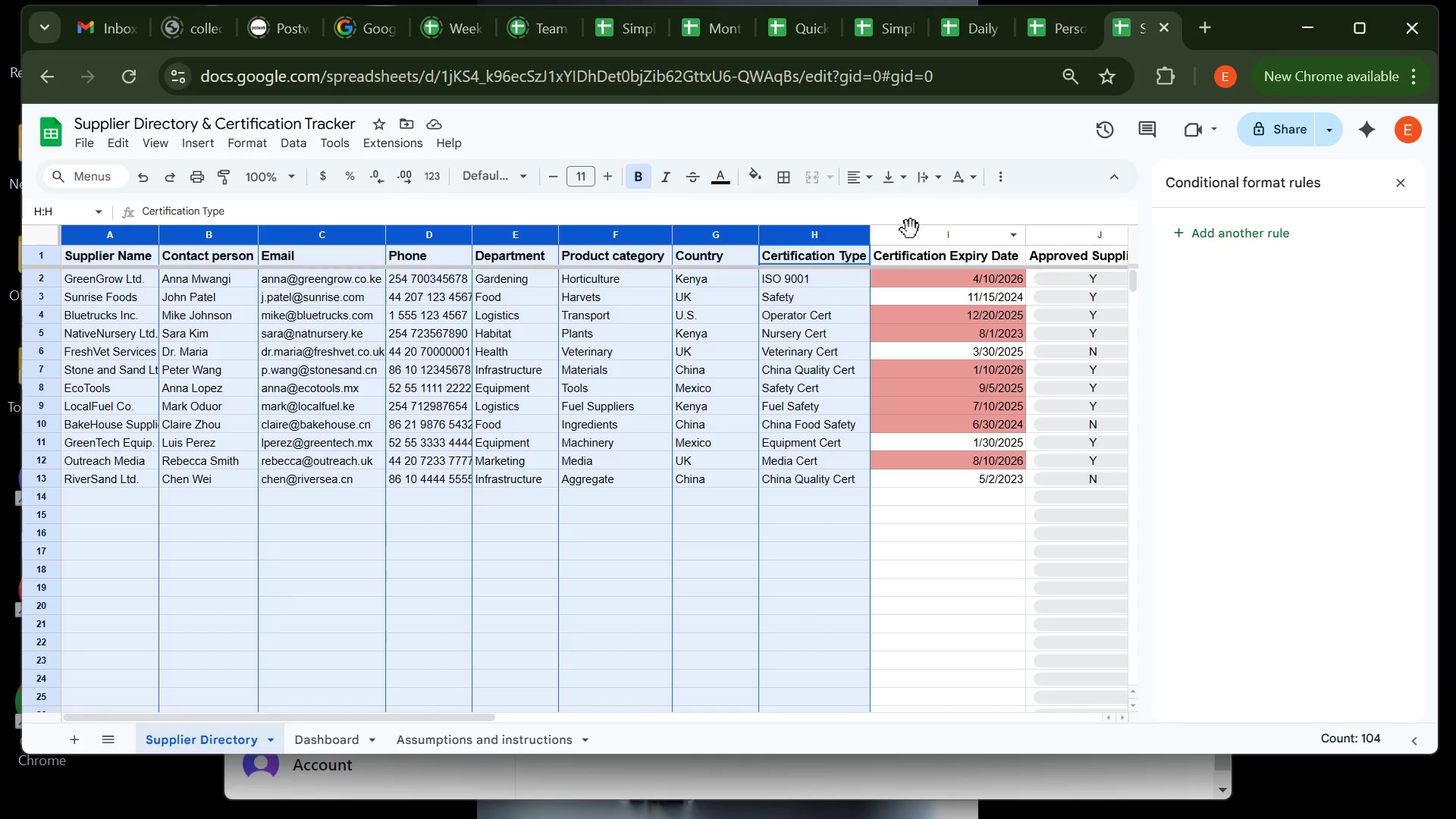 
hold_key(key=ControlLeft, duration=1.51)
left_click([911, 230])
 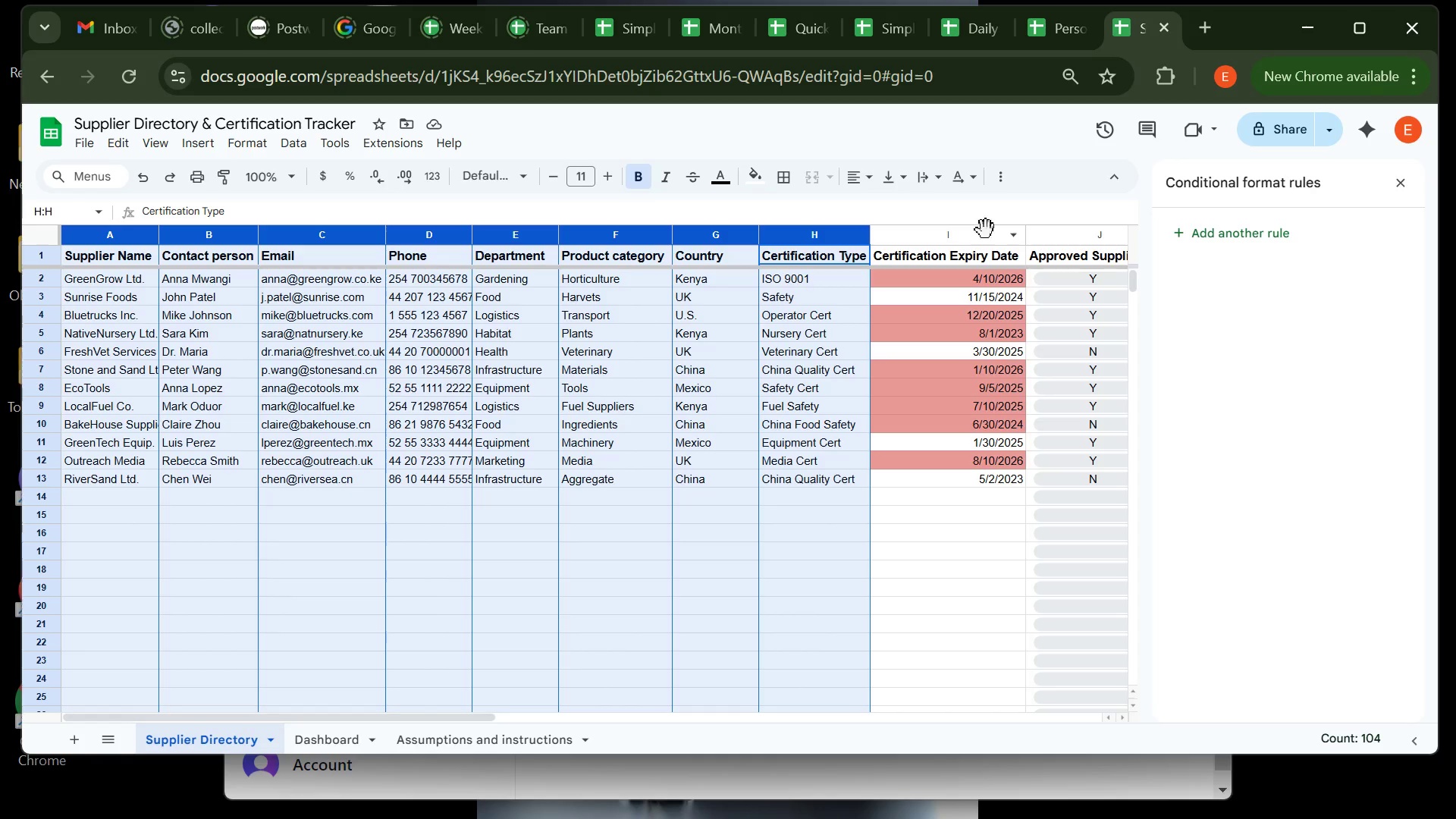 
left_click([1057, 231])
 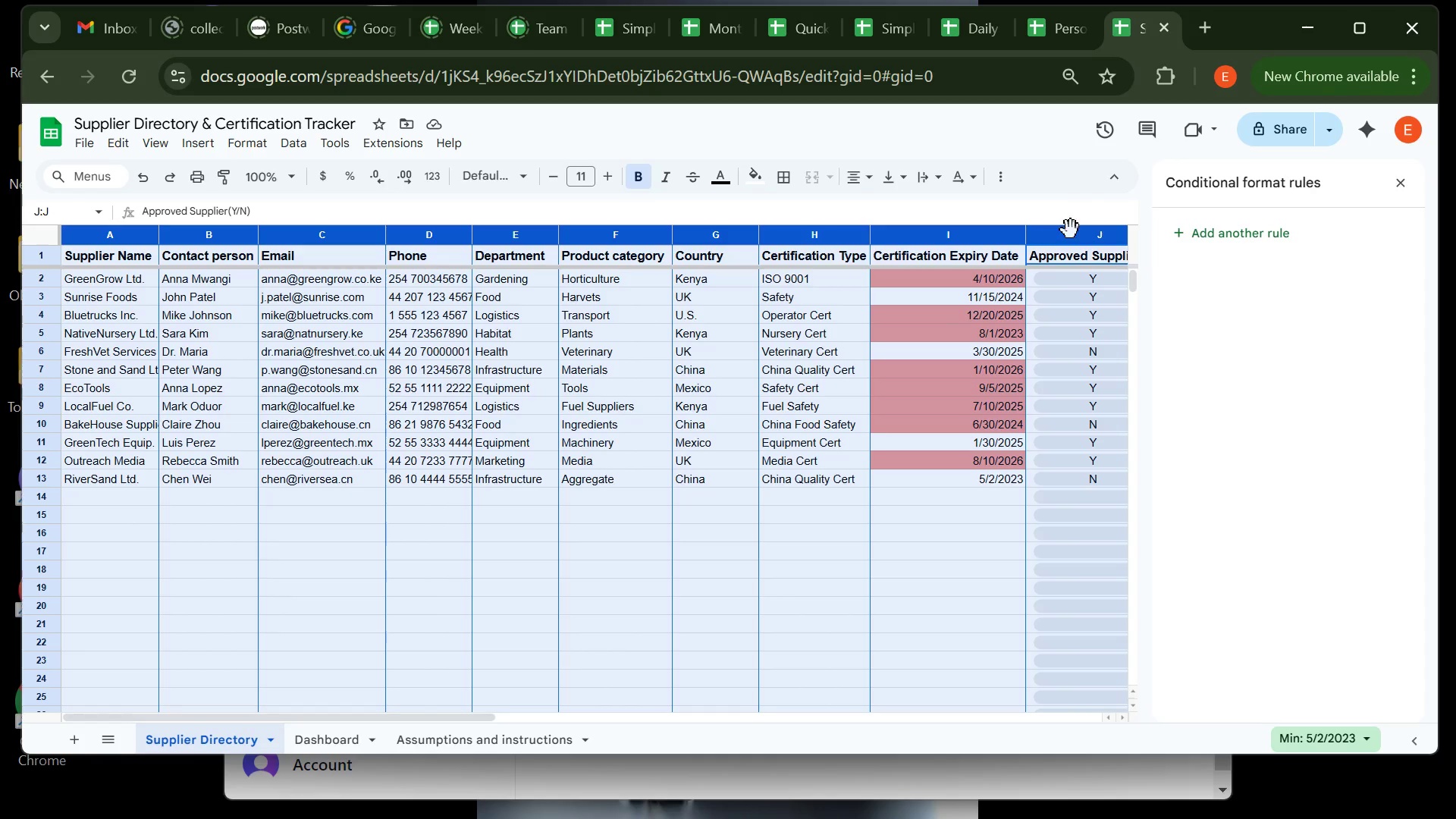 
hold_key(key=ControlLeft, duration=1.5)
 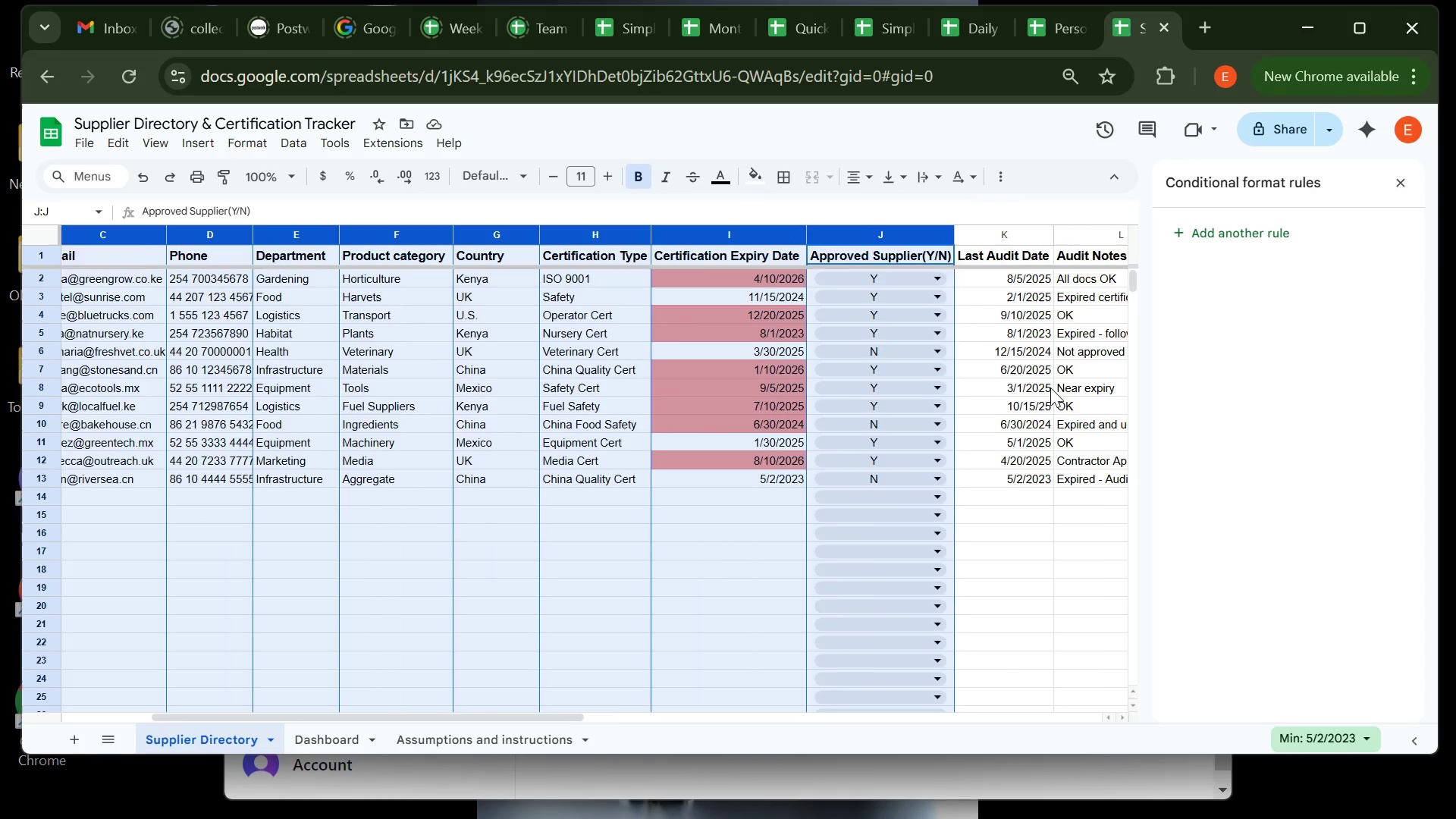 
hold_key(key=ControlLeft, duration=1.51)
 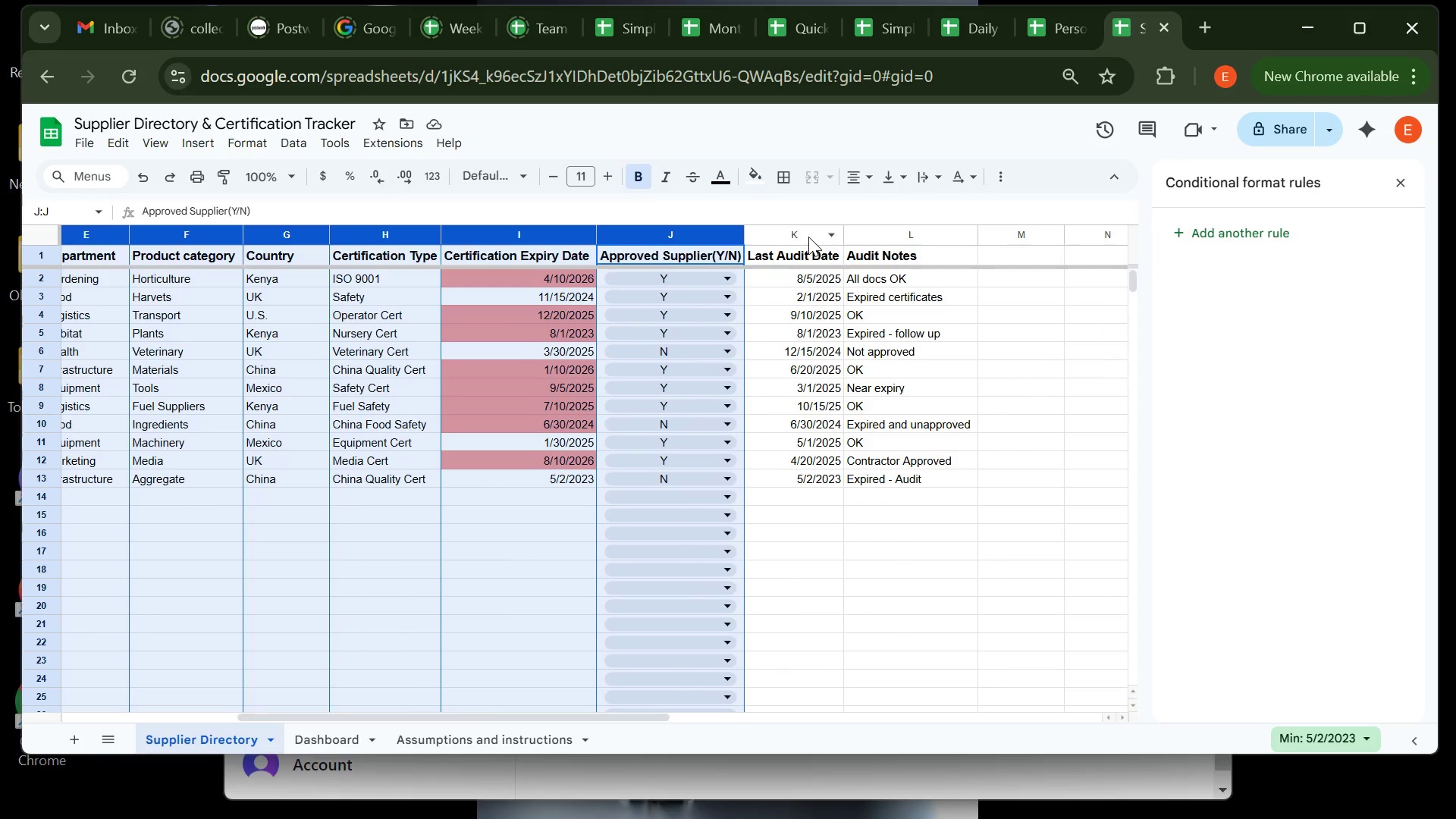 
hold_key(key=ControlLeft, duration=1.5)
left_click([808, 237])
 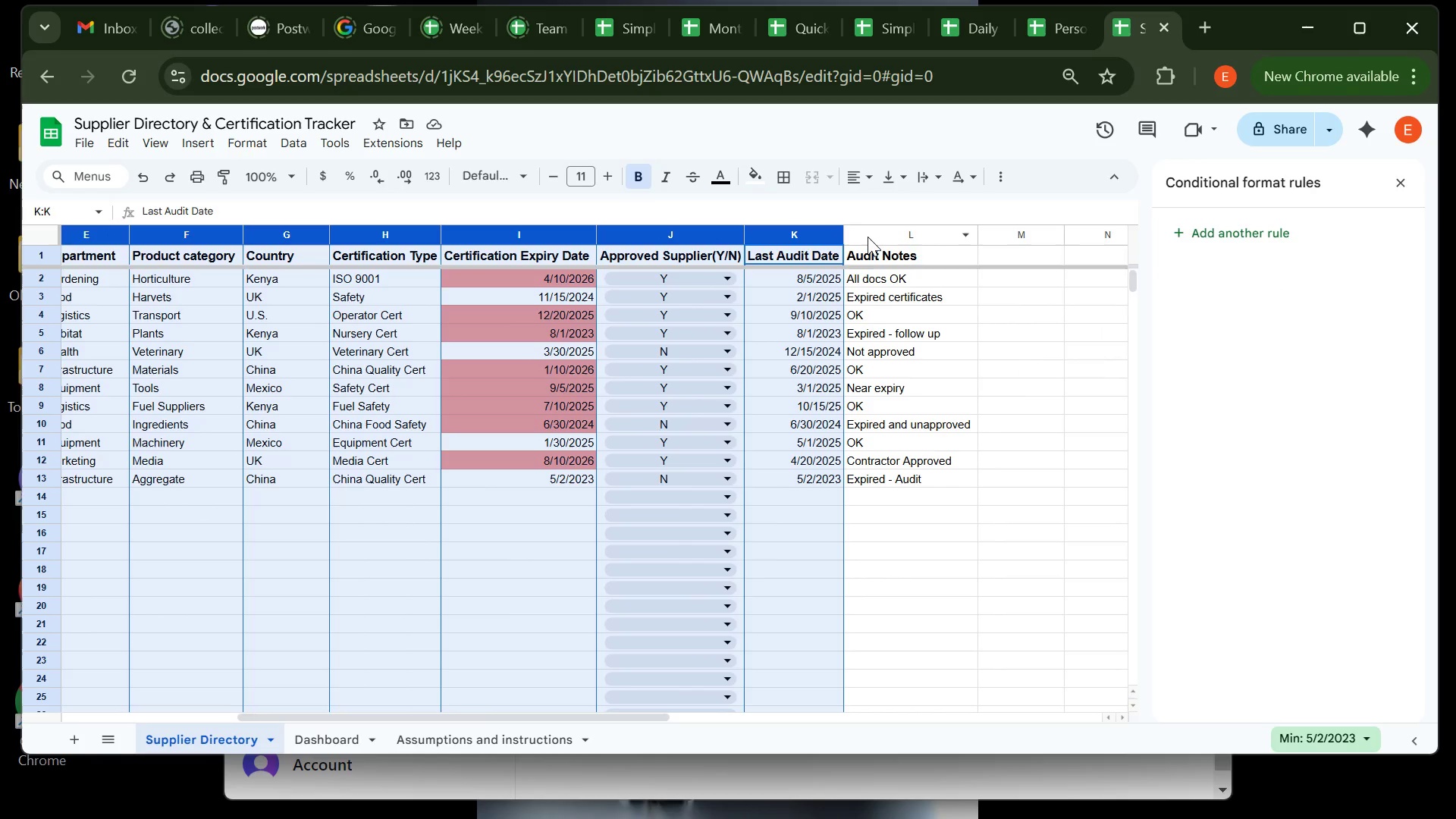 
hold_key(key=ControlLeft, duration=1.51)
left_click([872, 237])
 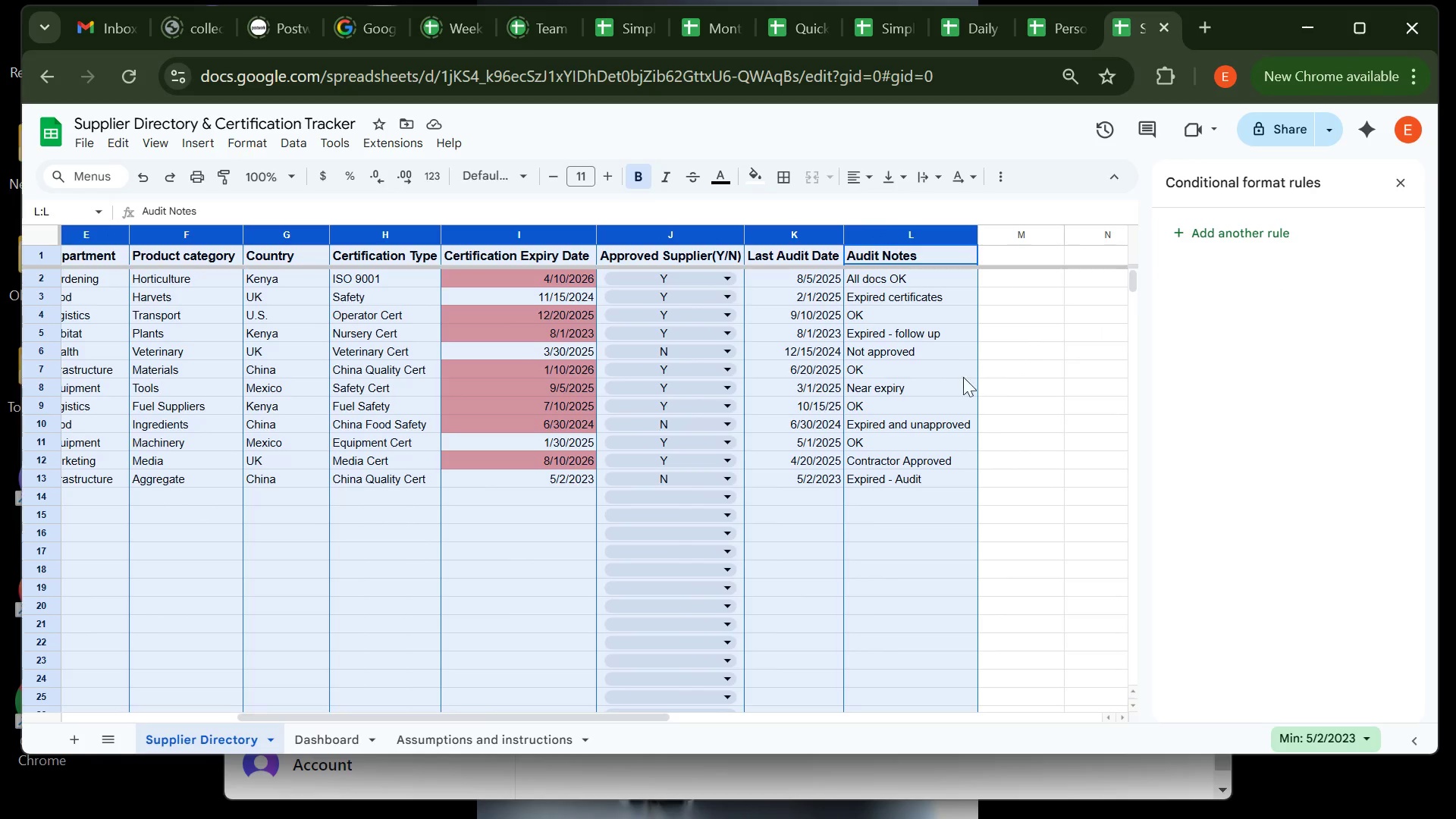 
key(Control+ControlLeft)
 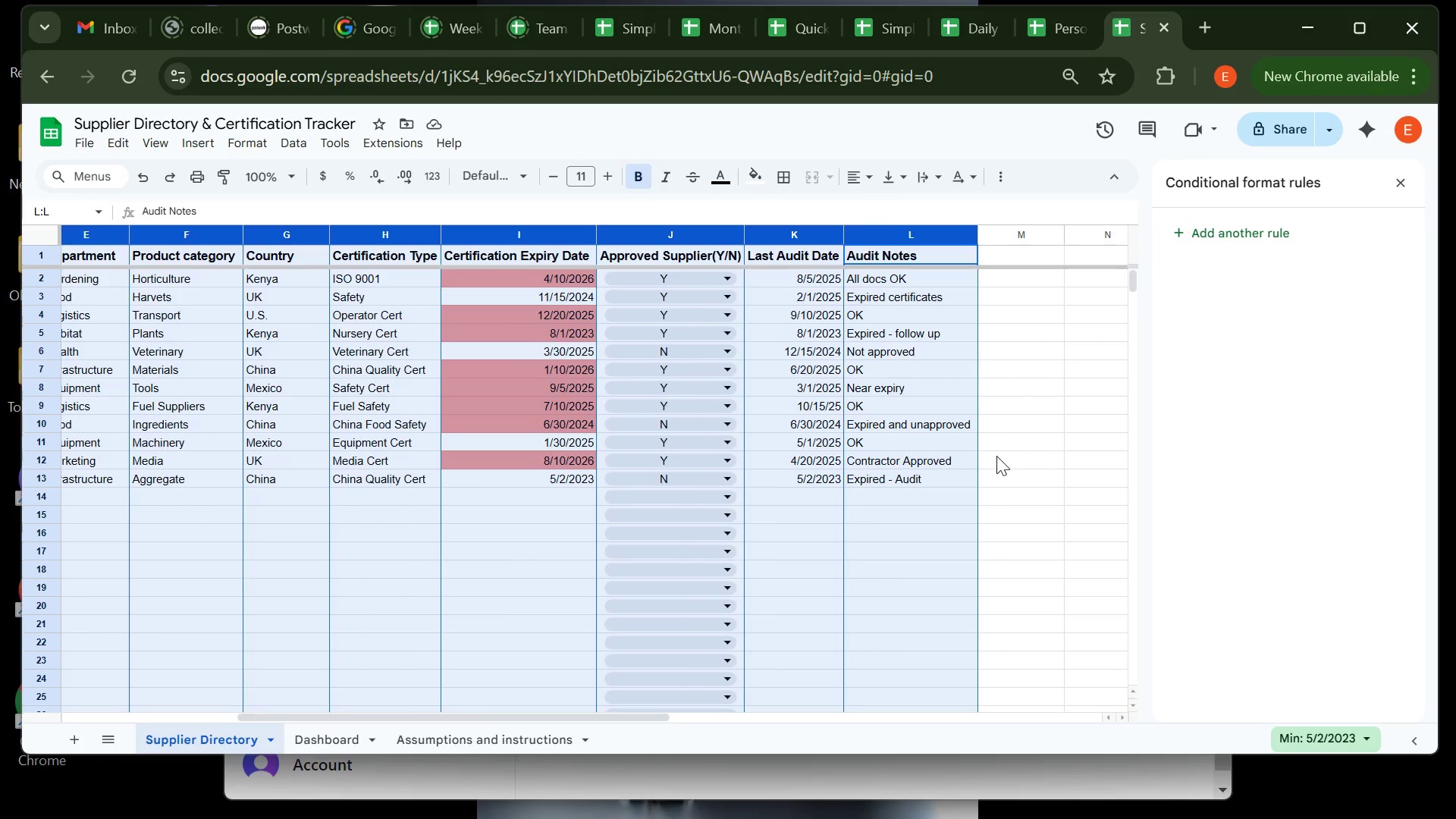 
key(Control+ControlLeft)
 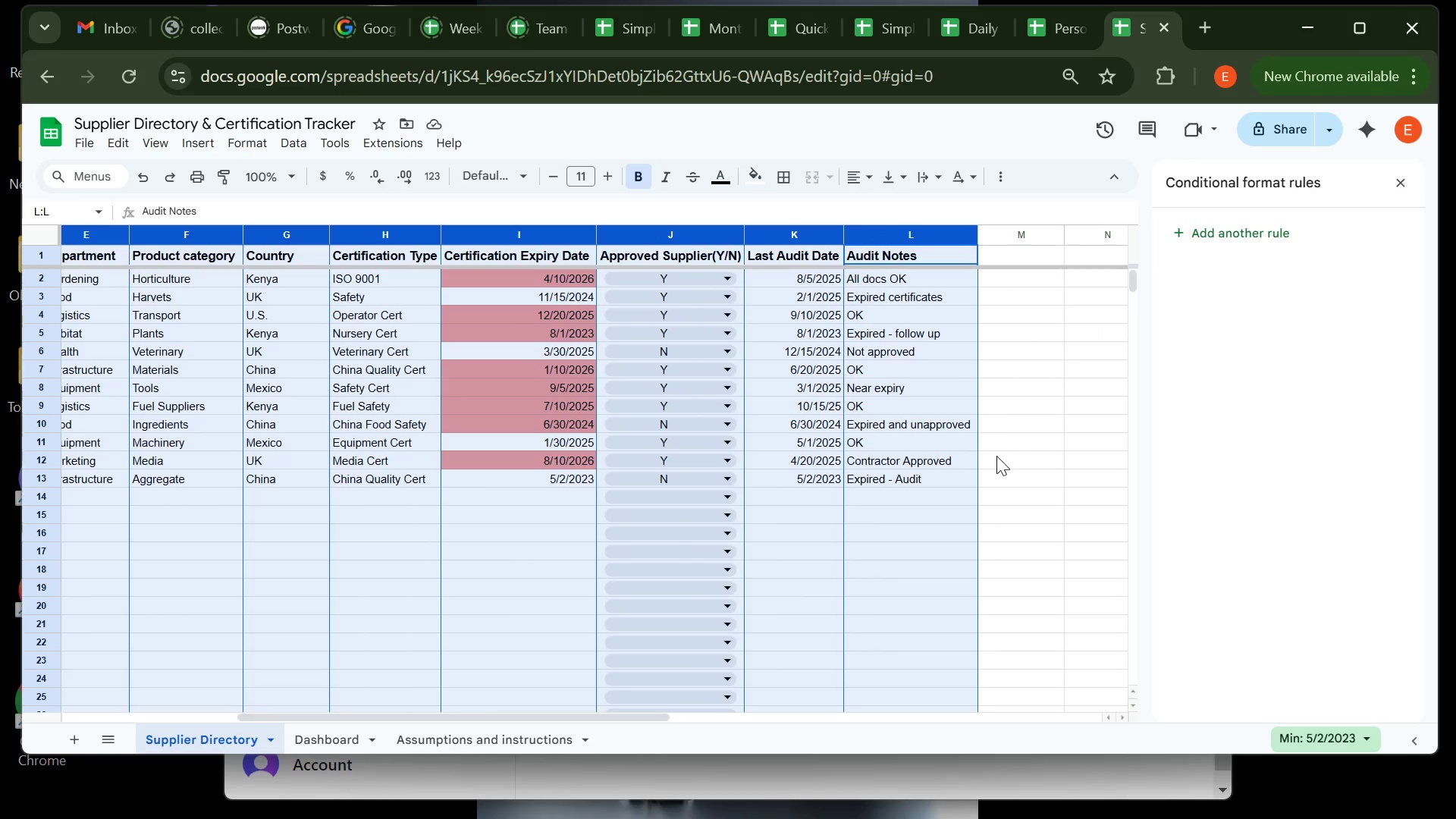 
key(Control+ControlLeft)
 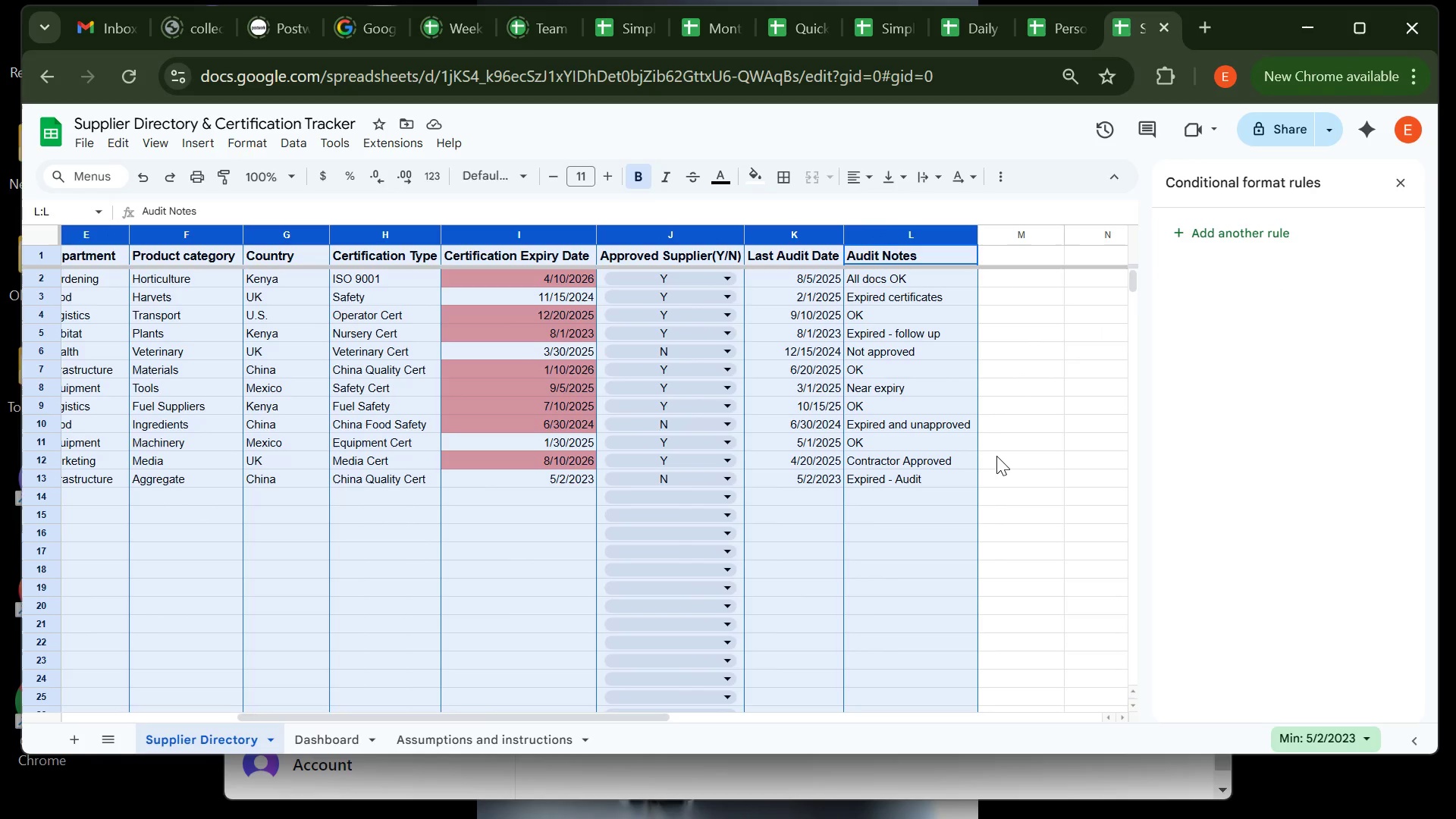 
key(Control+ControlLeft)
 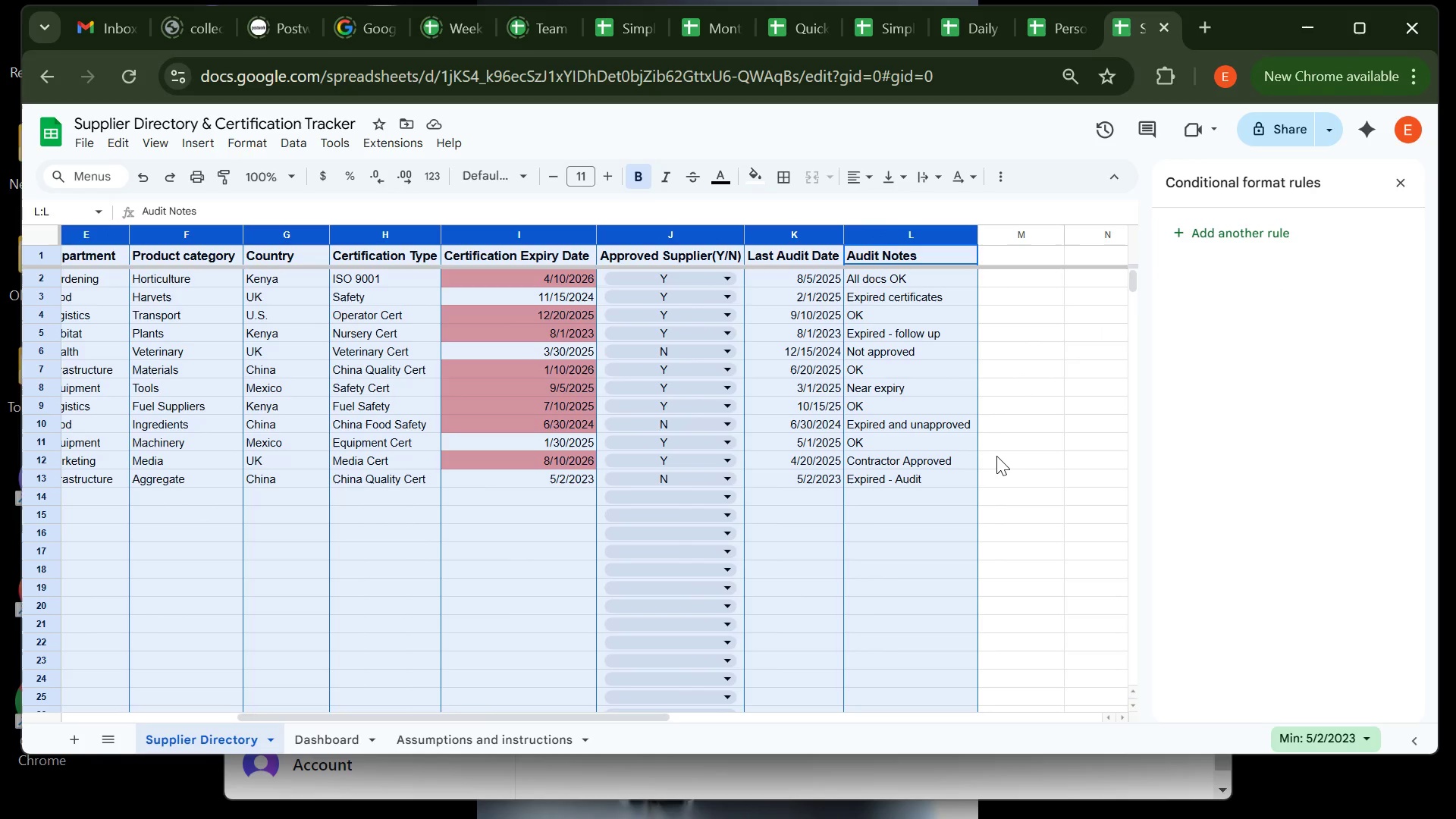 
key(Control+ControlLeft)
 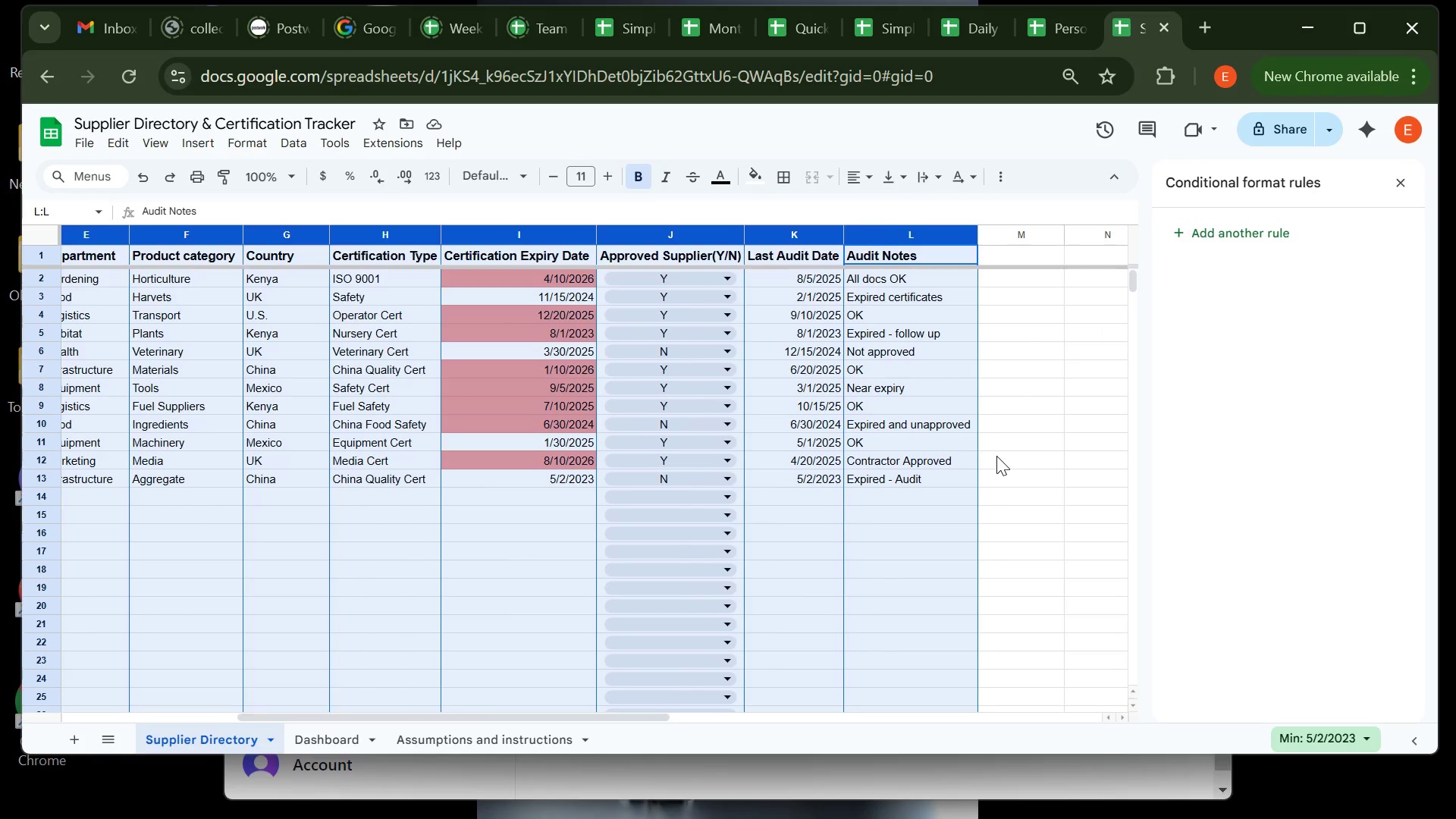 
key(Control+ControlLeft)
 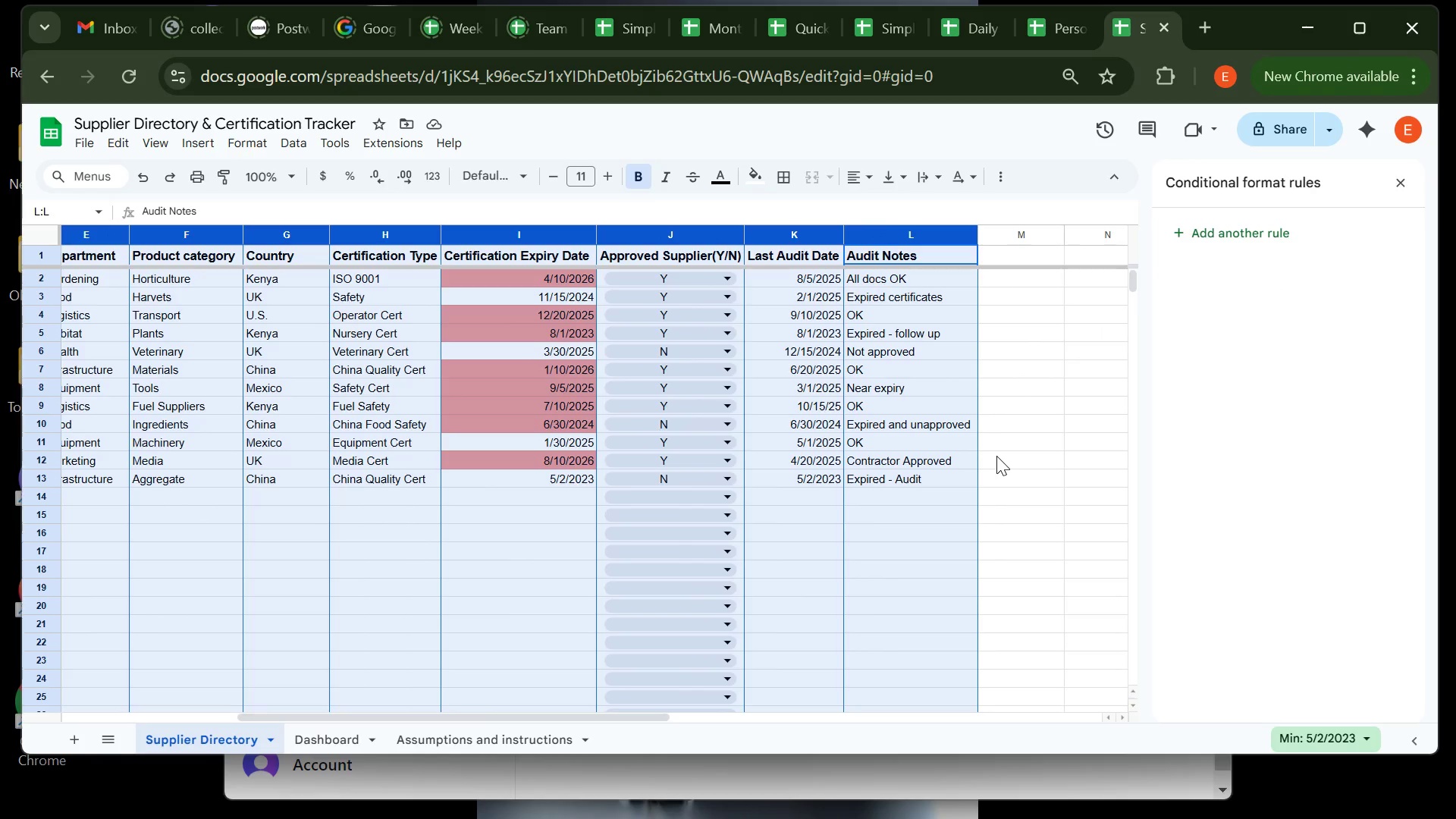 
key(Control+ControlLeft)
 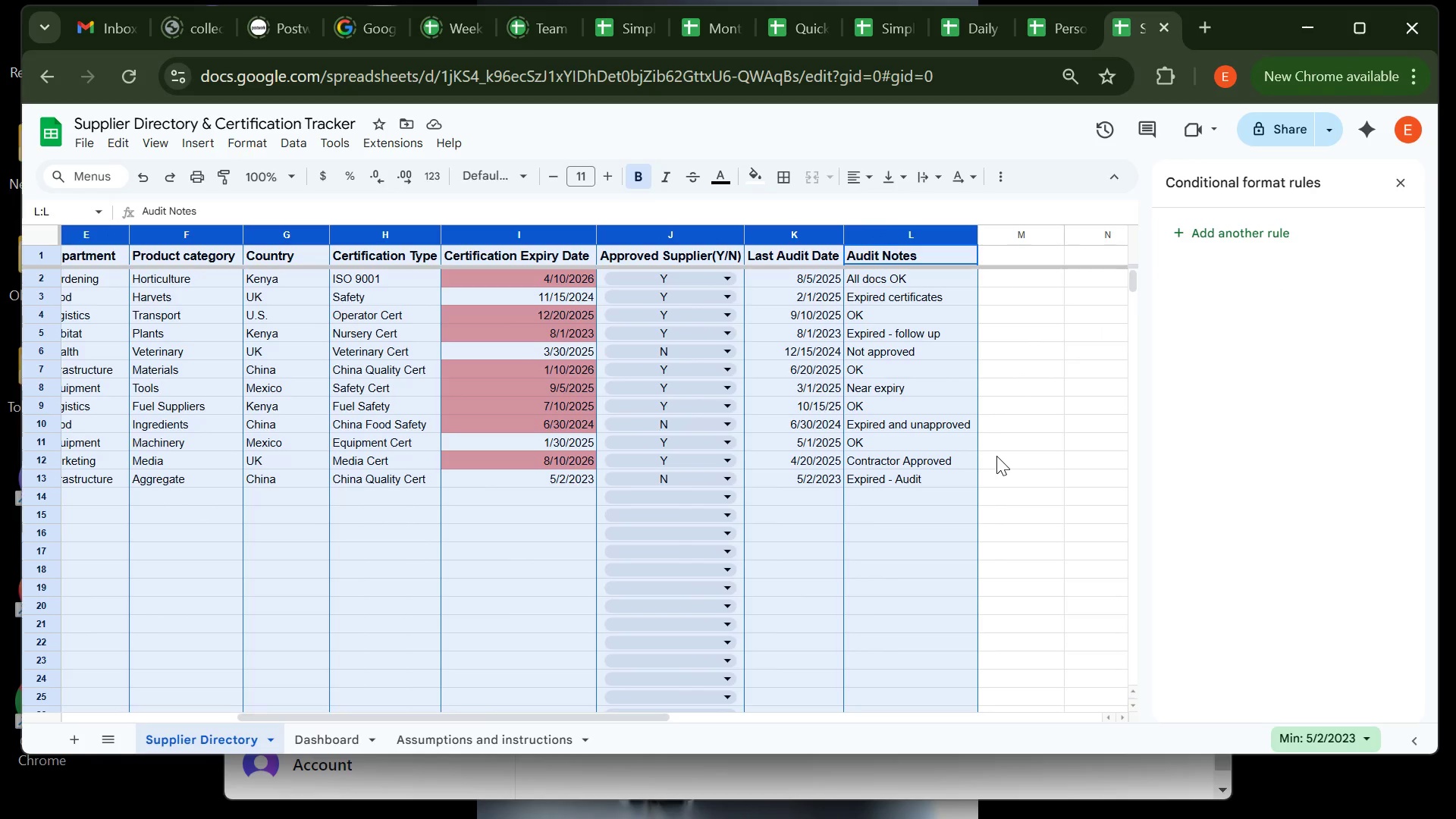 
key(Control+ControlLeft)
 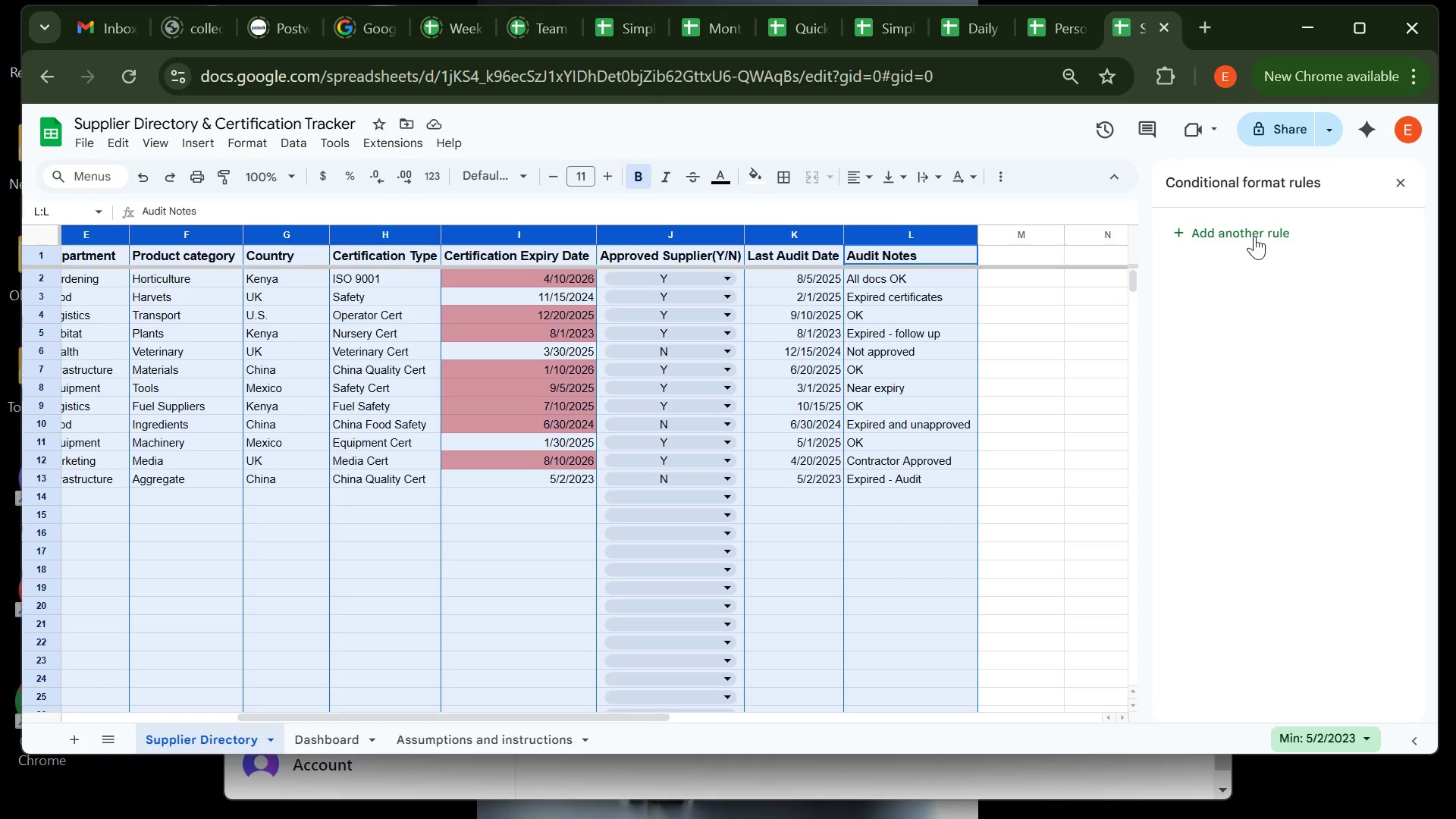 
left_click([1254, 236])
 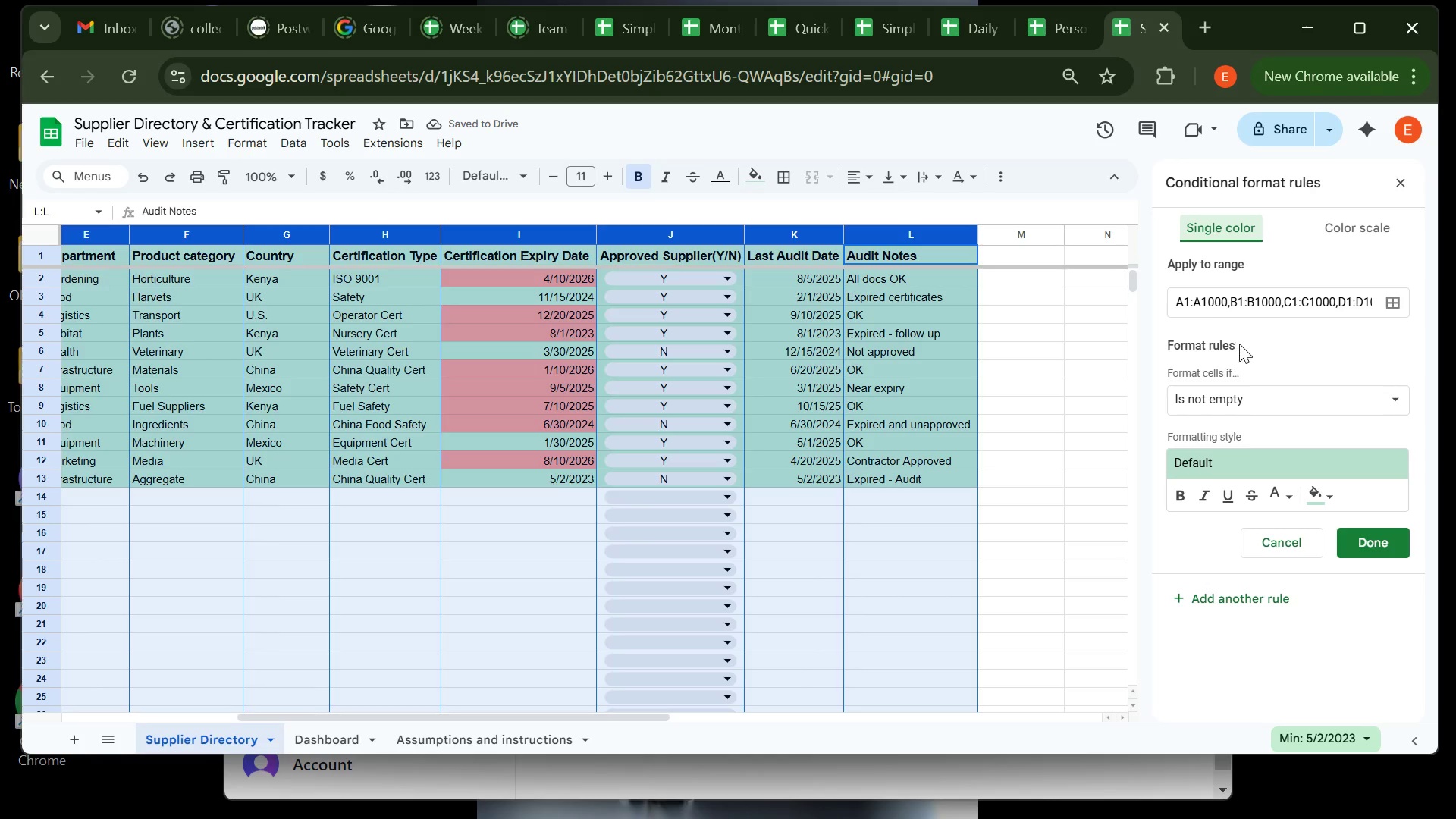 
left_click([1242, 403])
 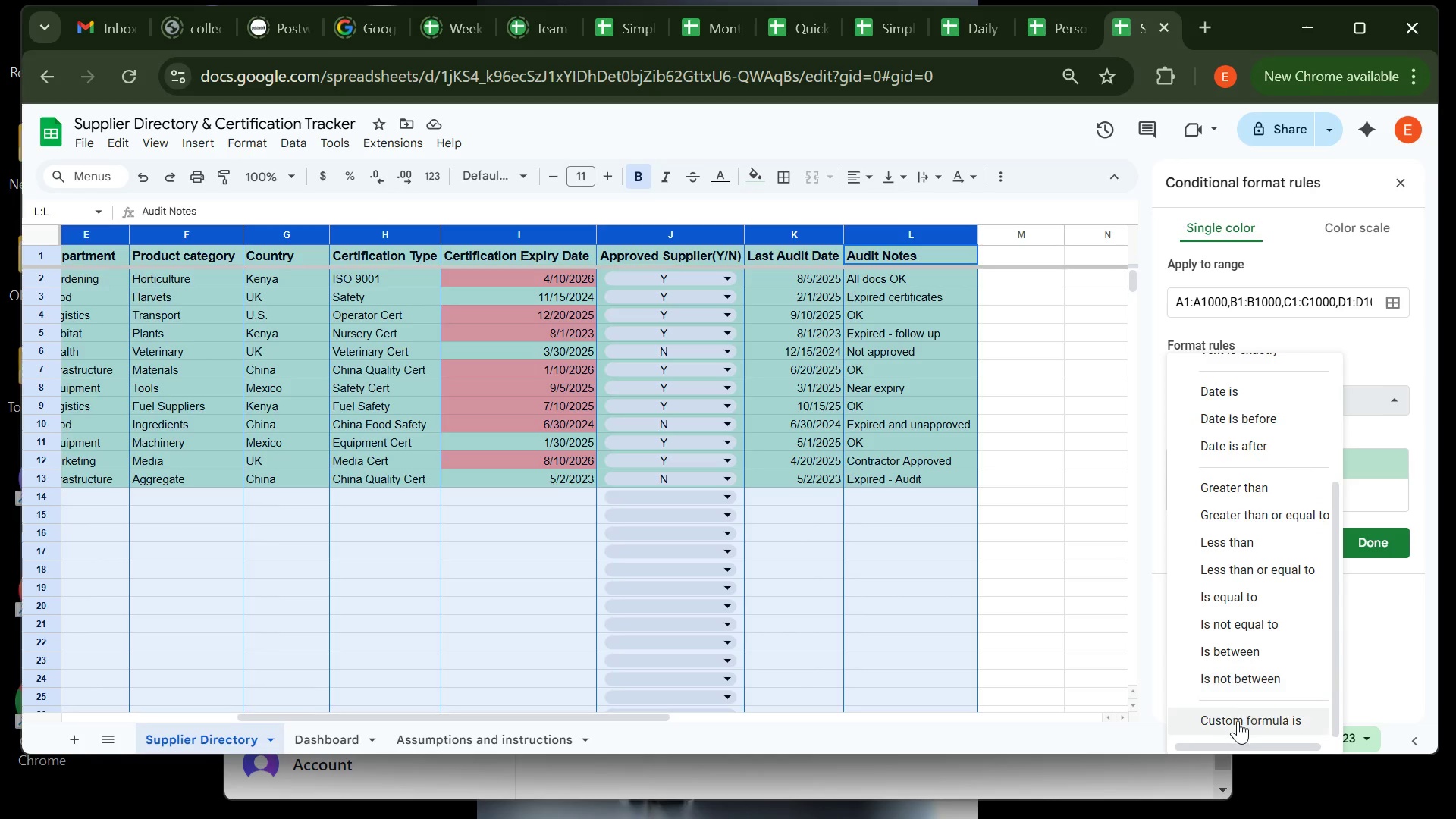 
left_click([1238, 724])
 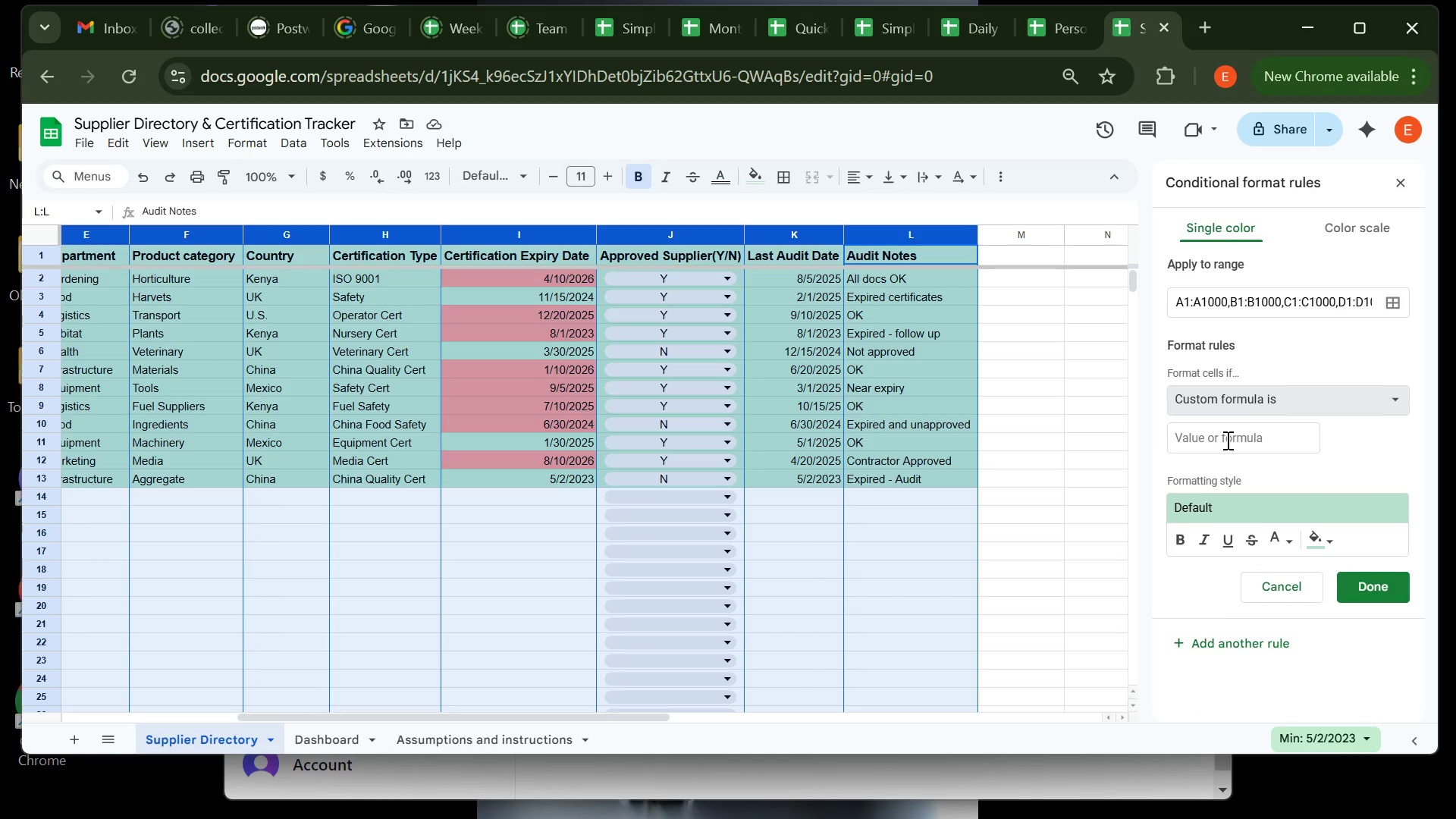 
left_click([1226, 440])
 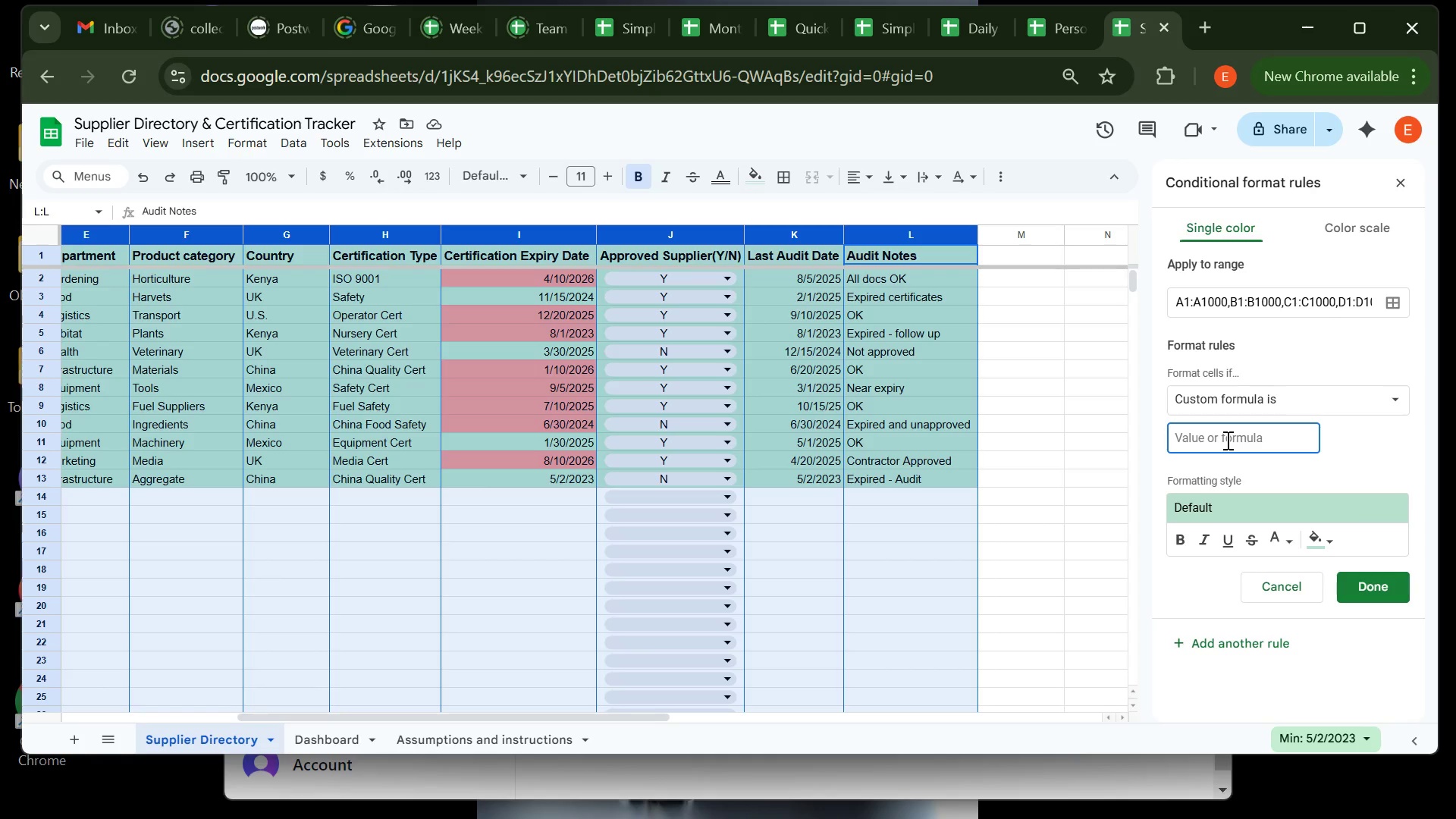 
type(=$J2)
 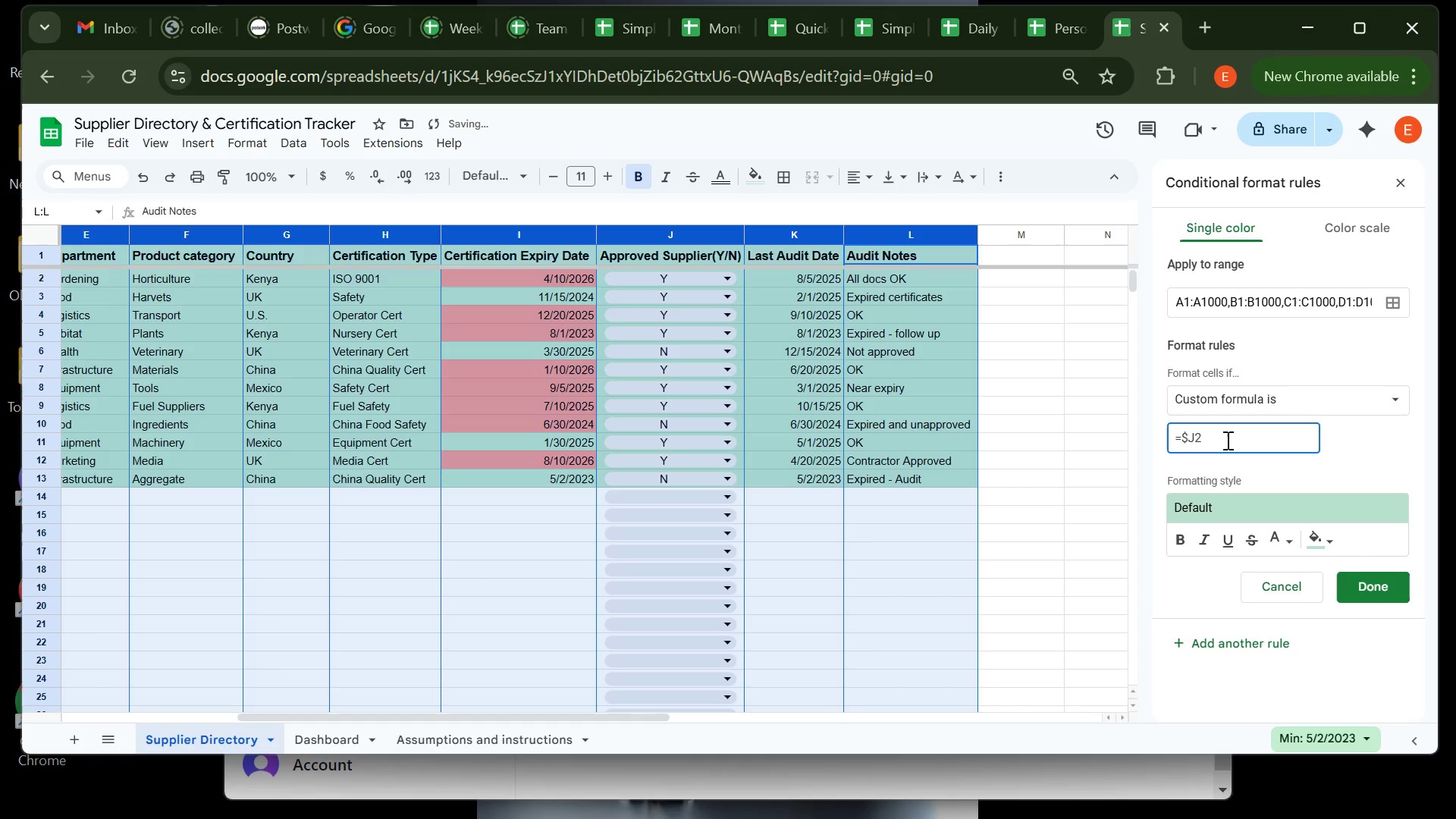 
key(Equal)
 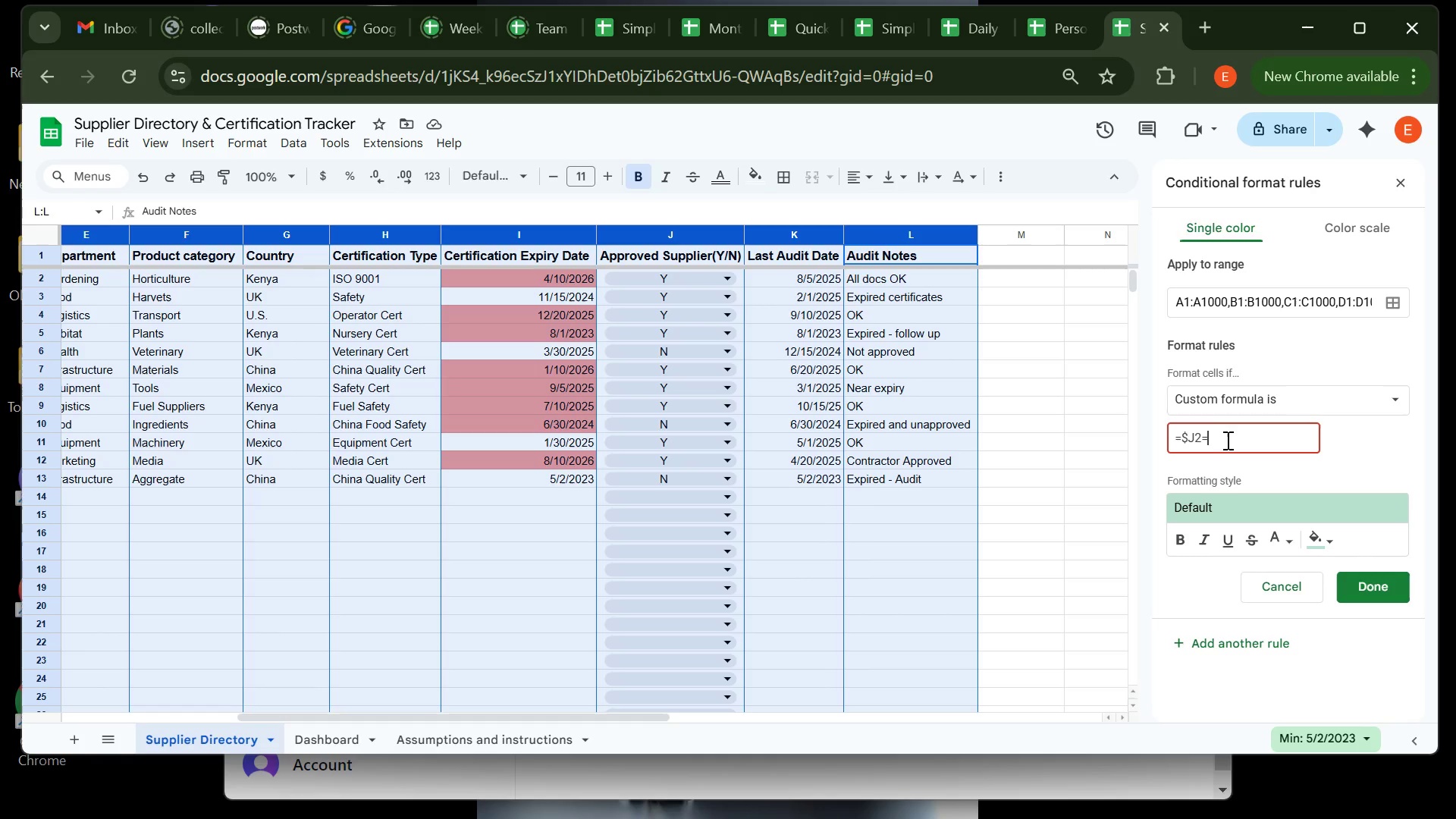 
key(Shift+ShiftRight)
 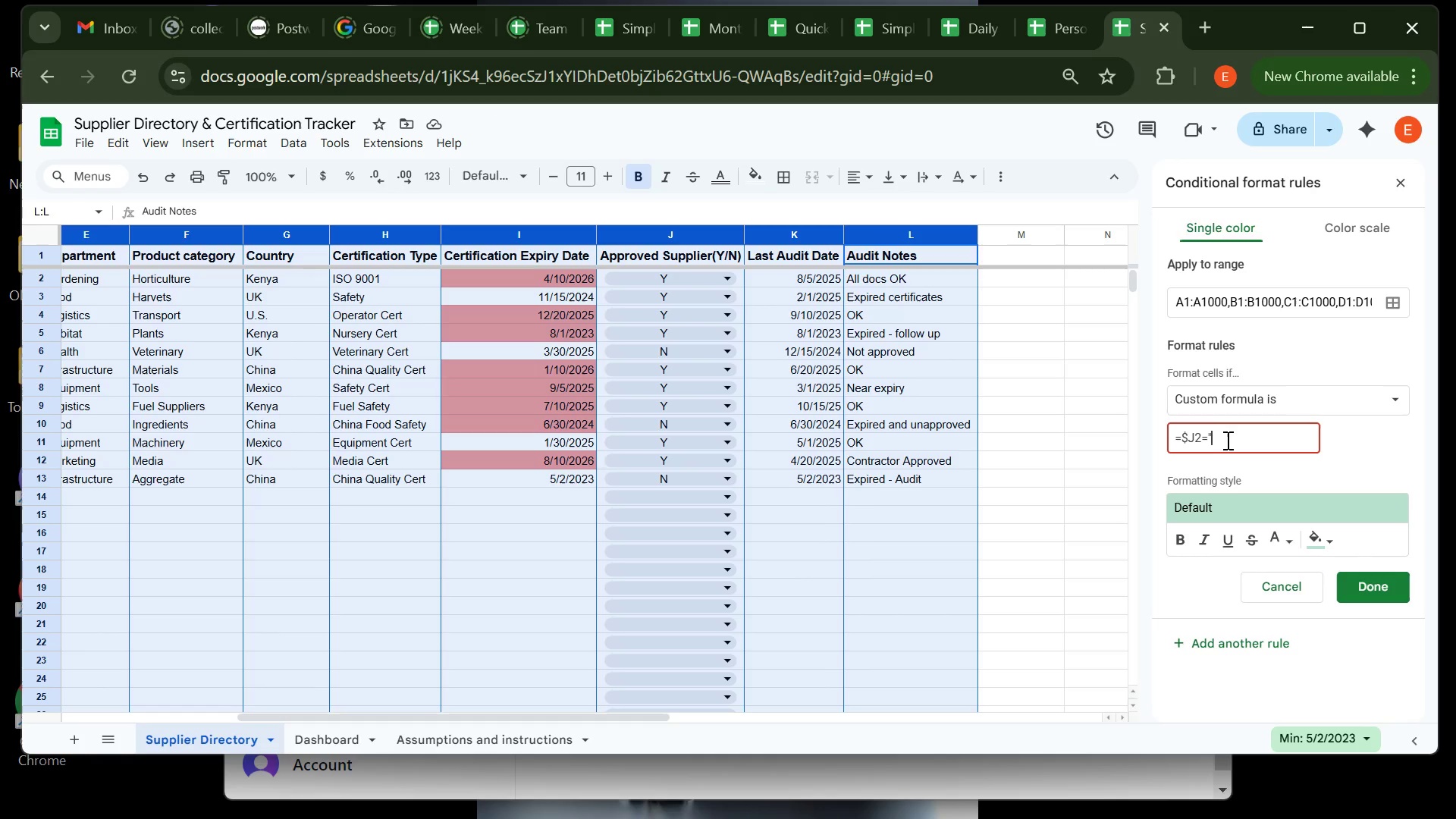 
key(Shift+Quote)
 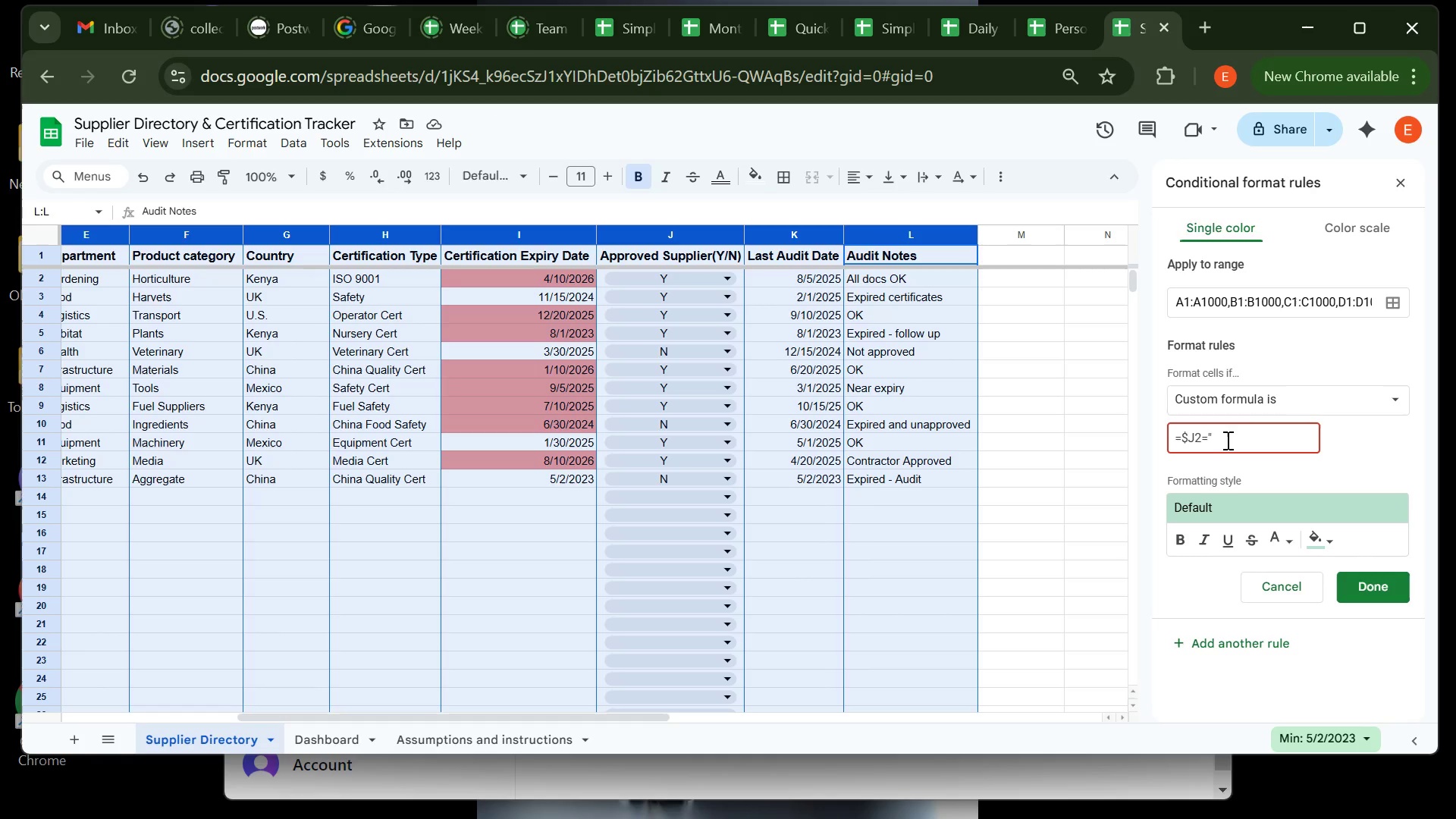 
key(N)
 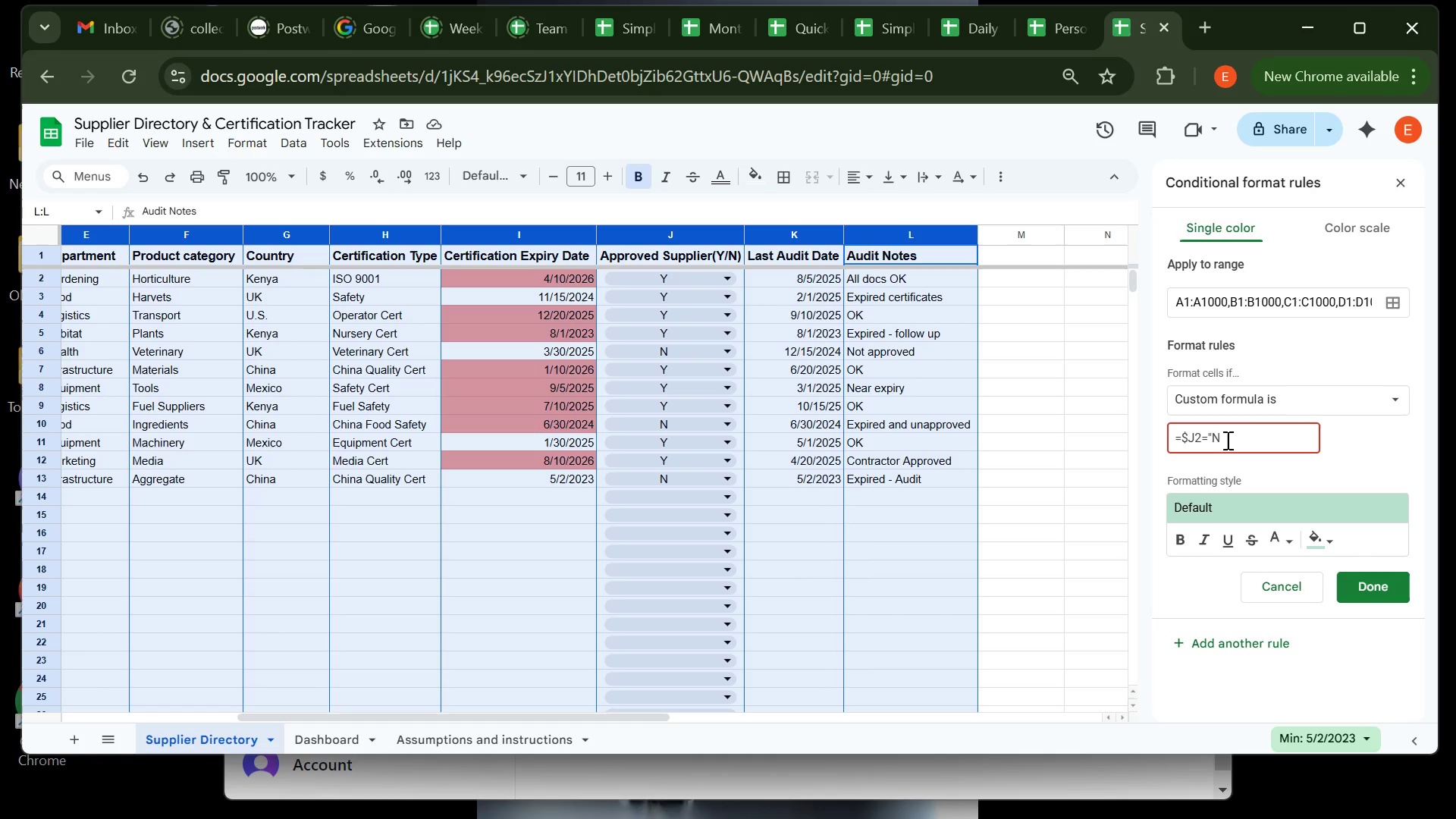 
key(Shift+Quote)
 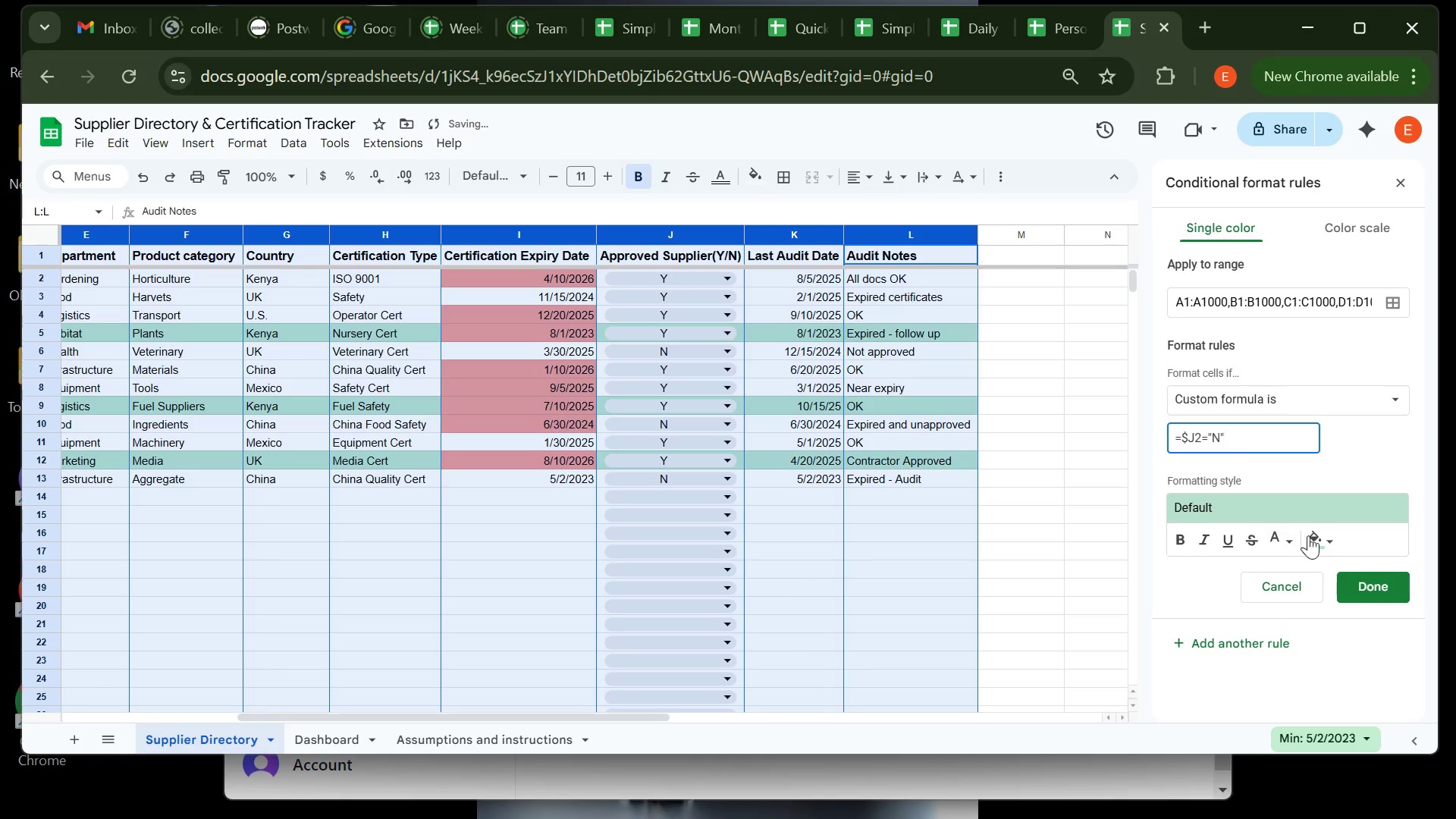 
left_click([1326, 537])
 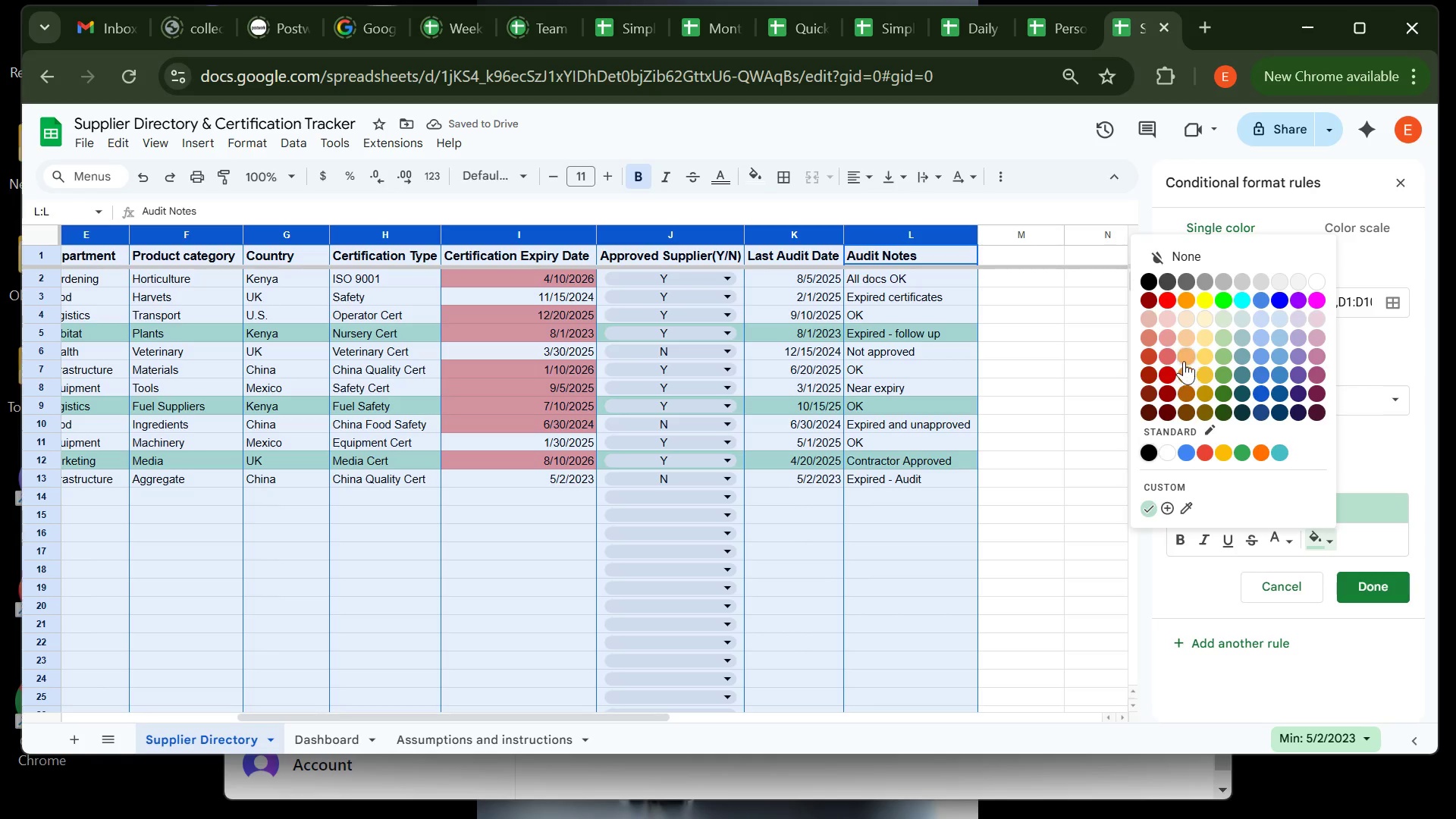 
left_click([1188, 357])
 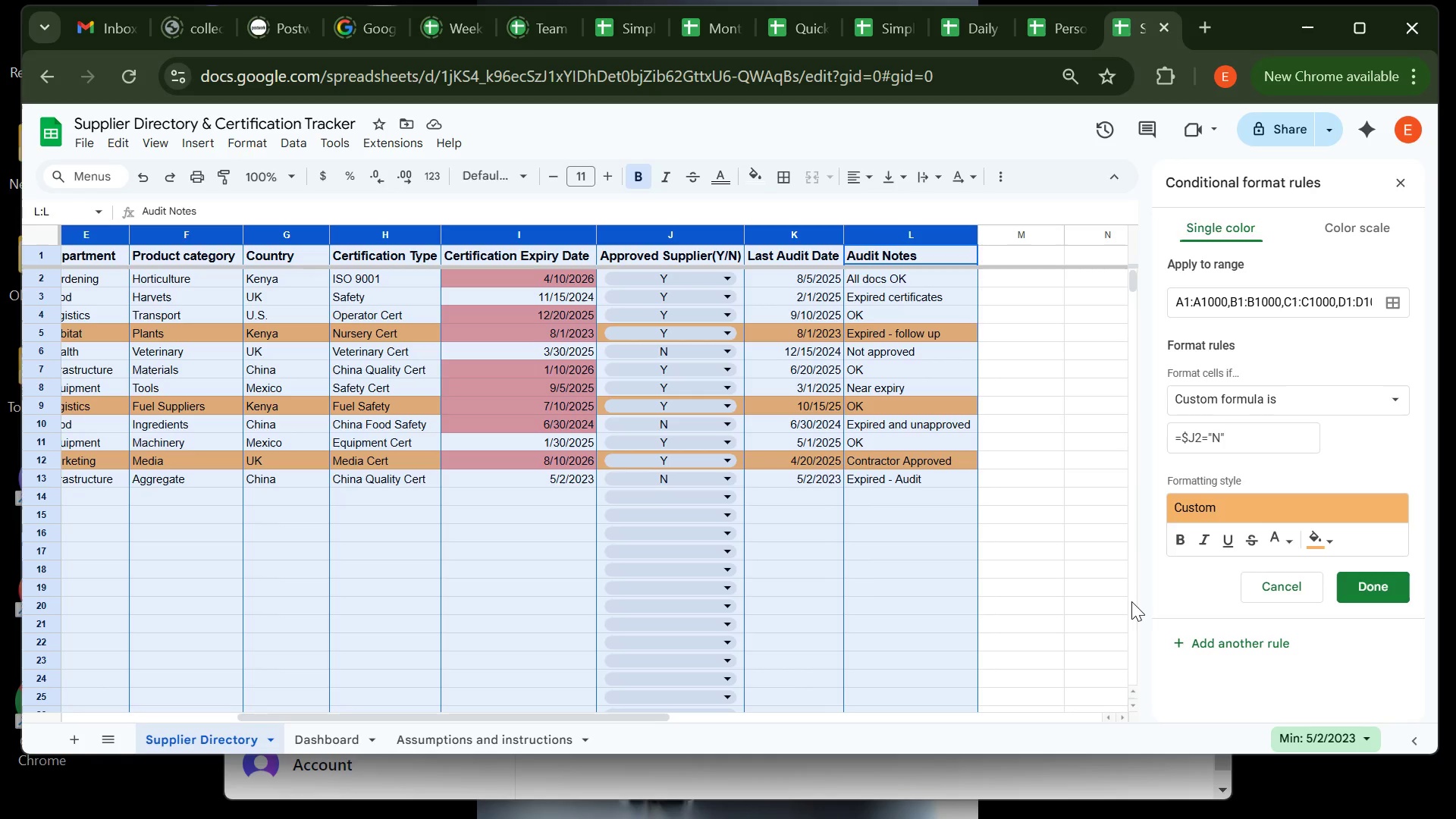 
wait(31.36)
 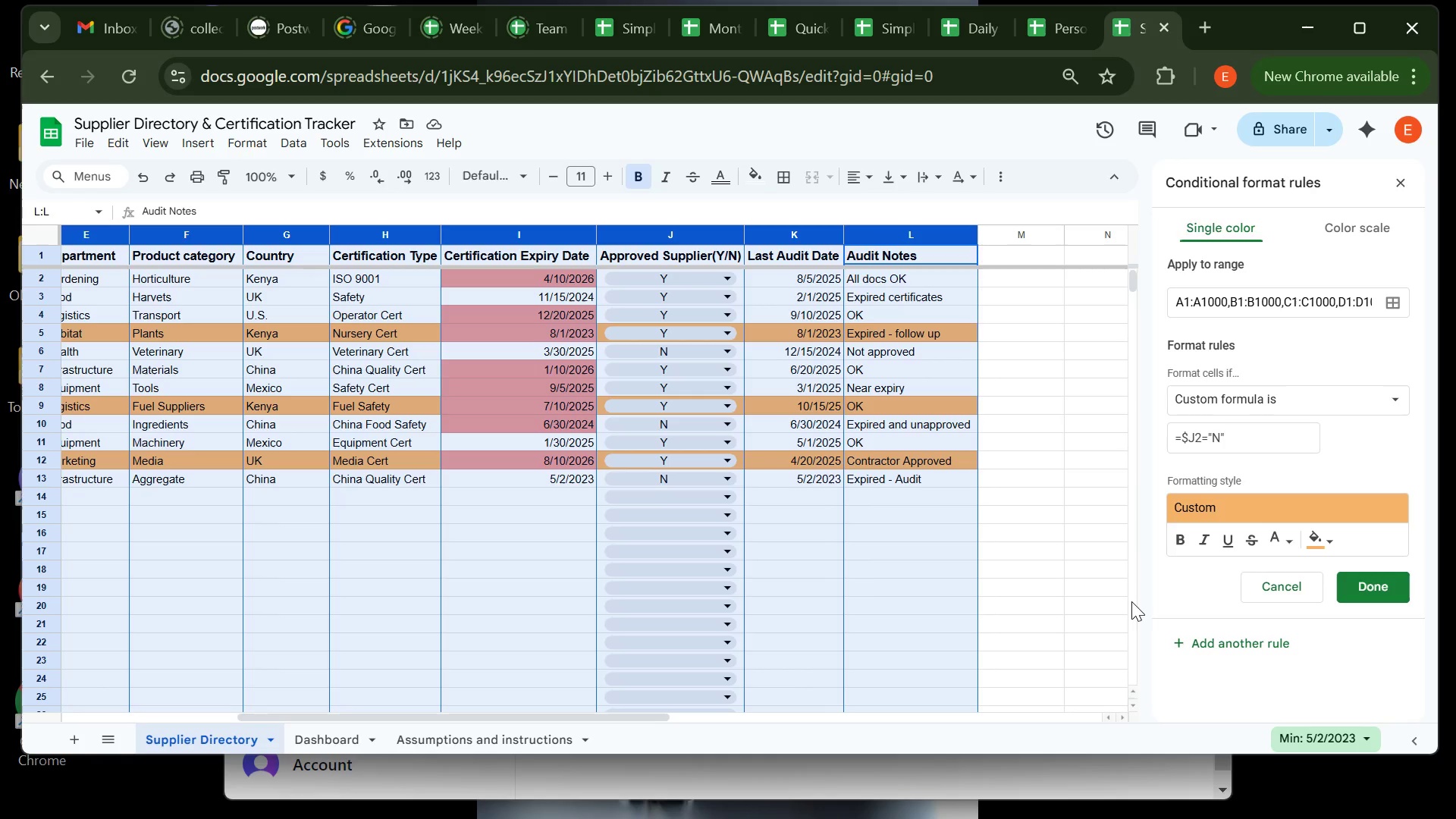 
left_click([370, 783])
 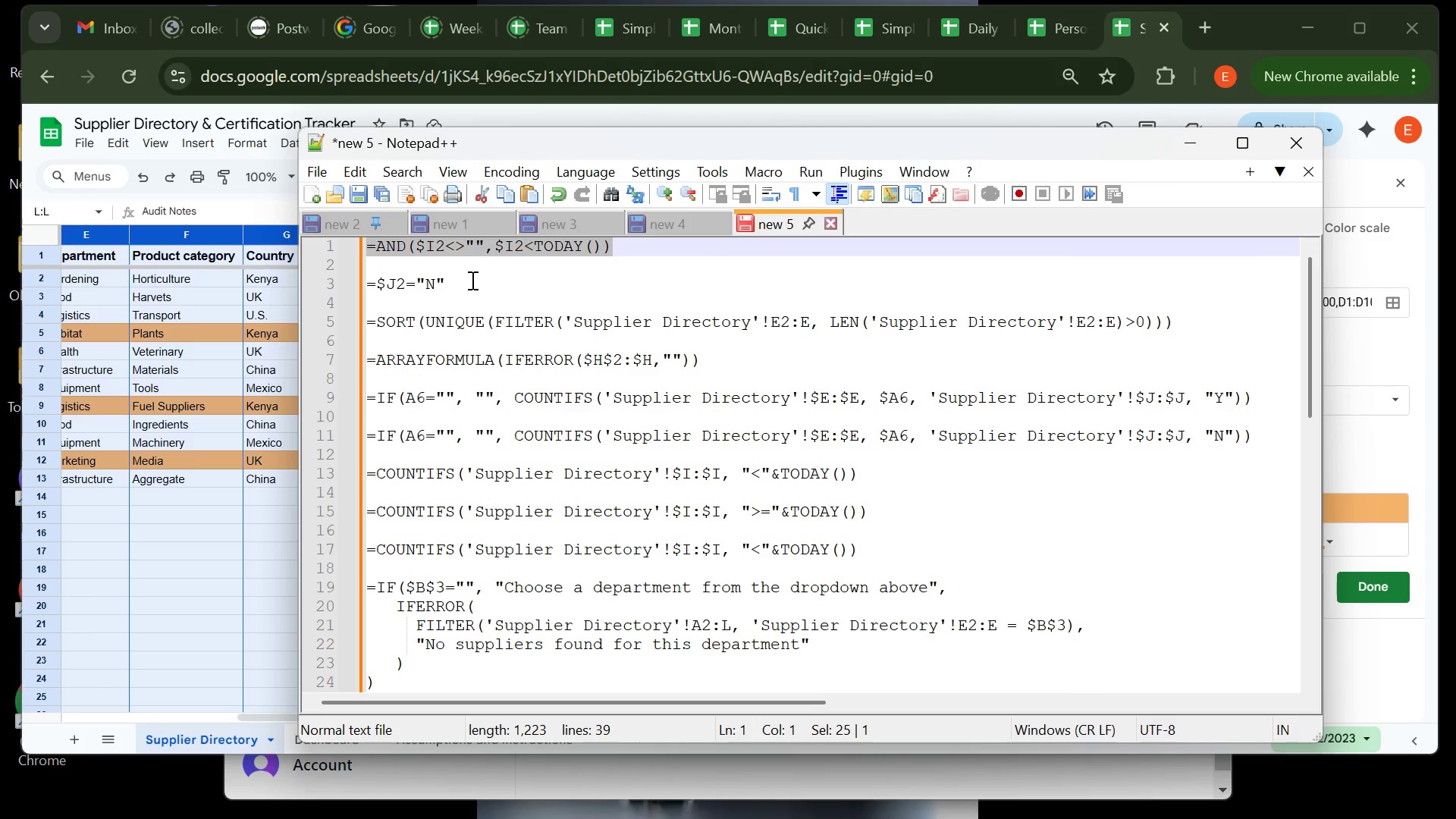 
left_click([471, 280])
 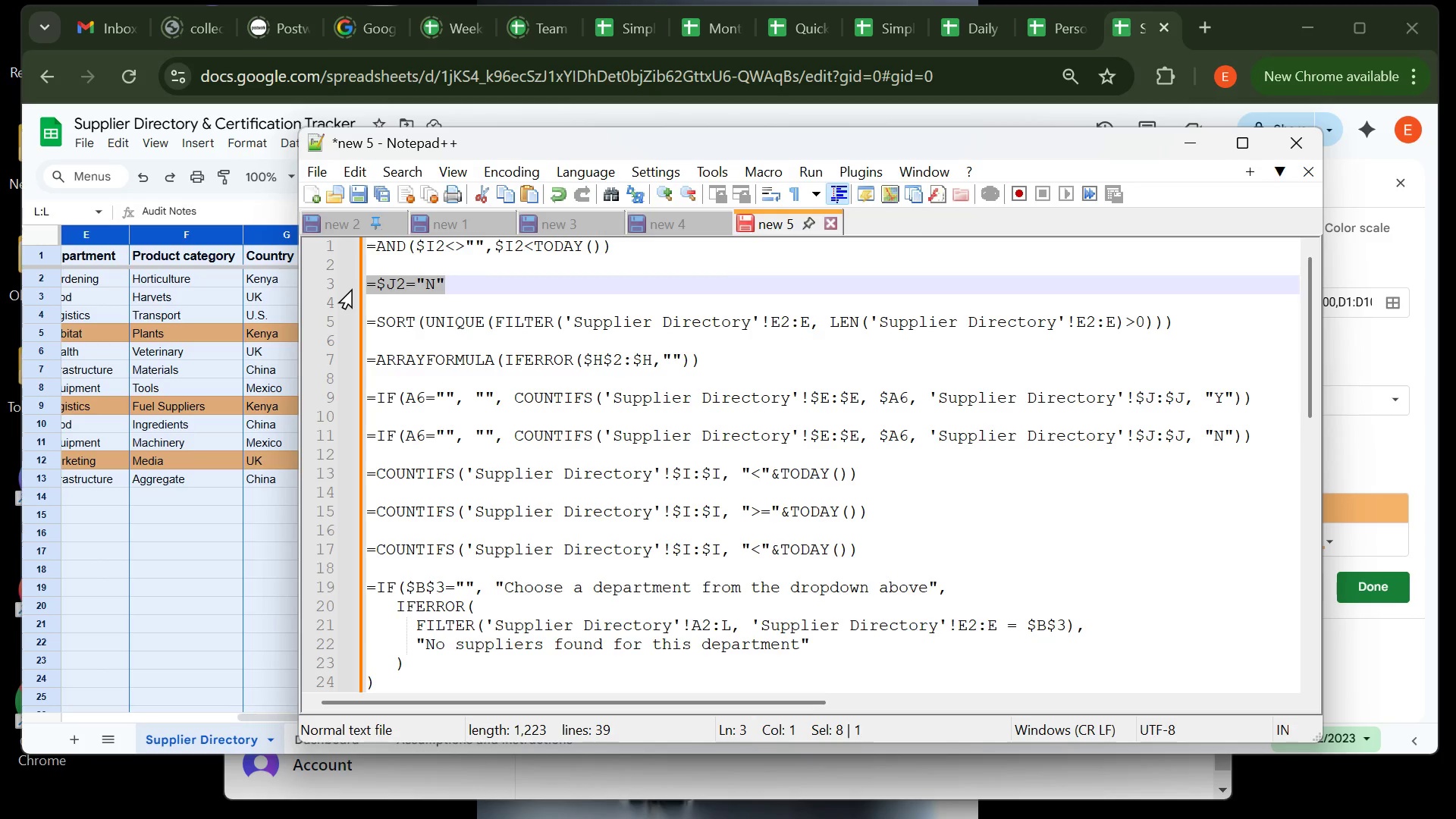 
key(Control+C)
 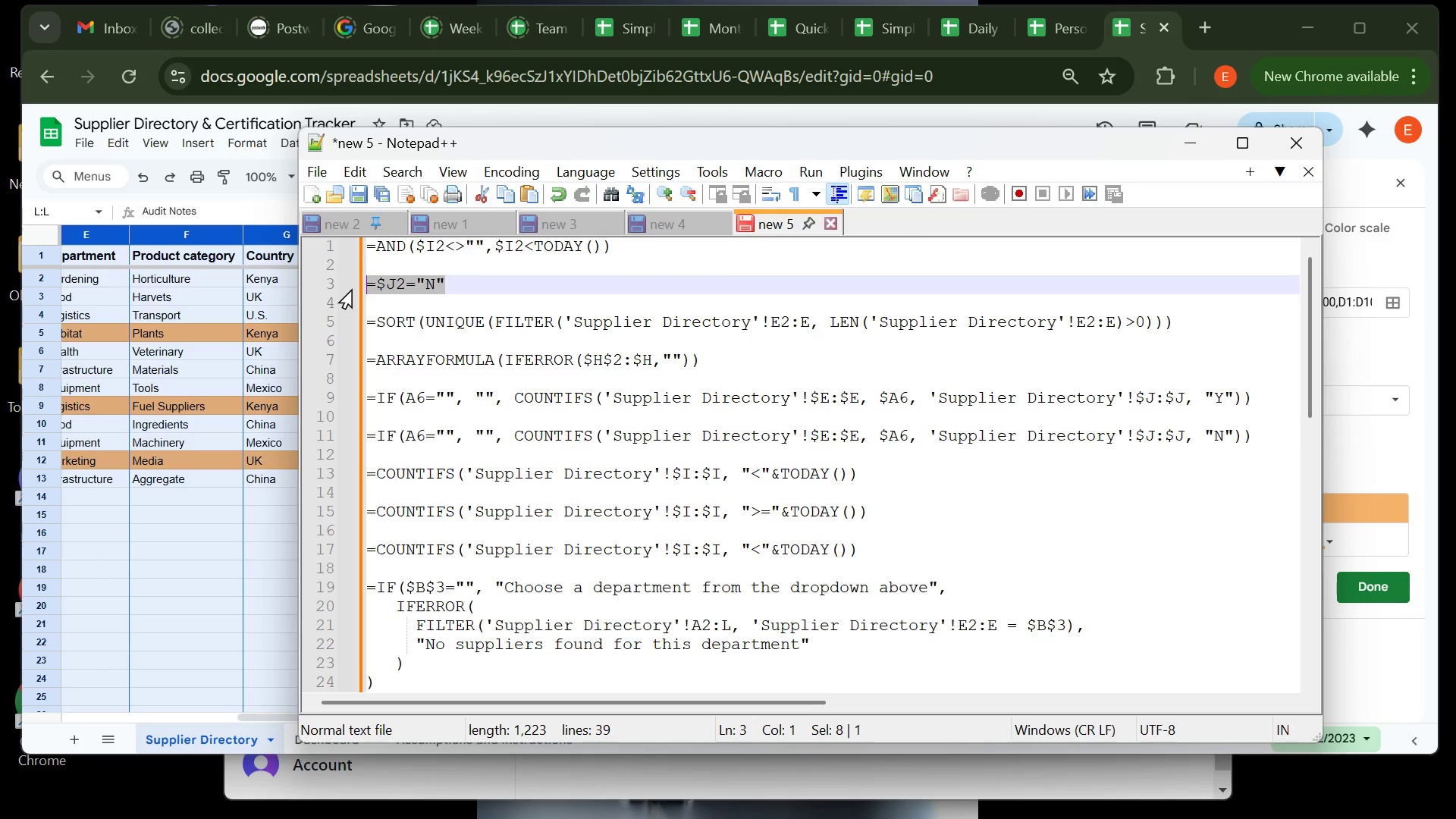 
left_click([1189, 136])
 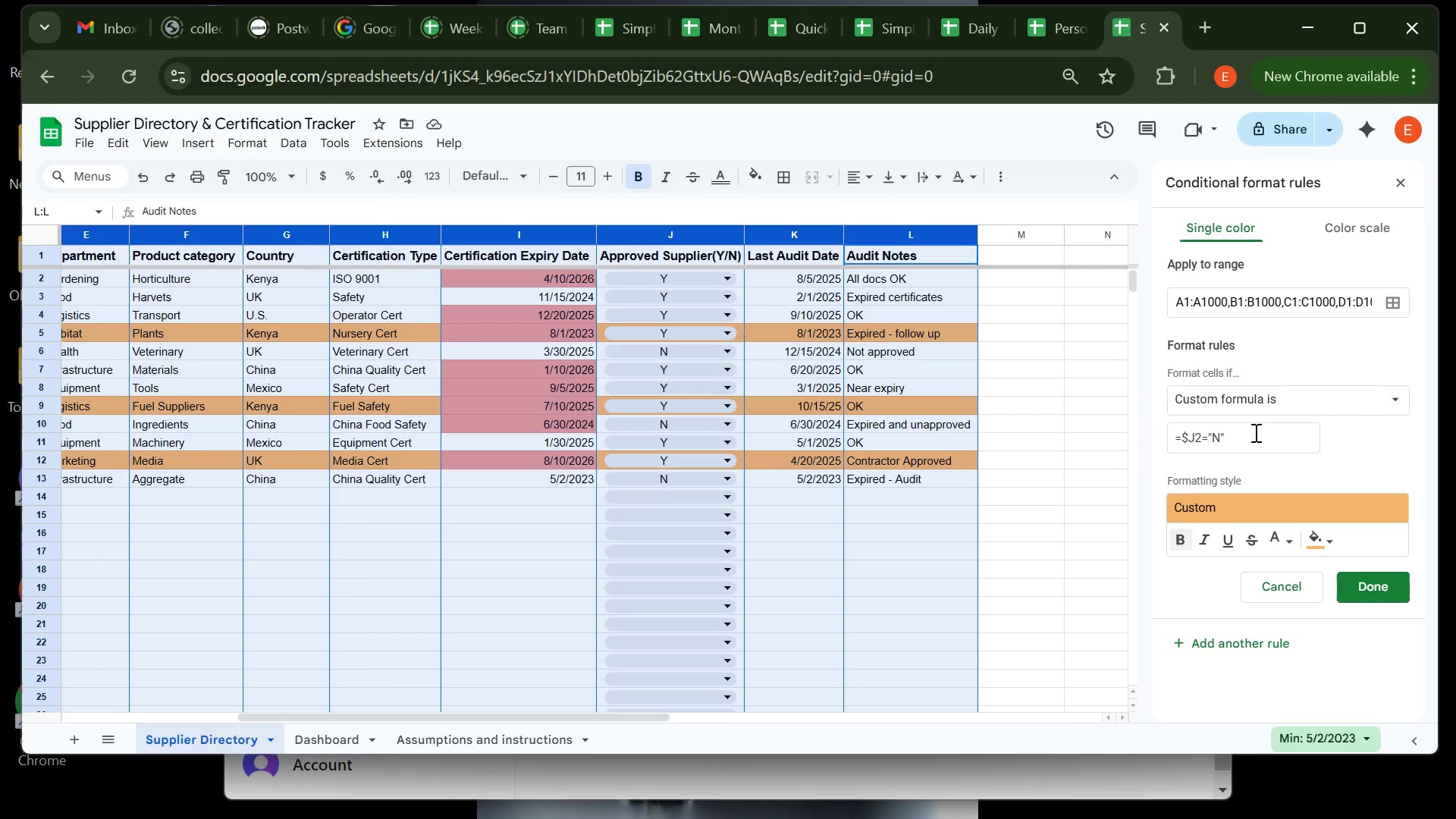 
left_click([1254, 432])
 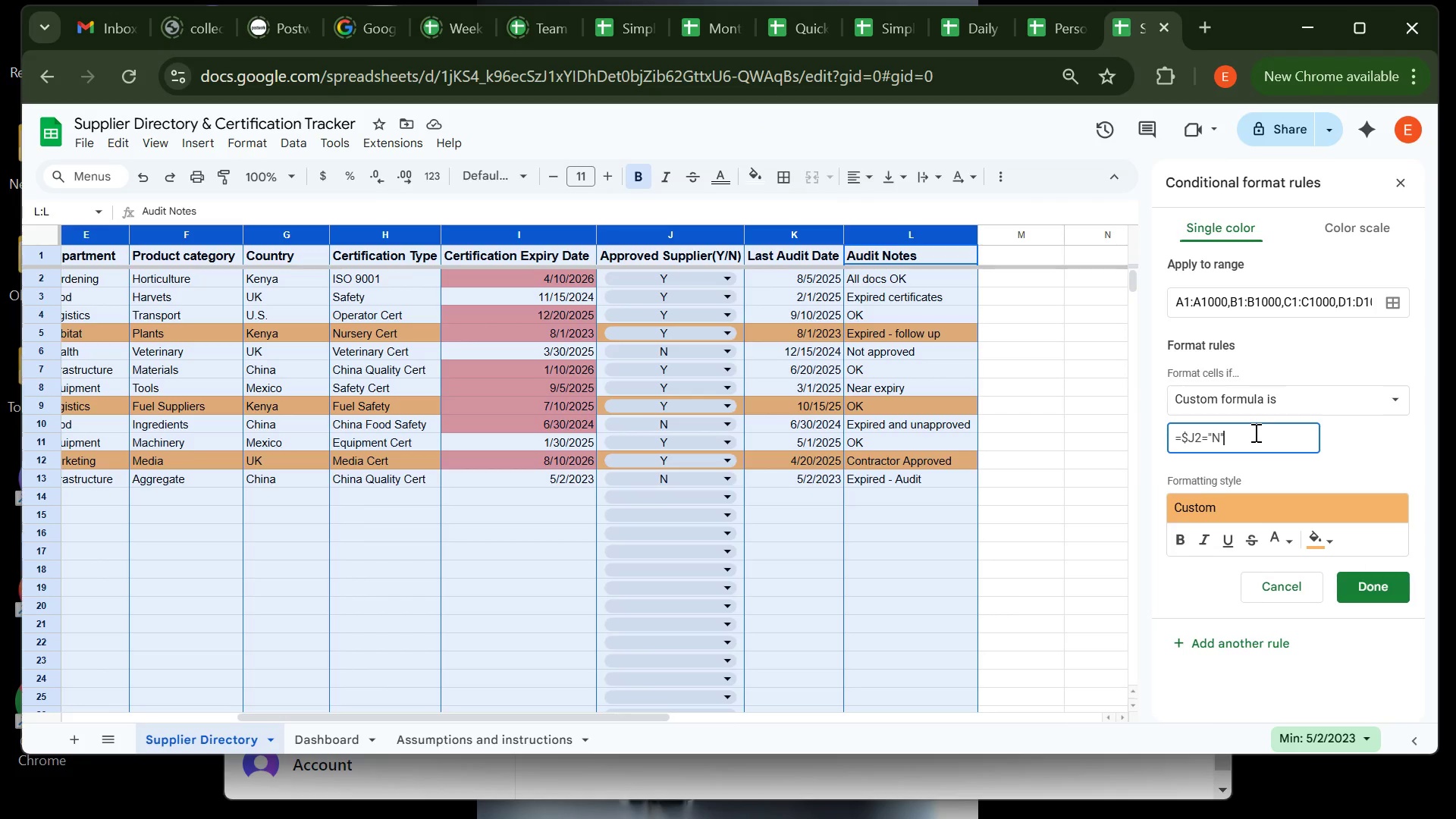 
hold_key(key=Backspace, duration=0.84)
 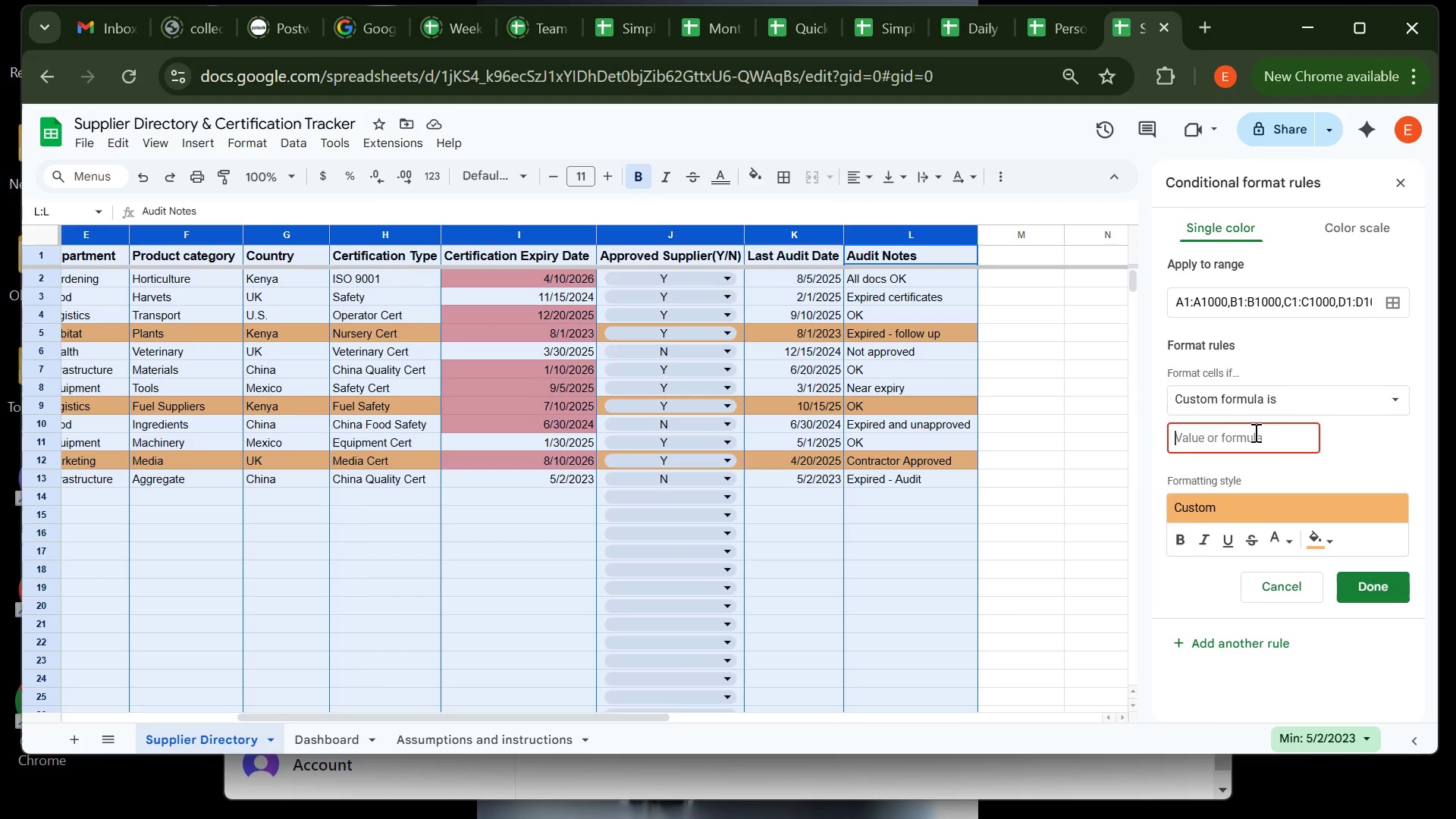 
key(Control+V)
 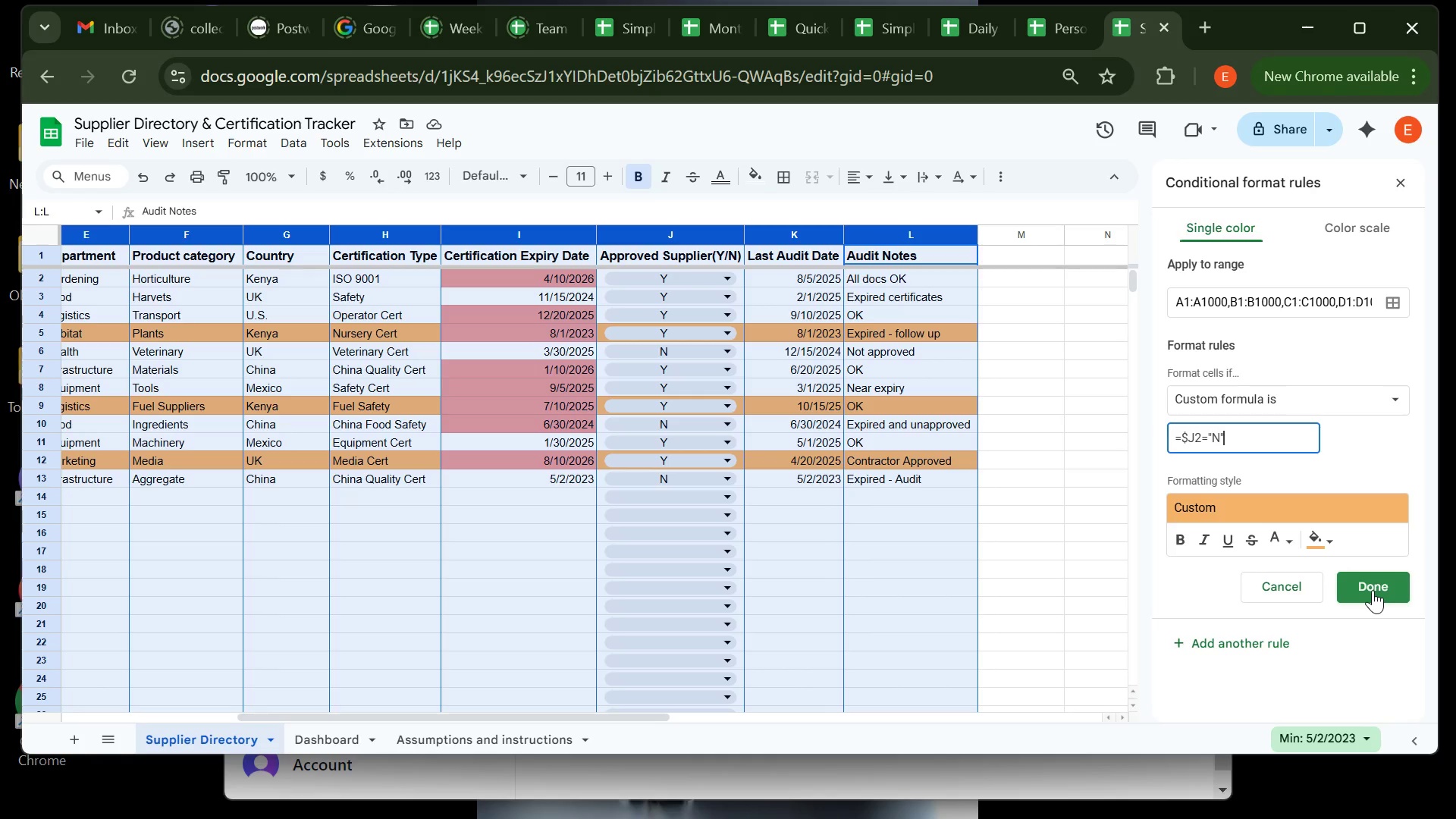 
wait(15.71)
 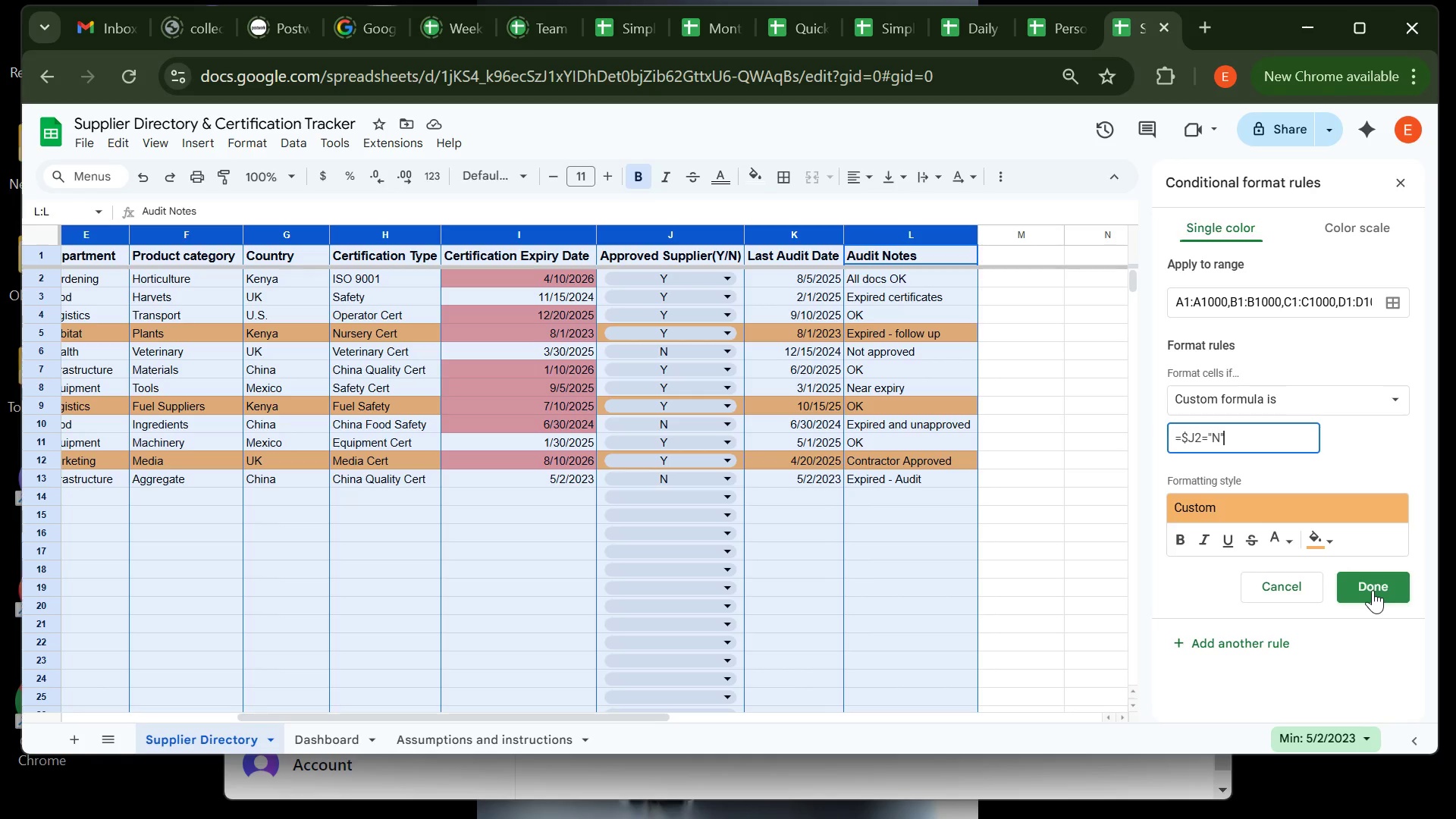 
left_click([1373, 590])
 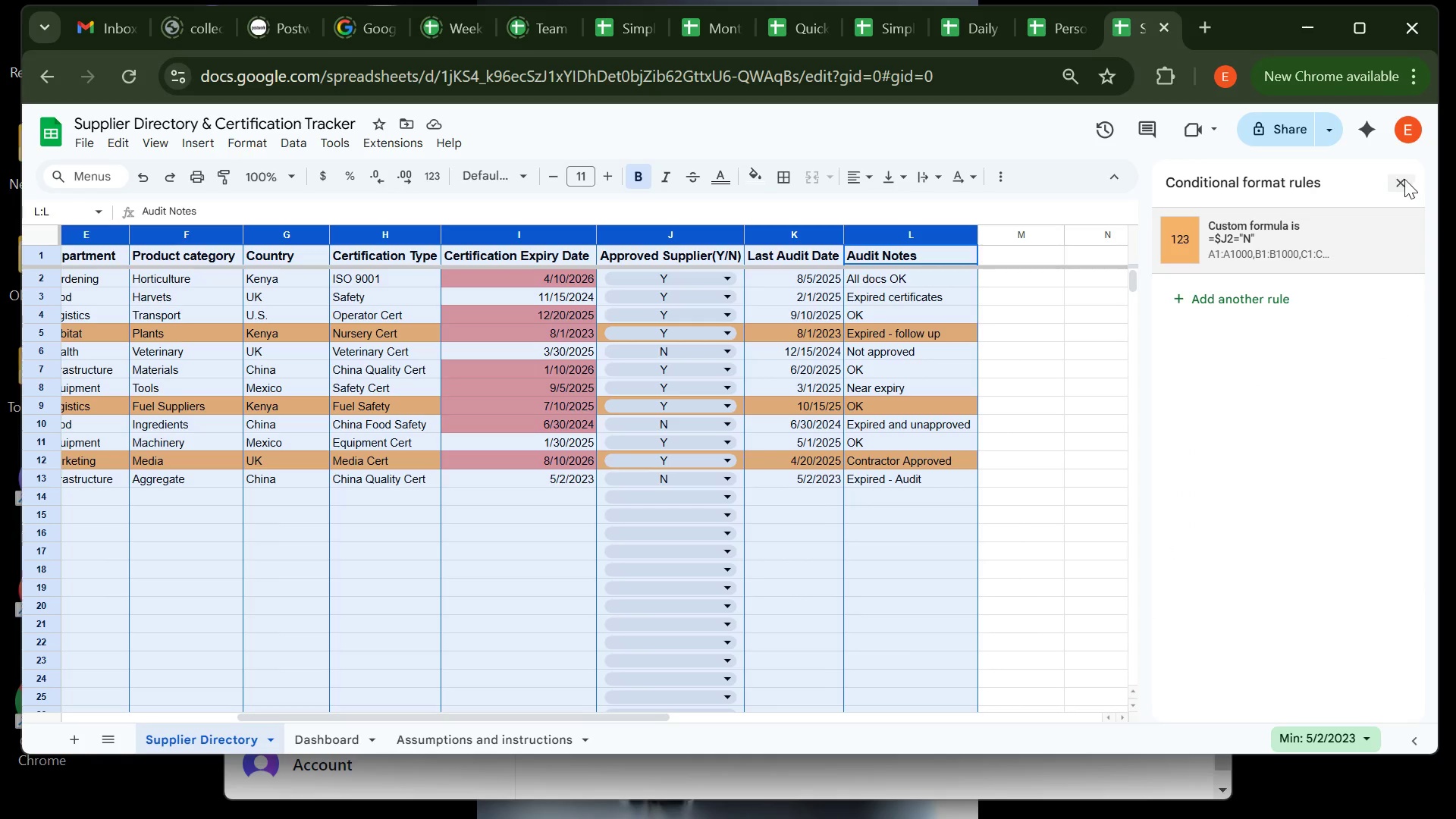 
left_click([1399, 181])
 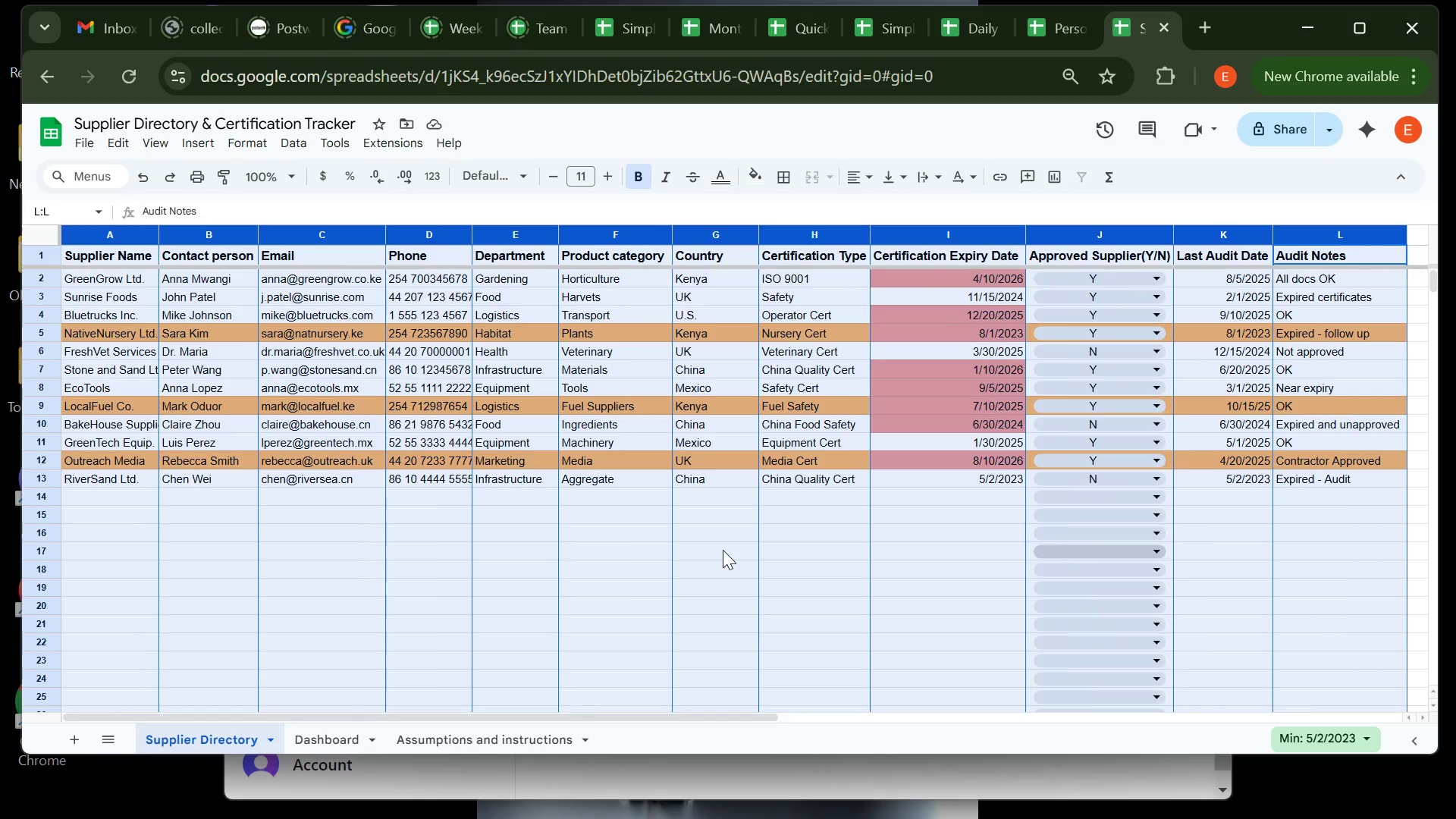 
left_click([845, 536])
 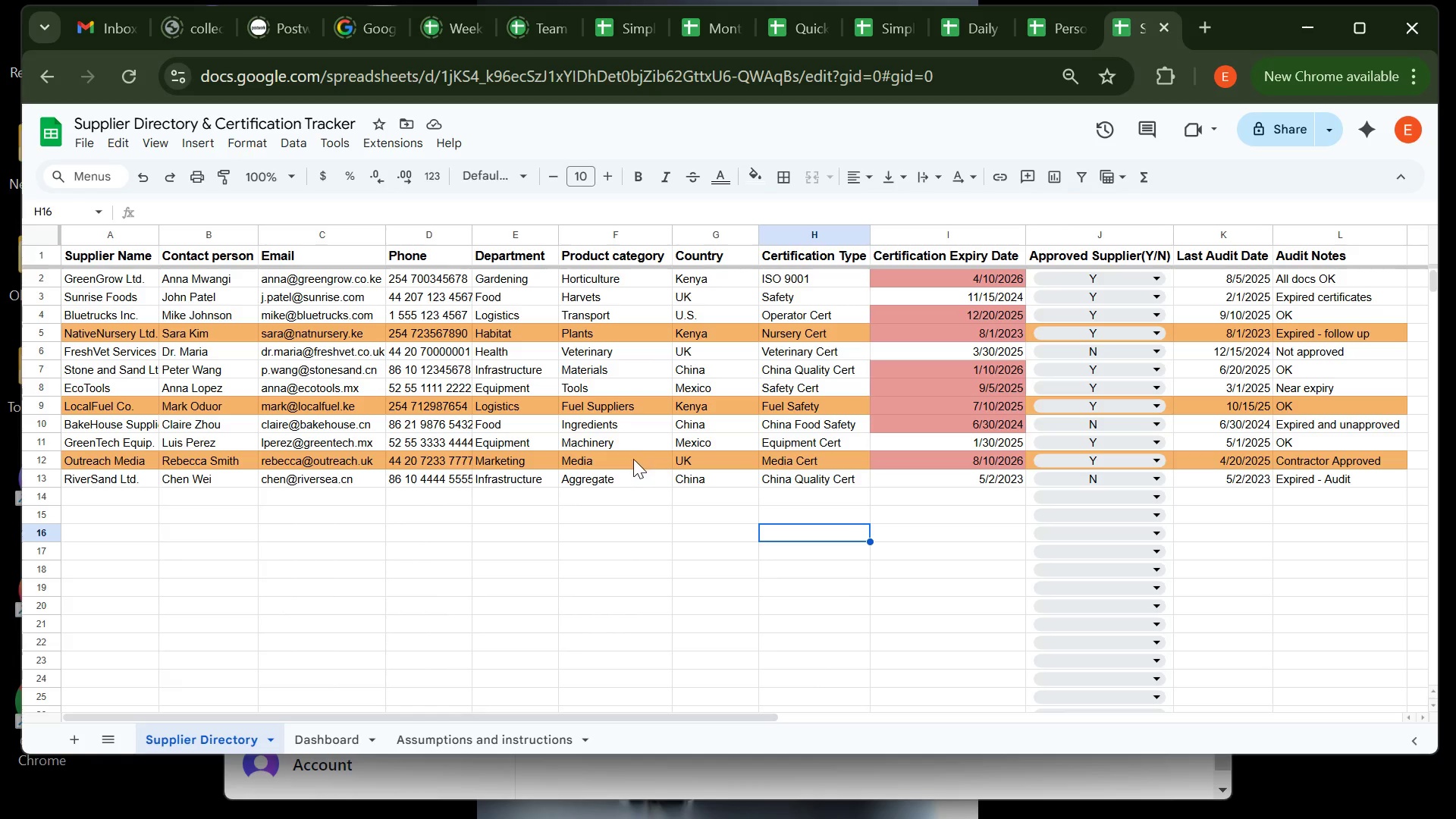 
wait(15.31)
 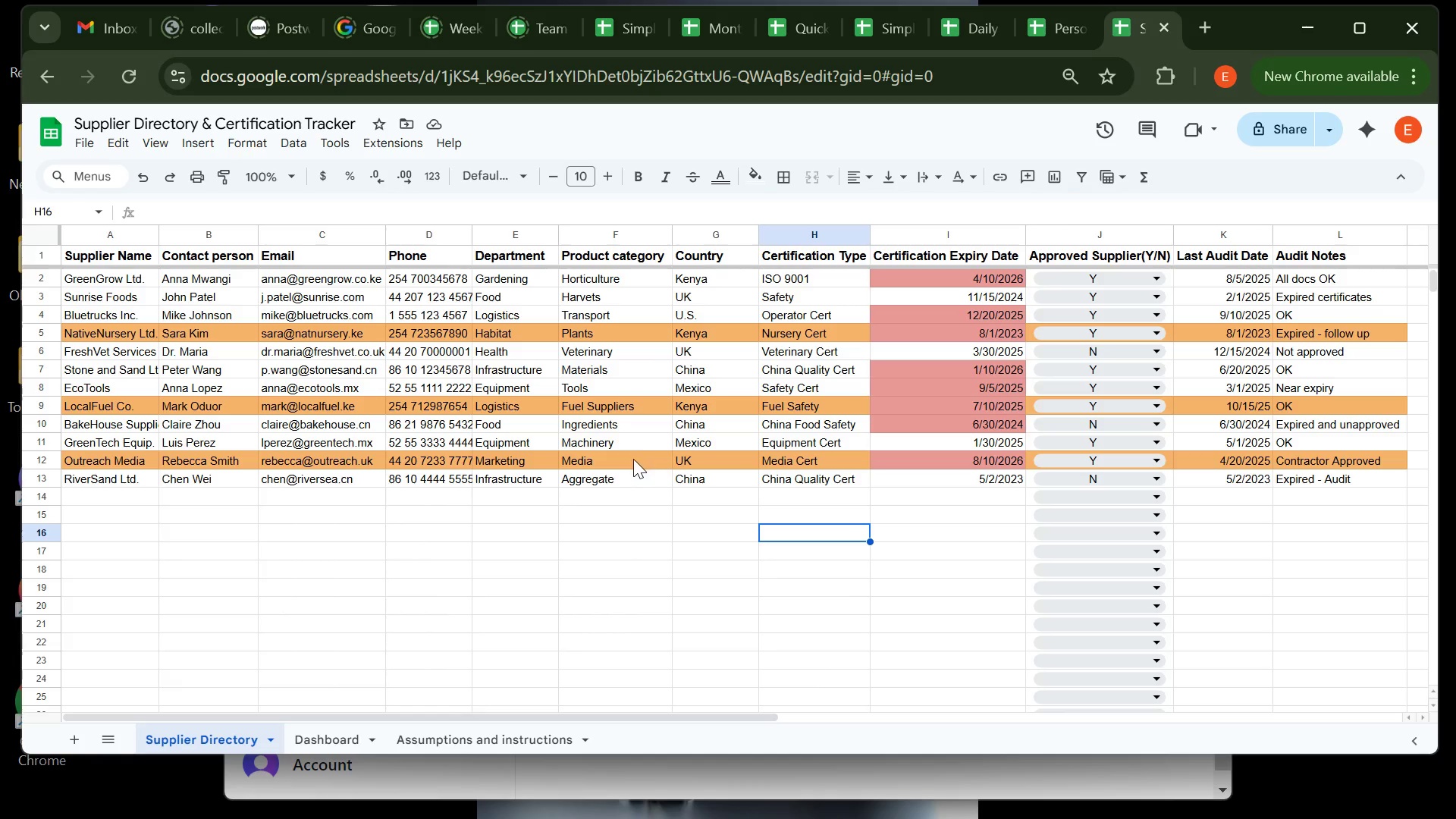 
left_click([252, 135])
 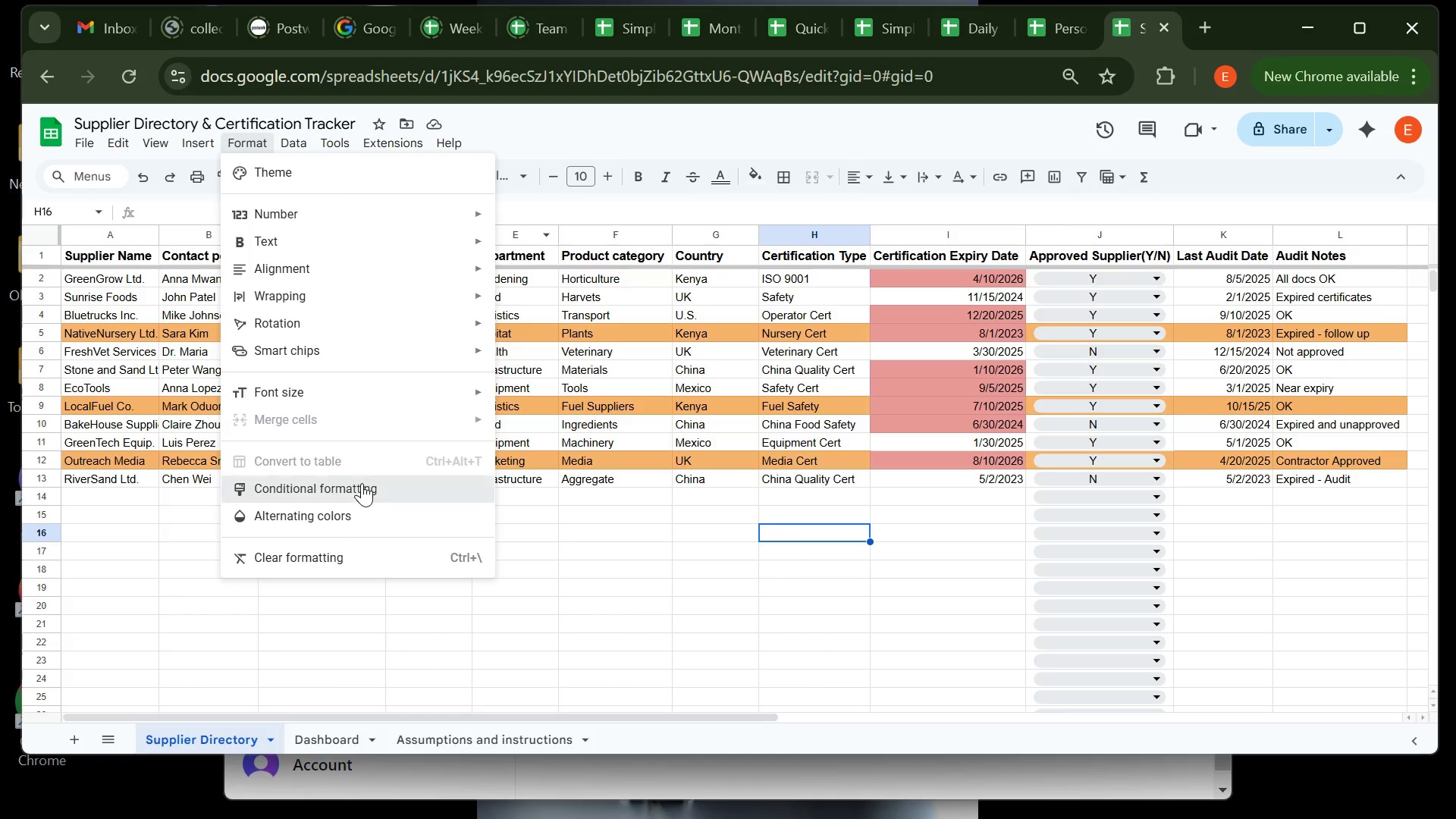 
left_click([362, 483])
 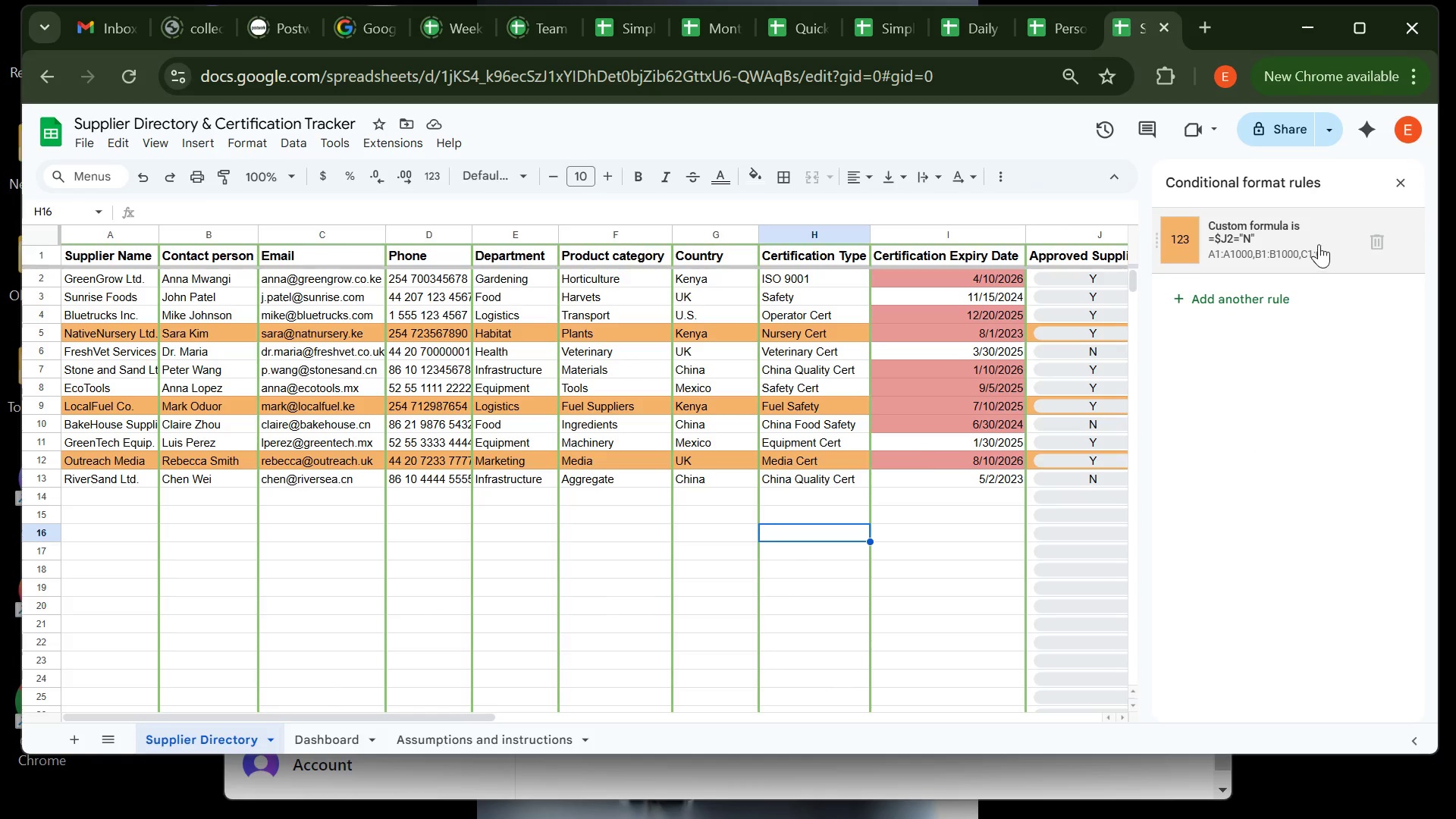 
left_click([1307, 238])
 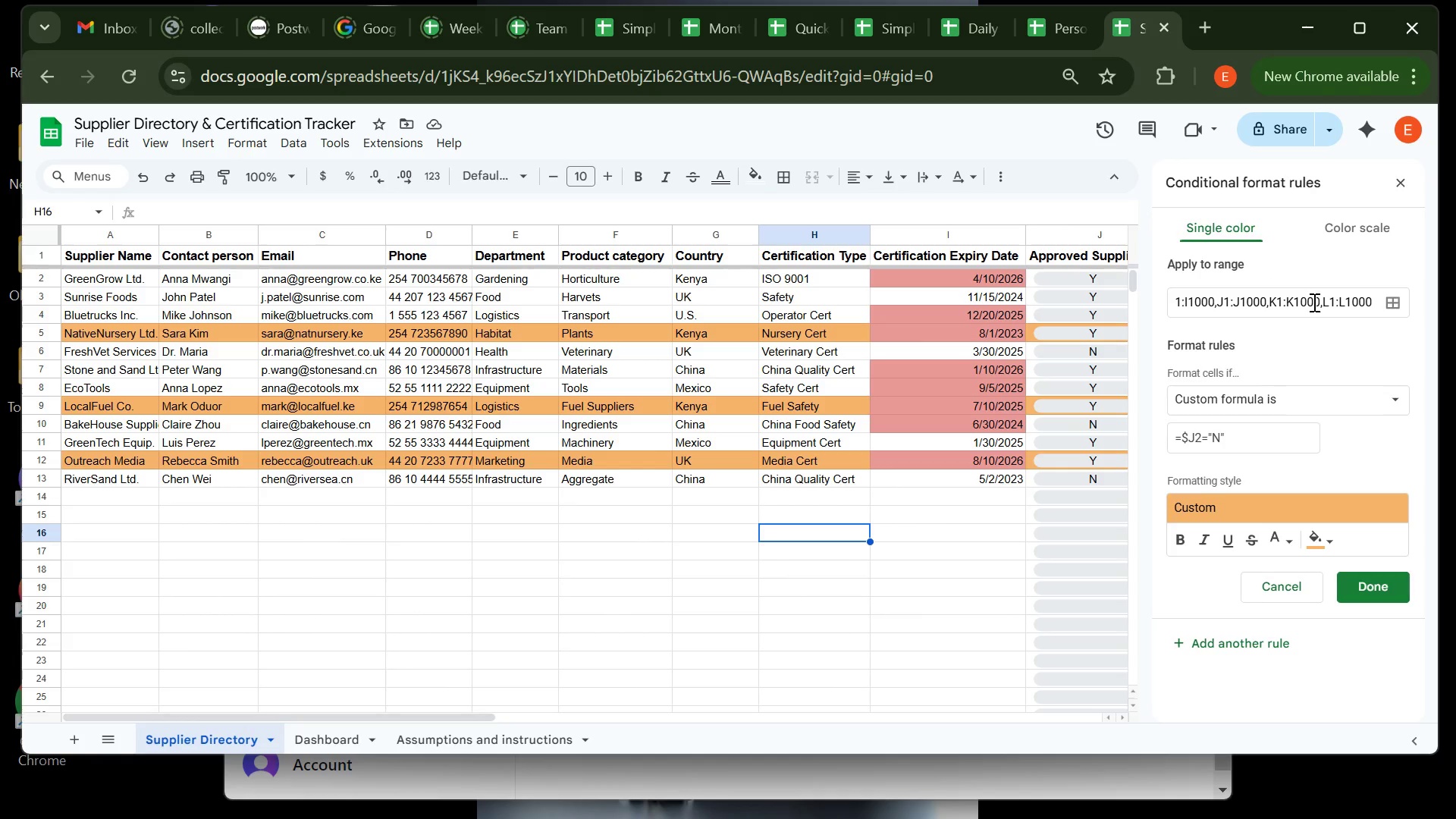 
wait(11.84)
 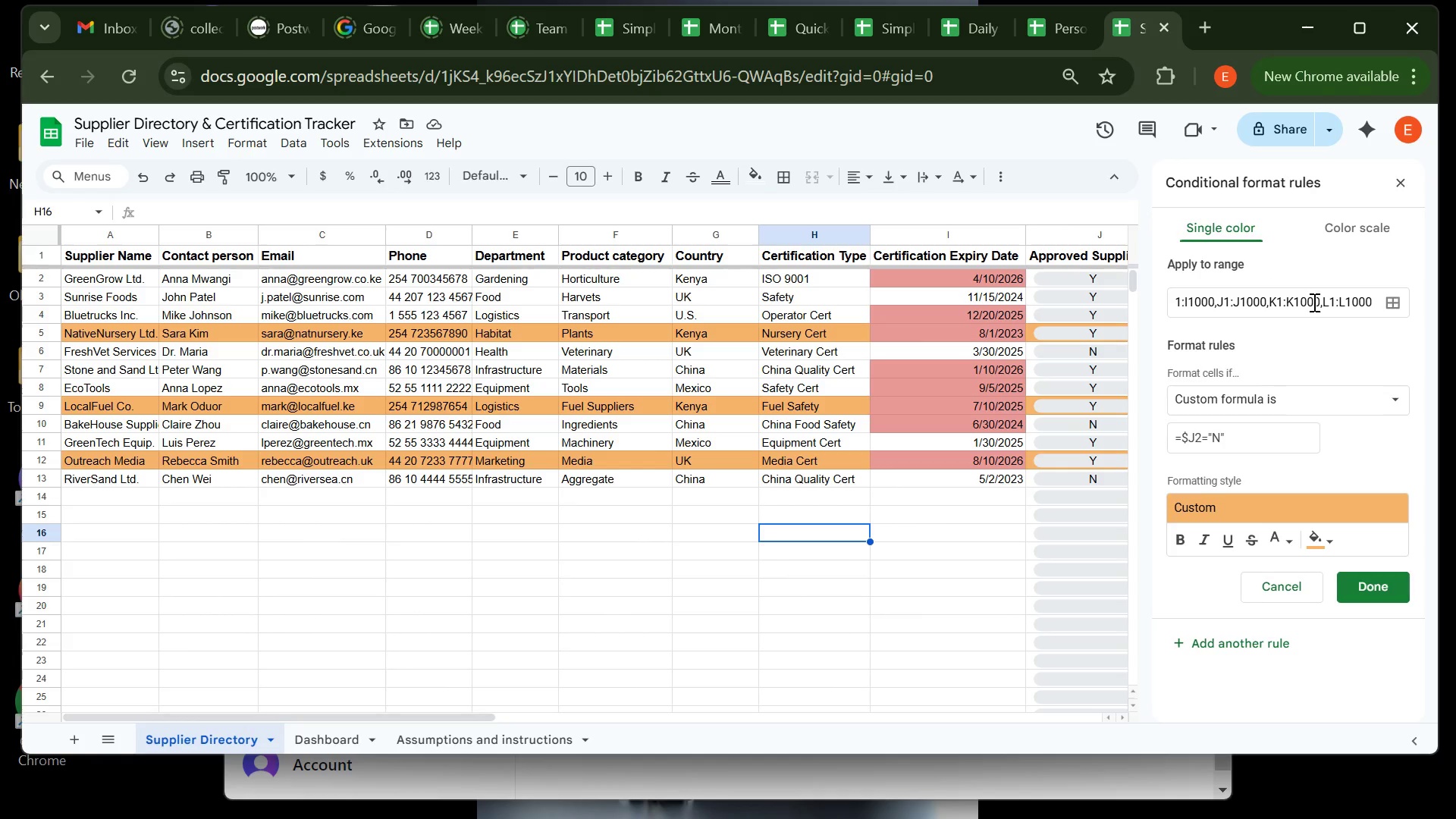 
left_click([1197, 438])
 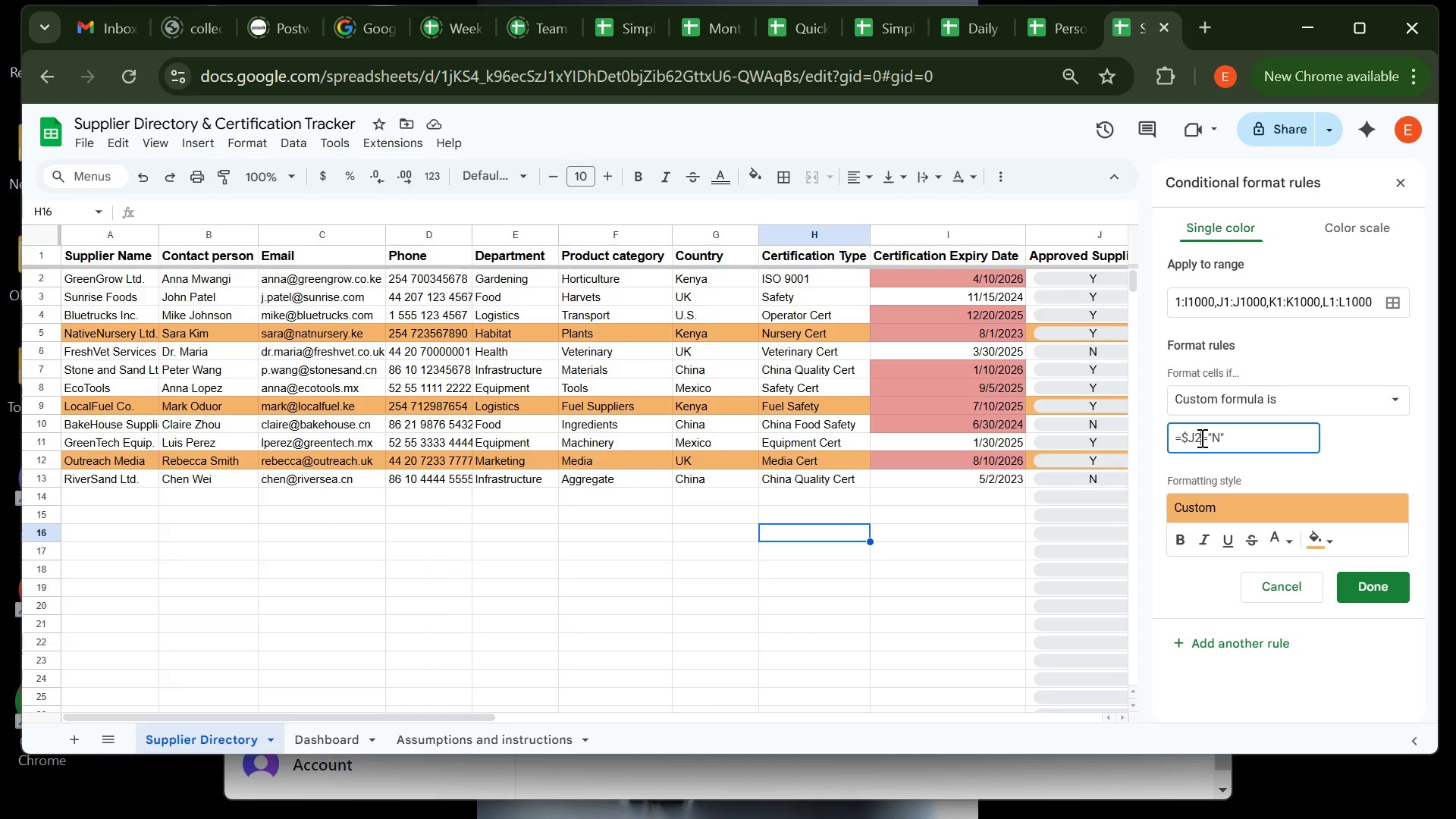 
left_click([1200, 438])
 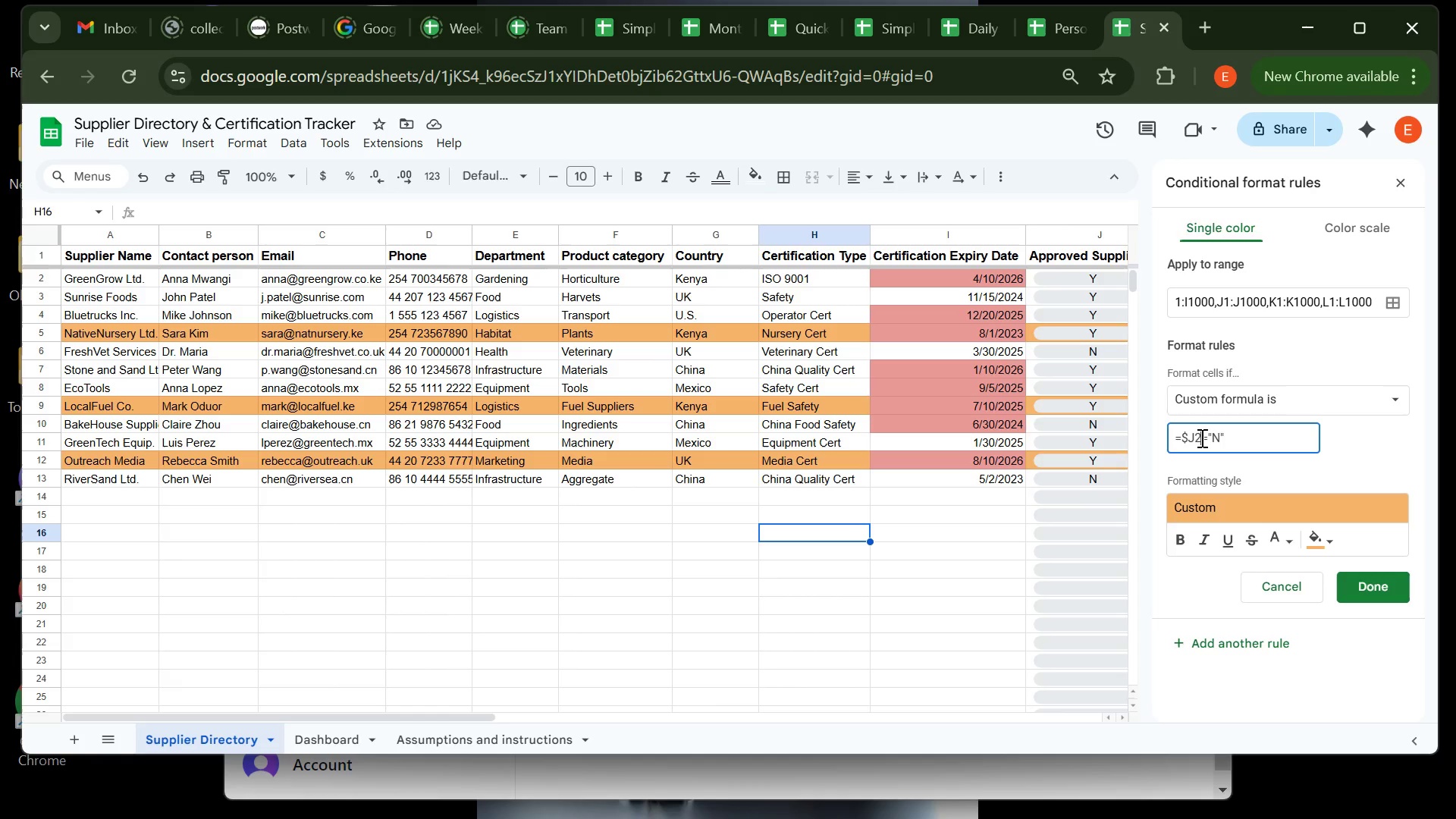 
key(Backspace)
 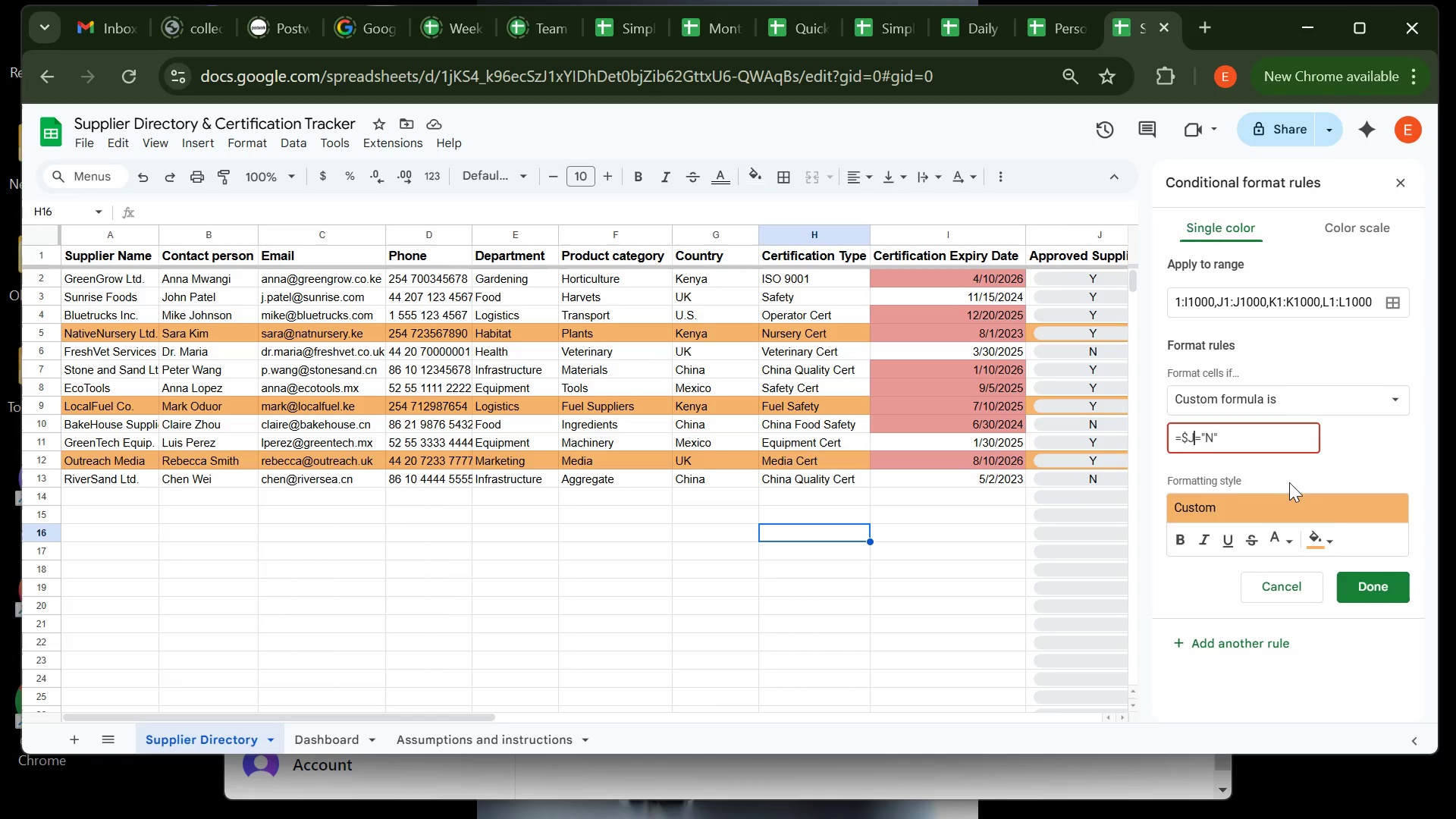 
wait(6.99)
 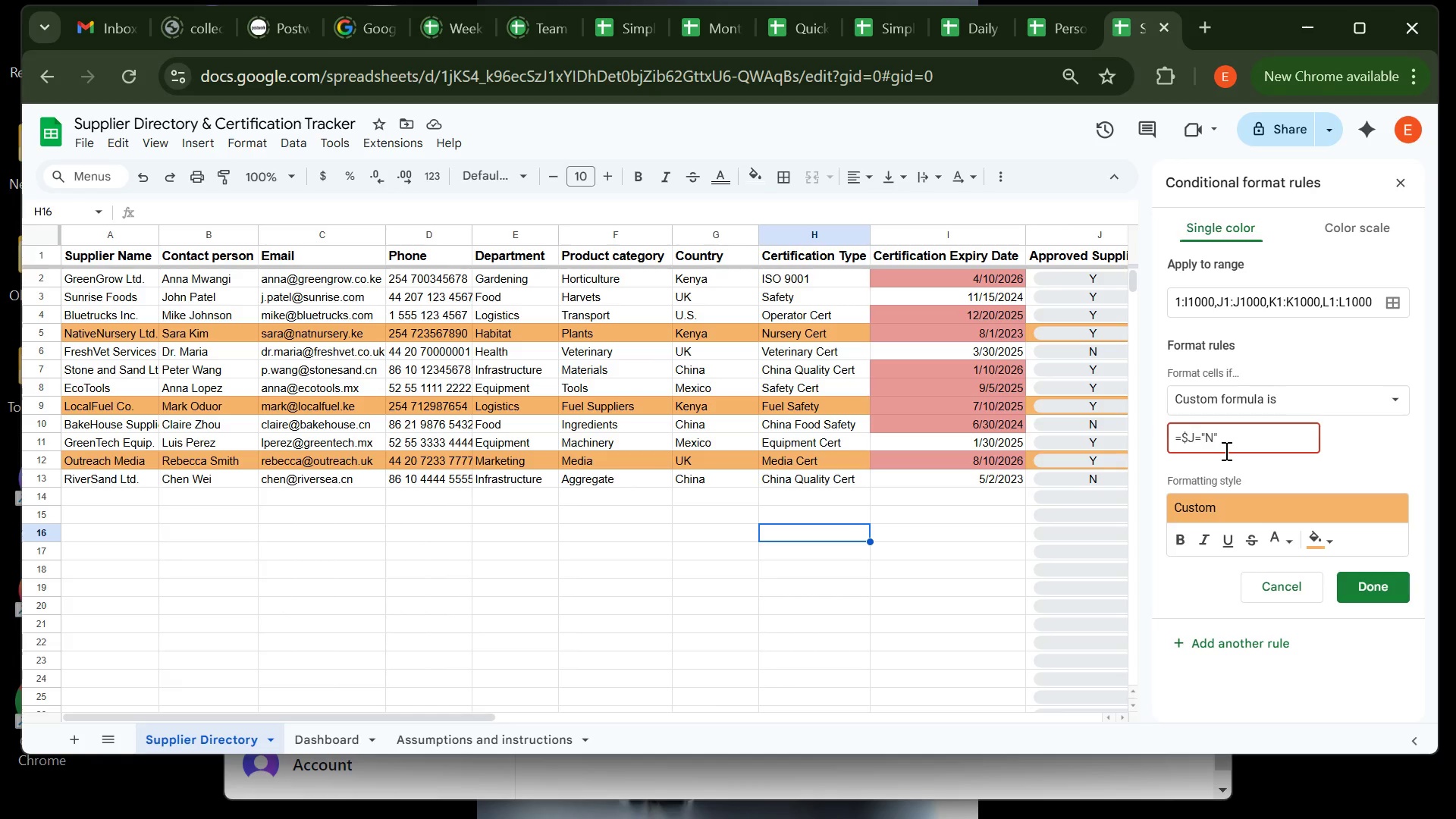 
left_click([1358, 578])
 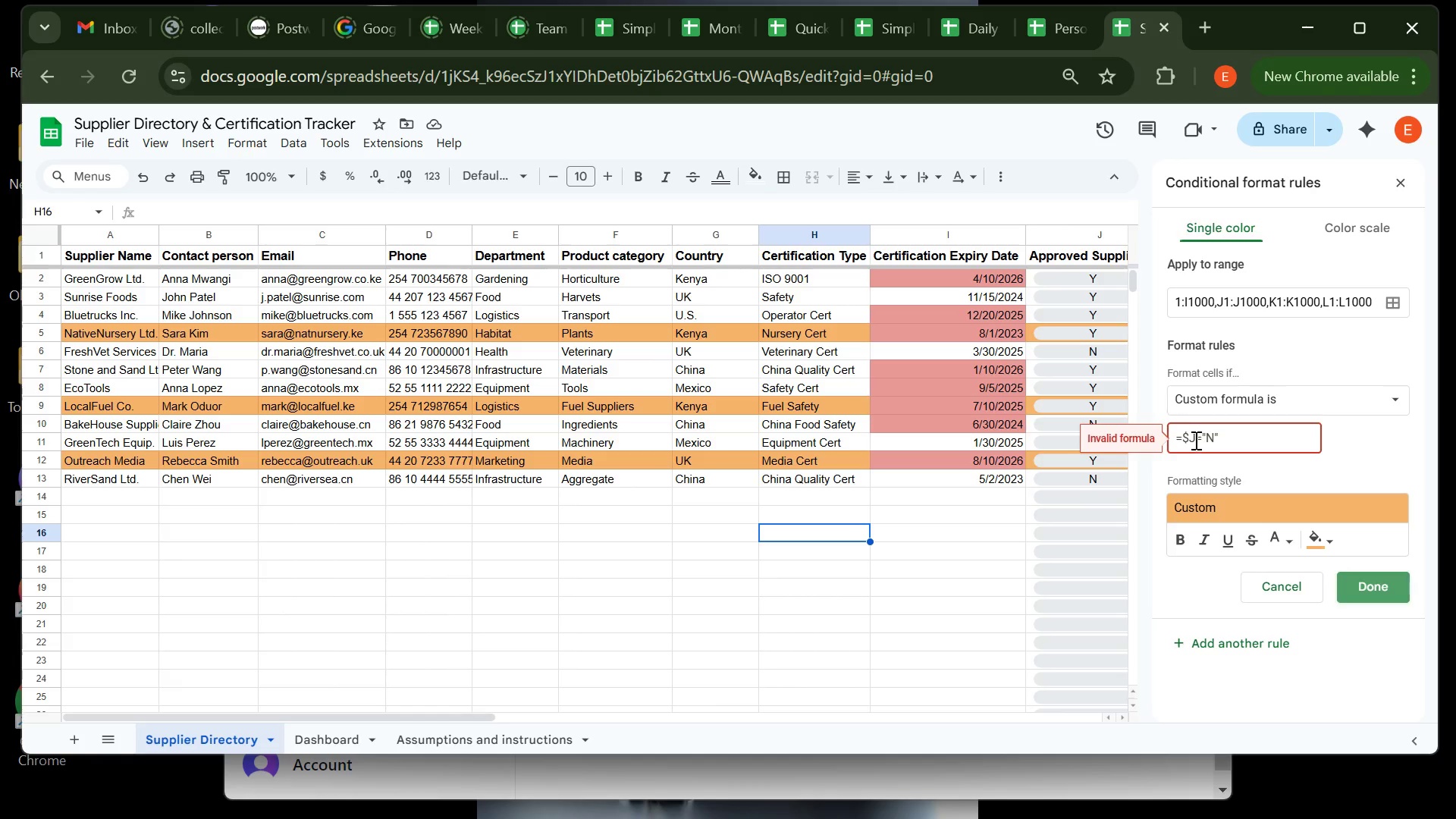 
left_click([1194, 436])
 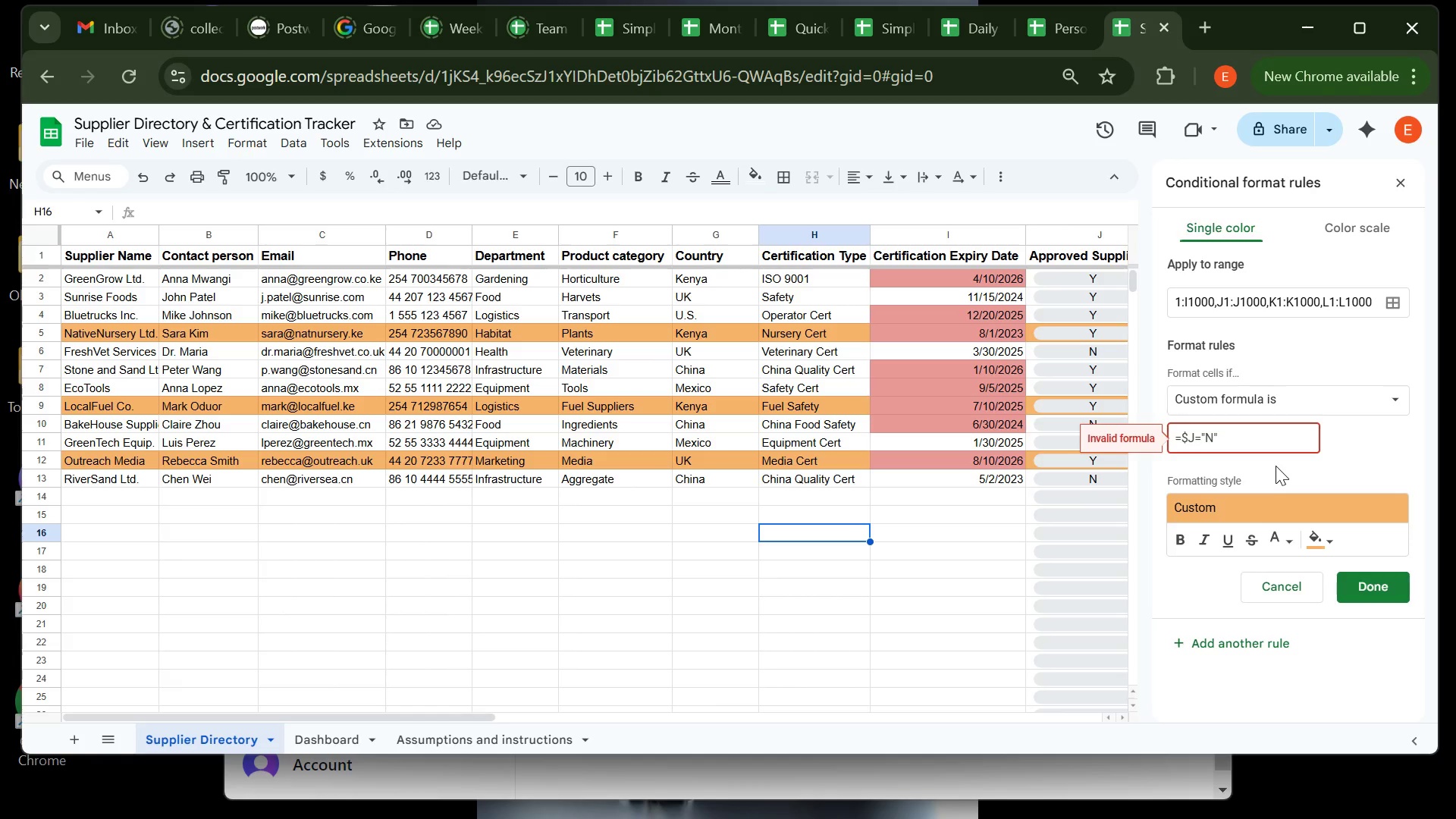 
wait(8.45)
 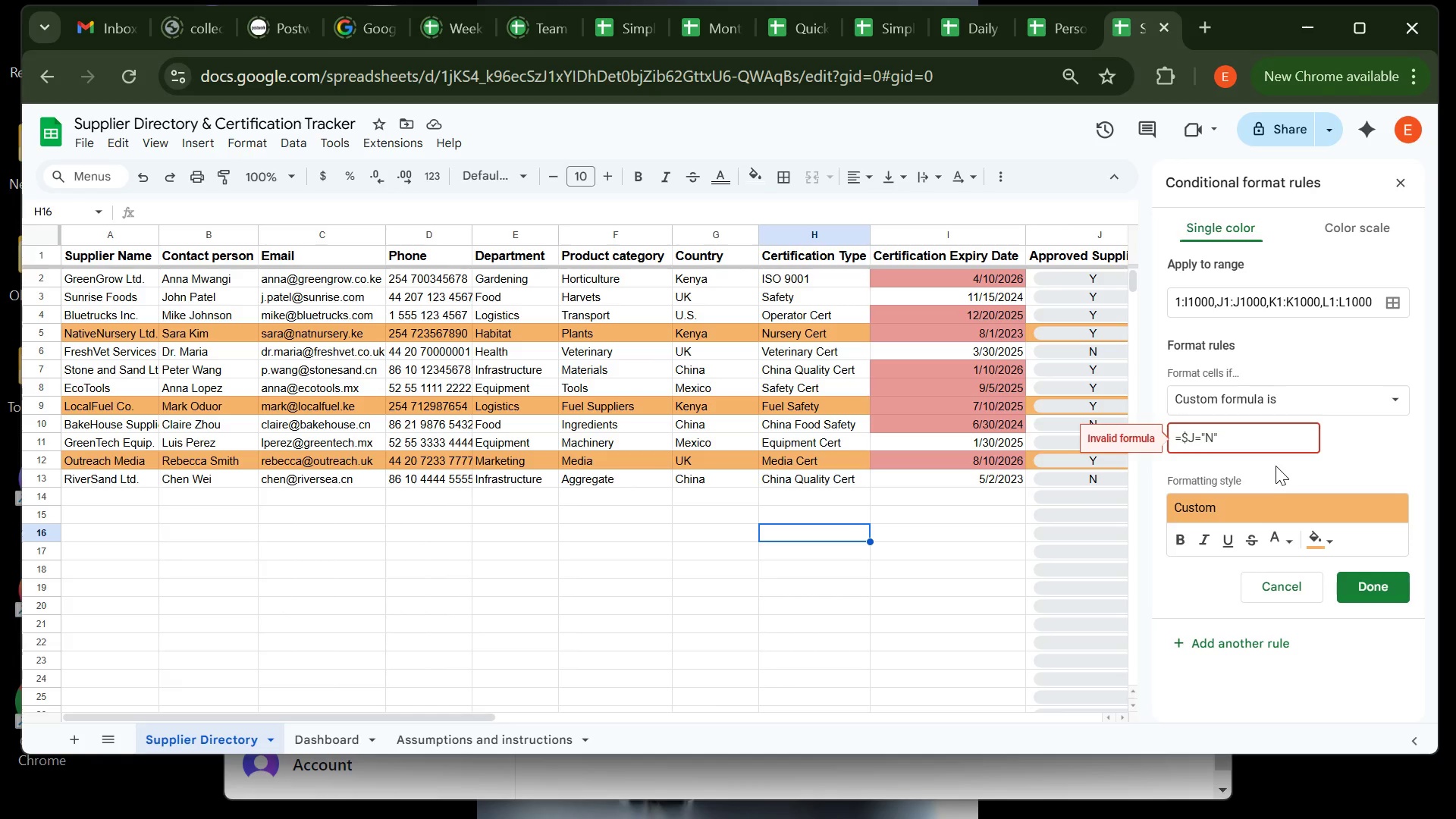 
key(2)
 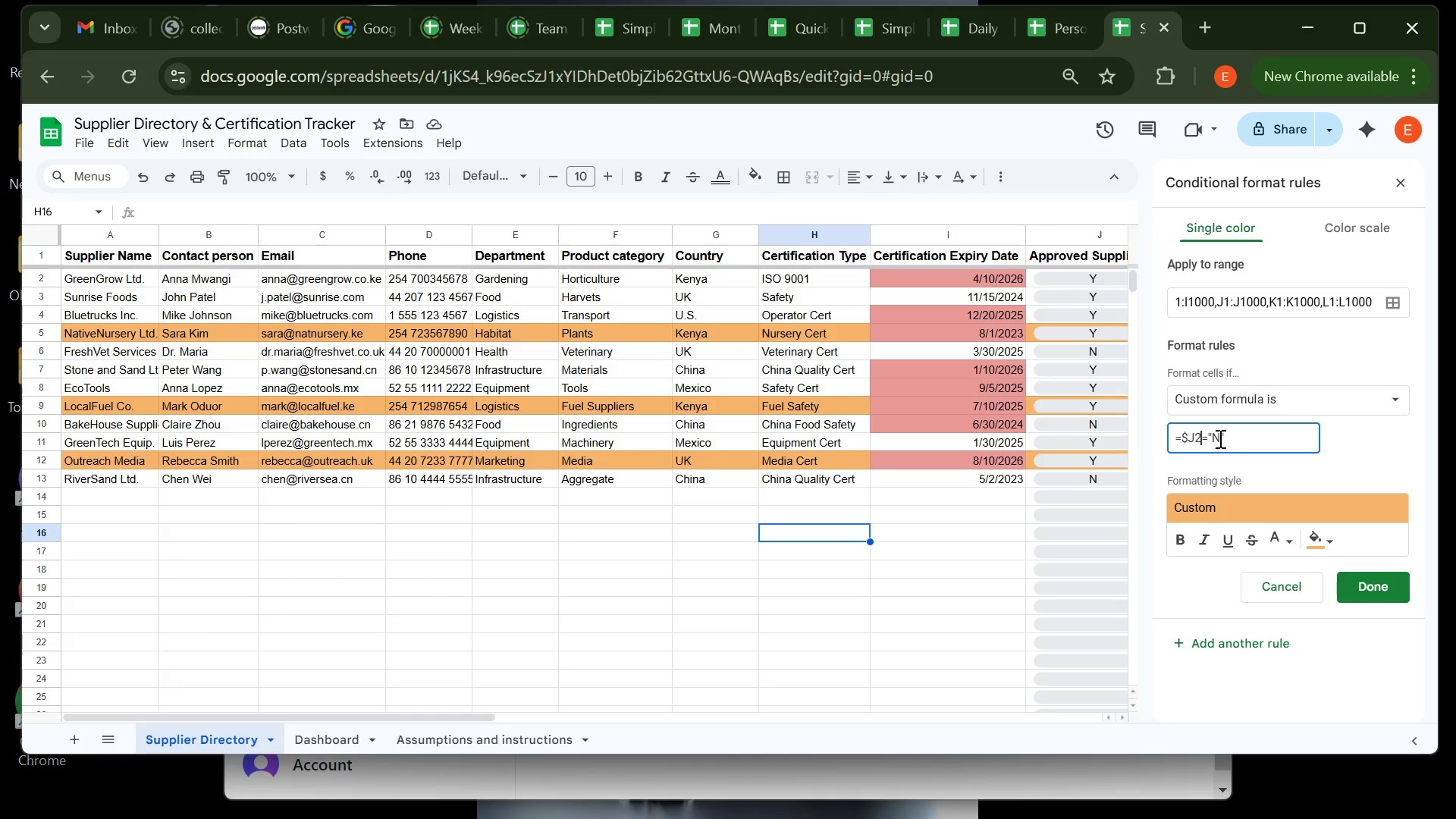 
left_click([1219, 438])
 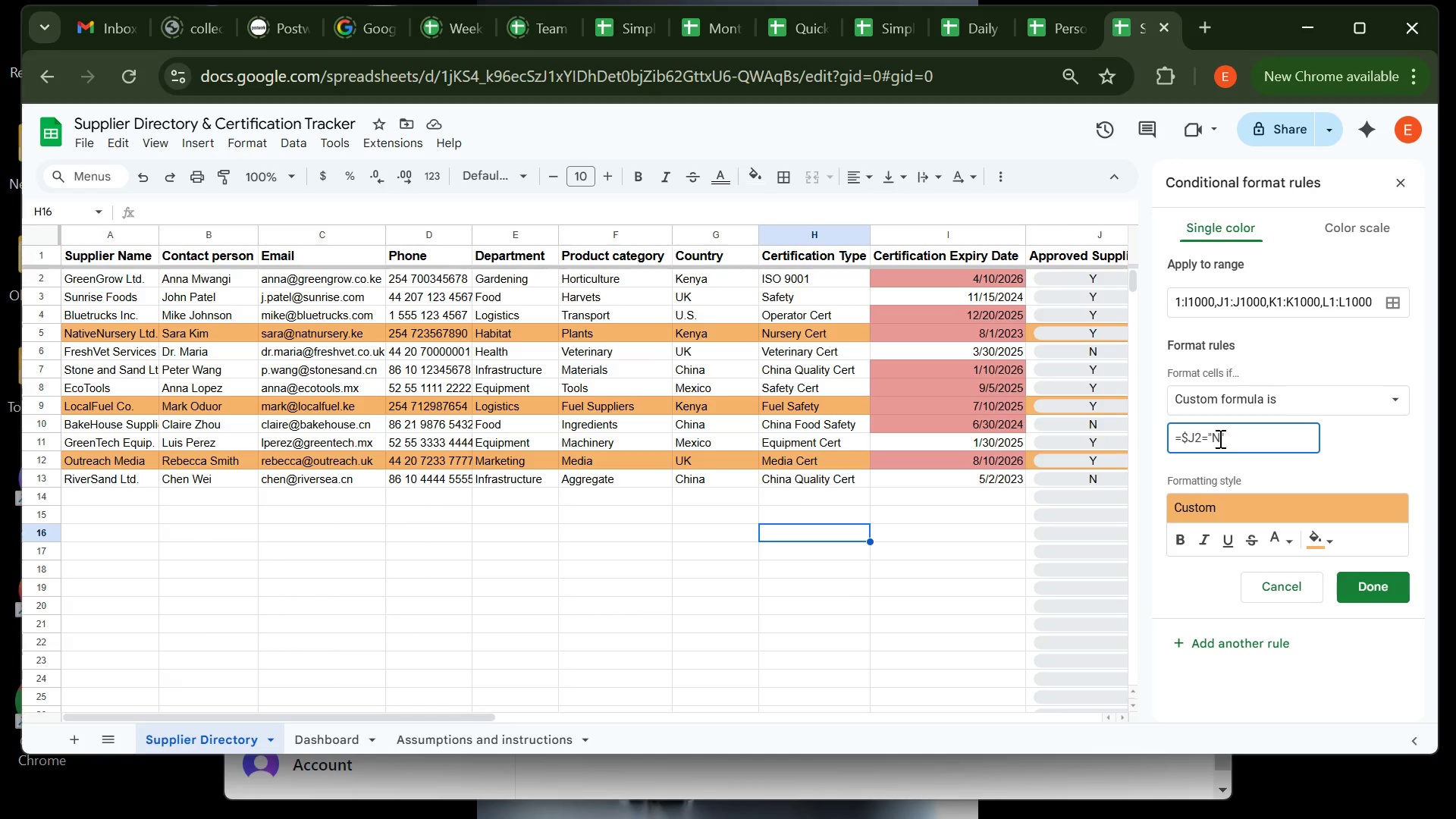 
key(Backspace)
 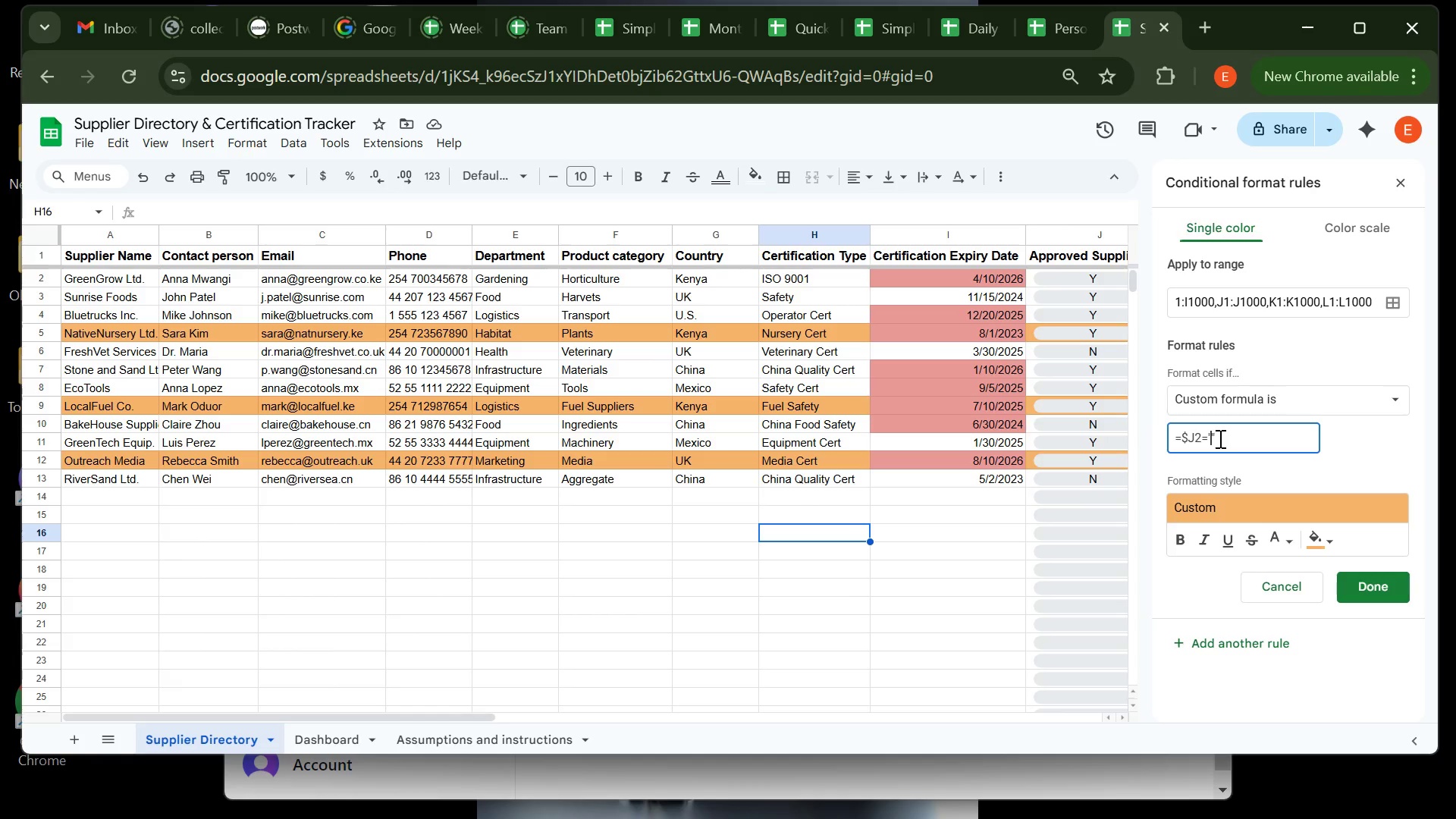 
key(CapsLock)
 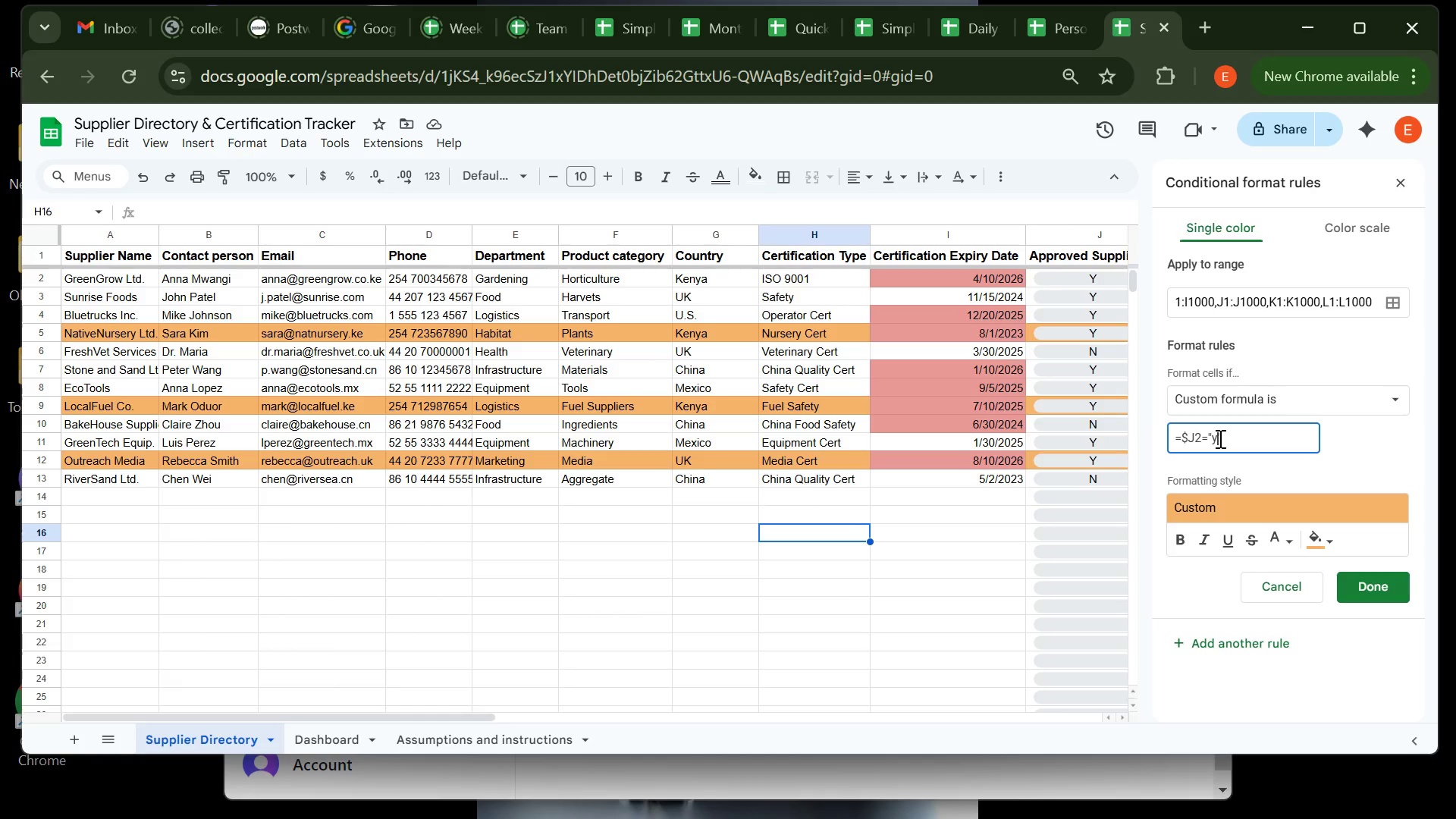 
key(Y)
 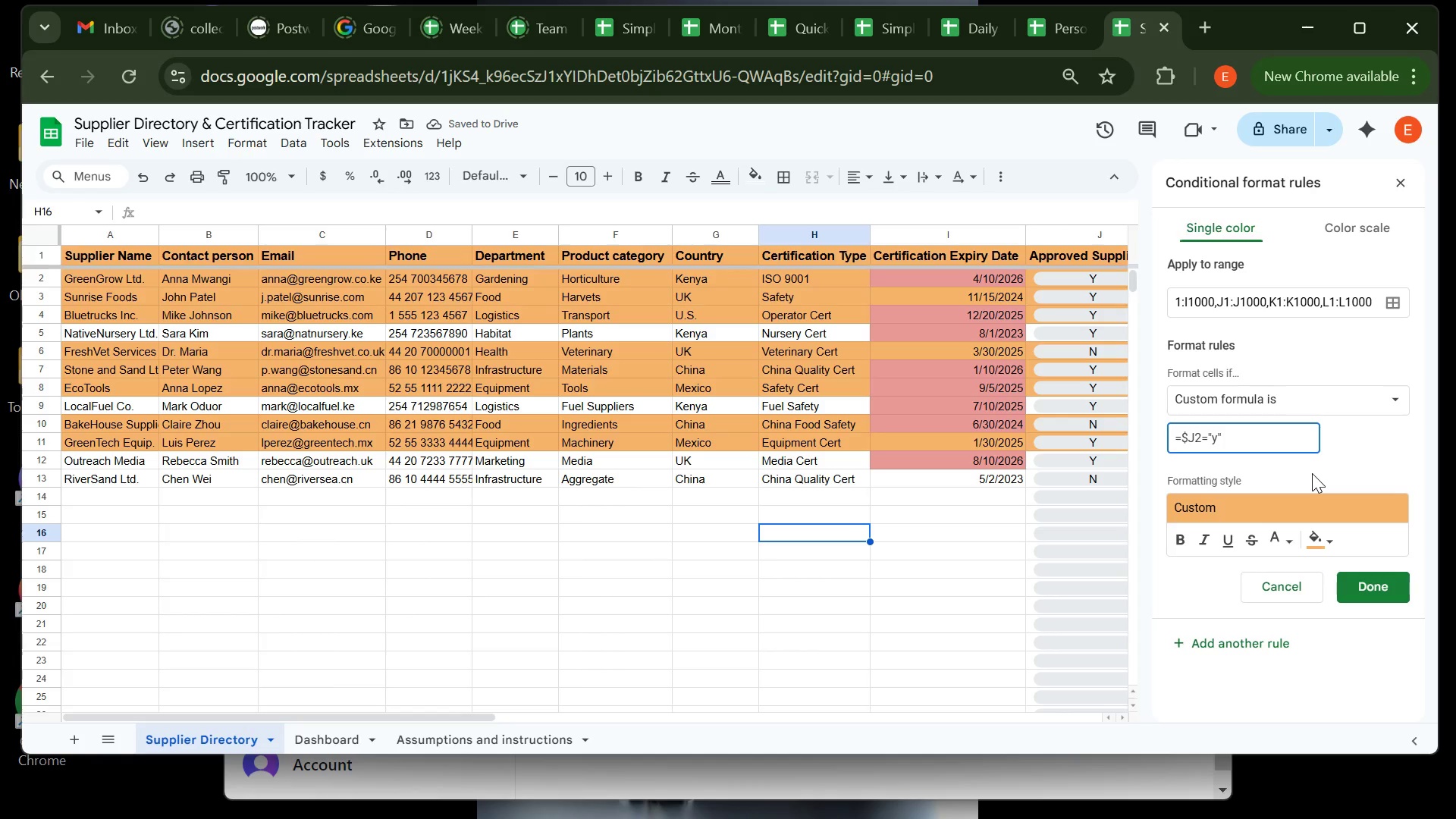 
wait(7.6)
 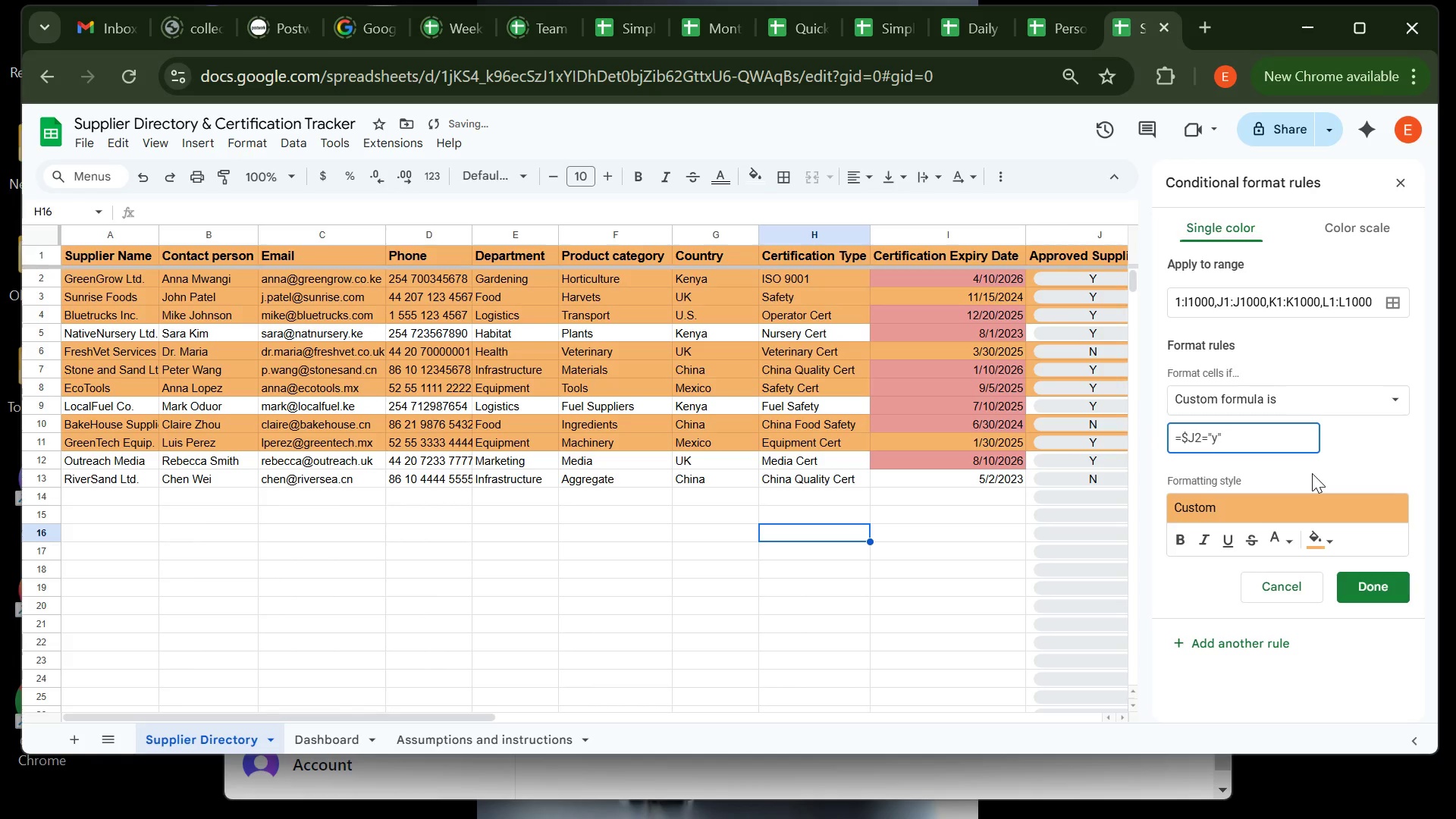 
key(Backspace)
 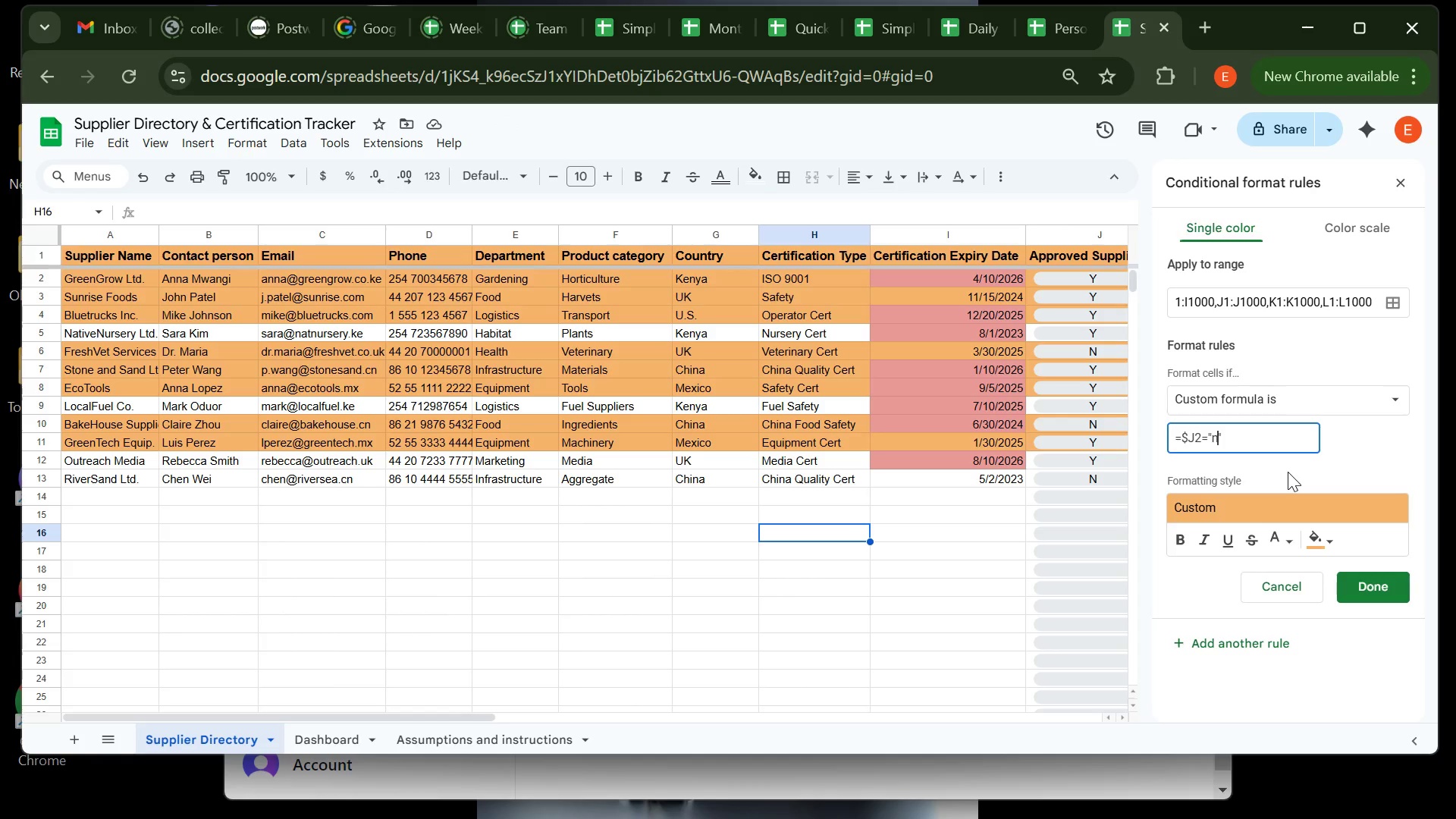 
key(N)
 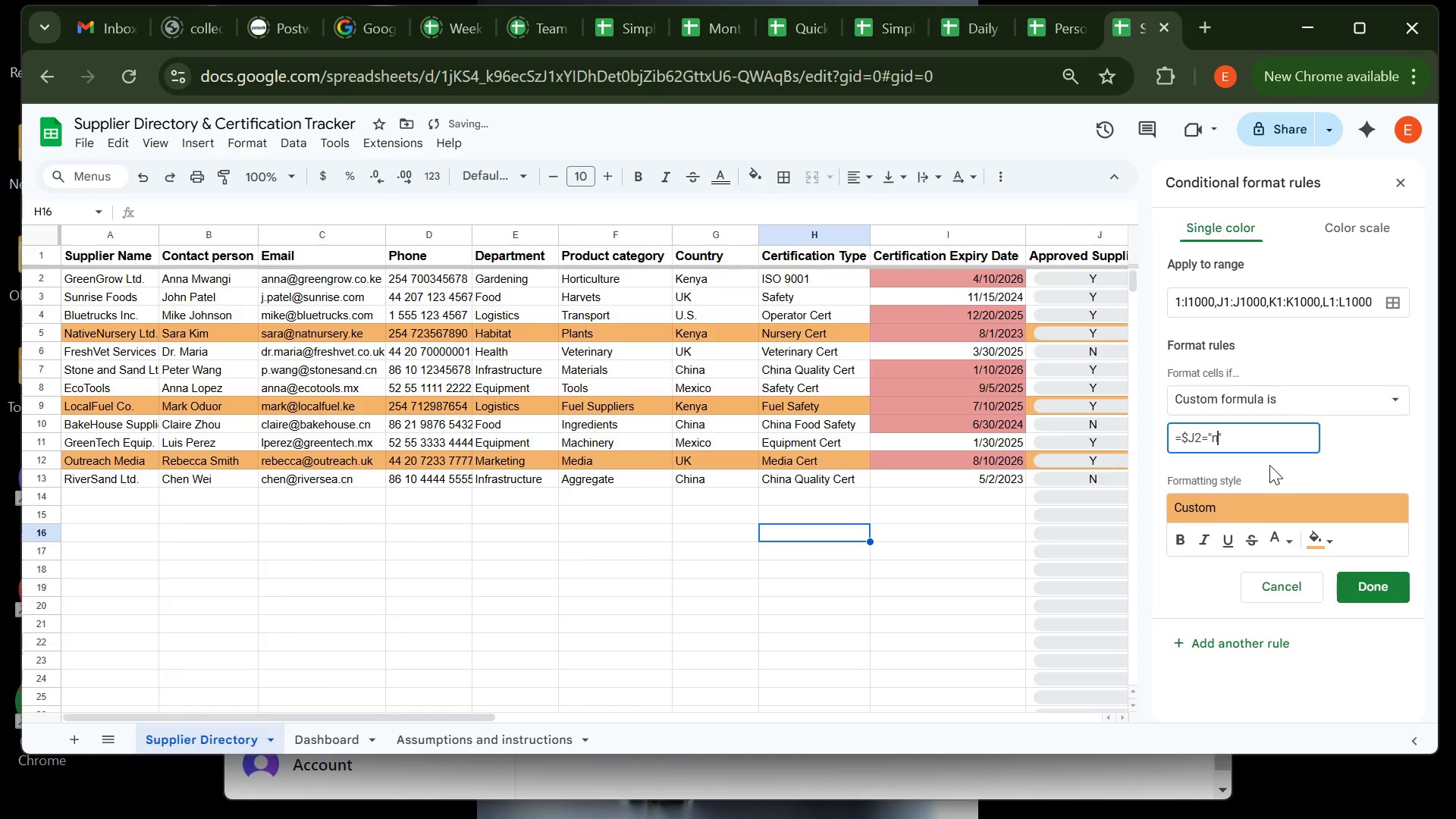 
key(Backspace)
 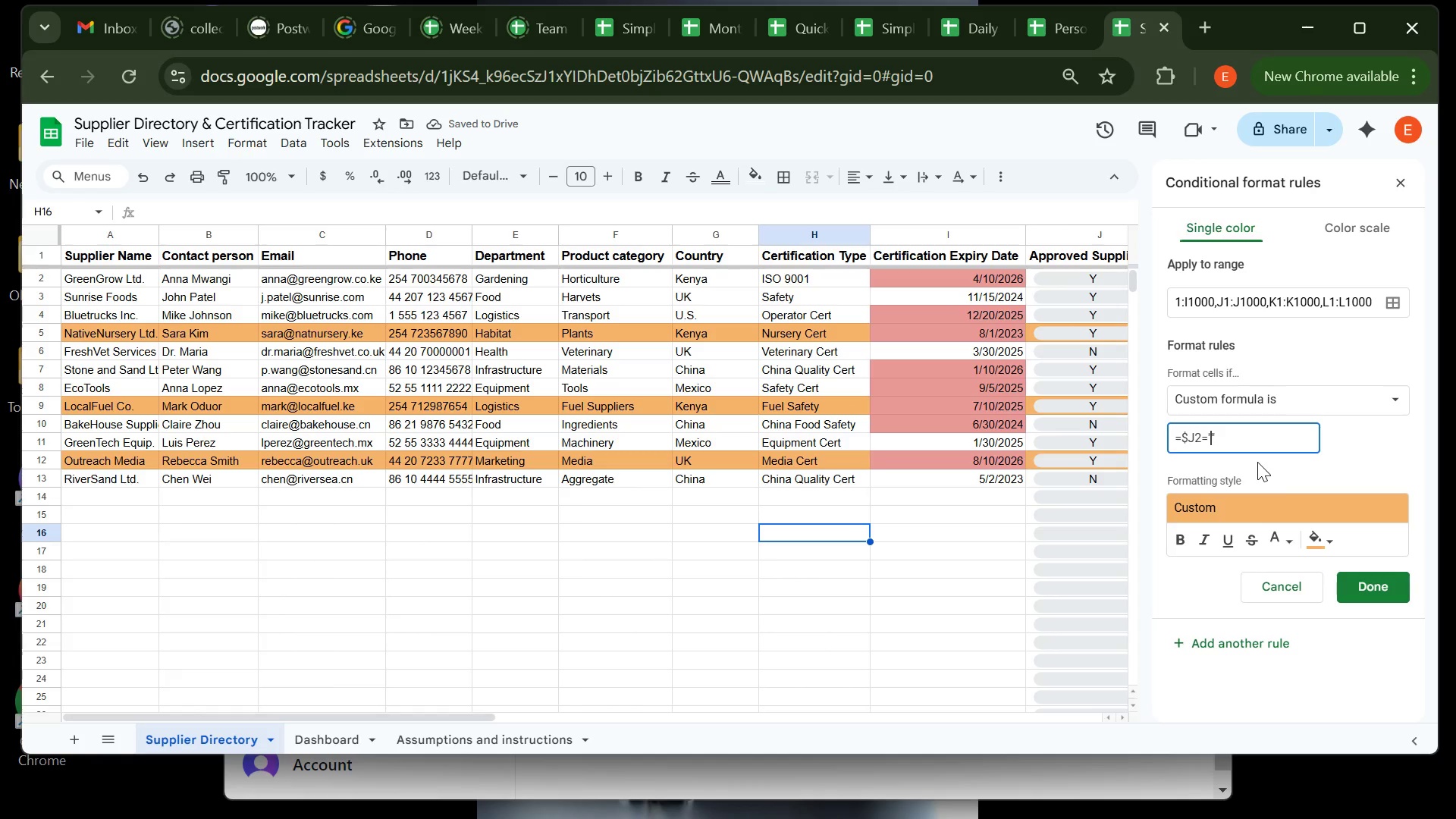 
key(CapsLock)
 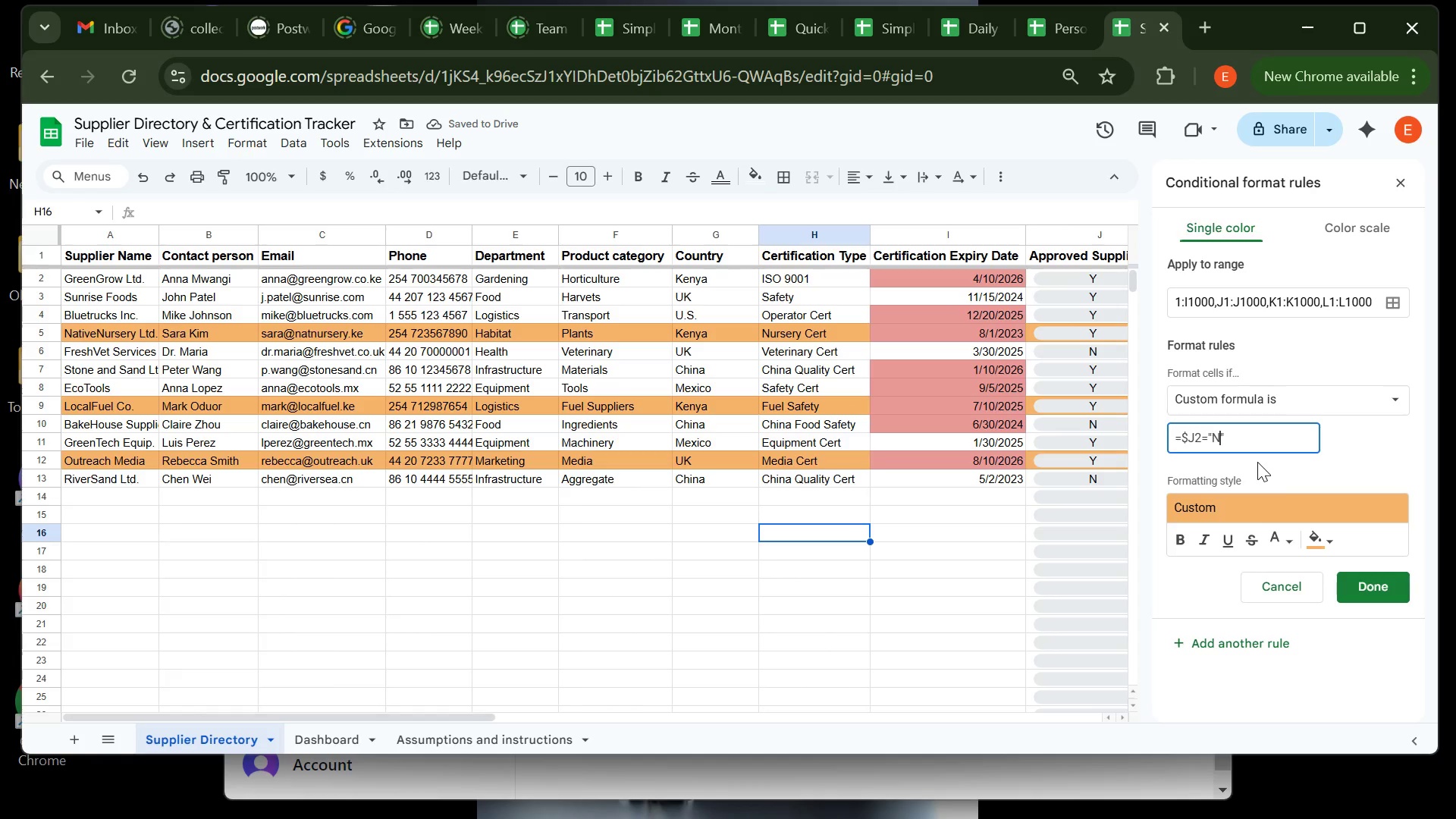 
key(N)
 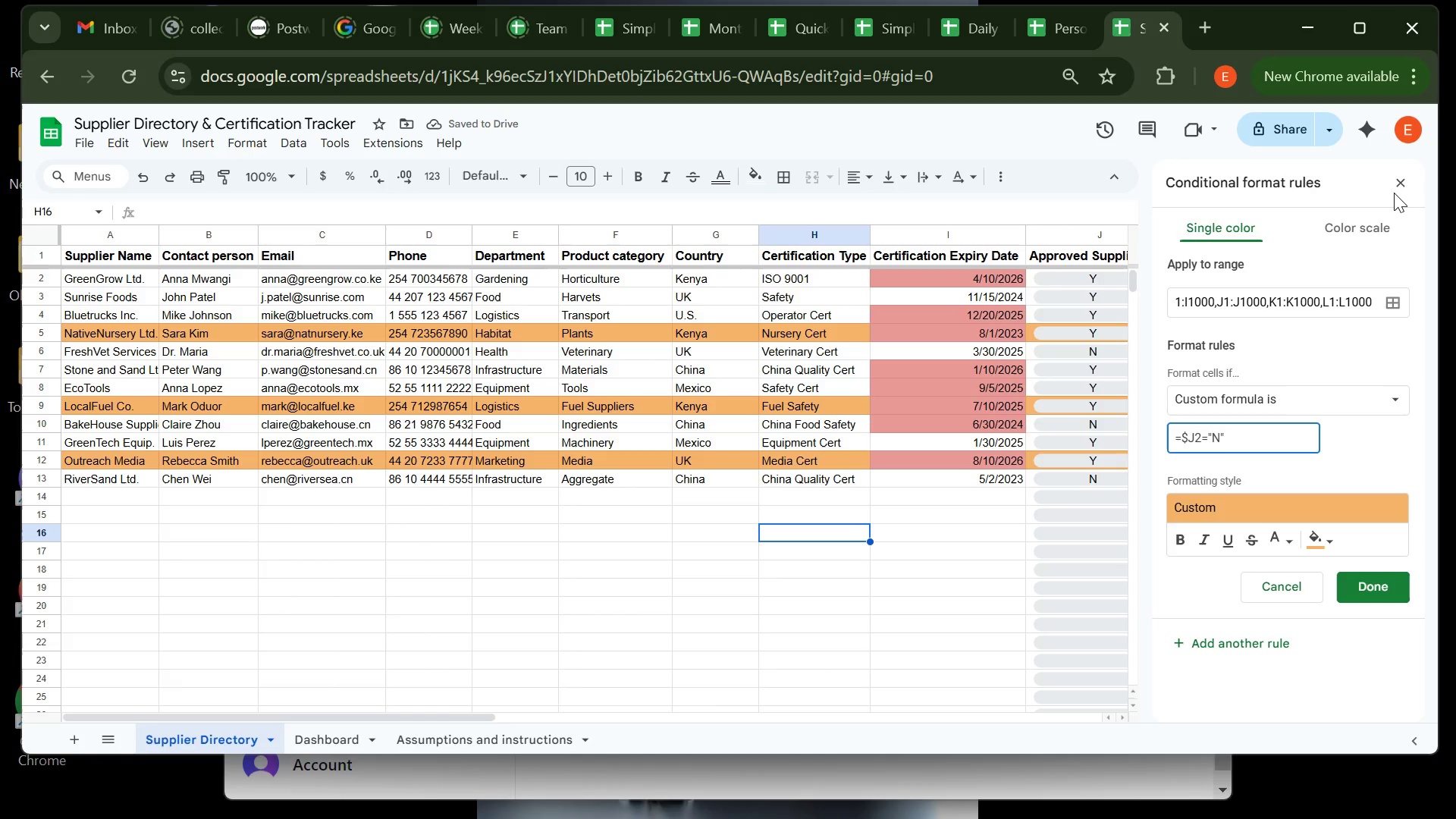 
wait(6.5)
 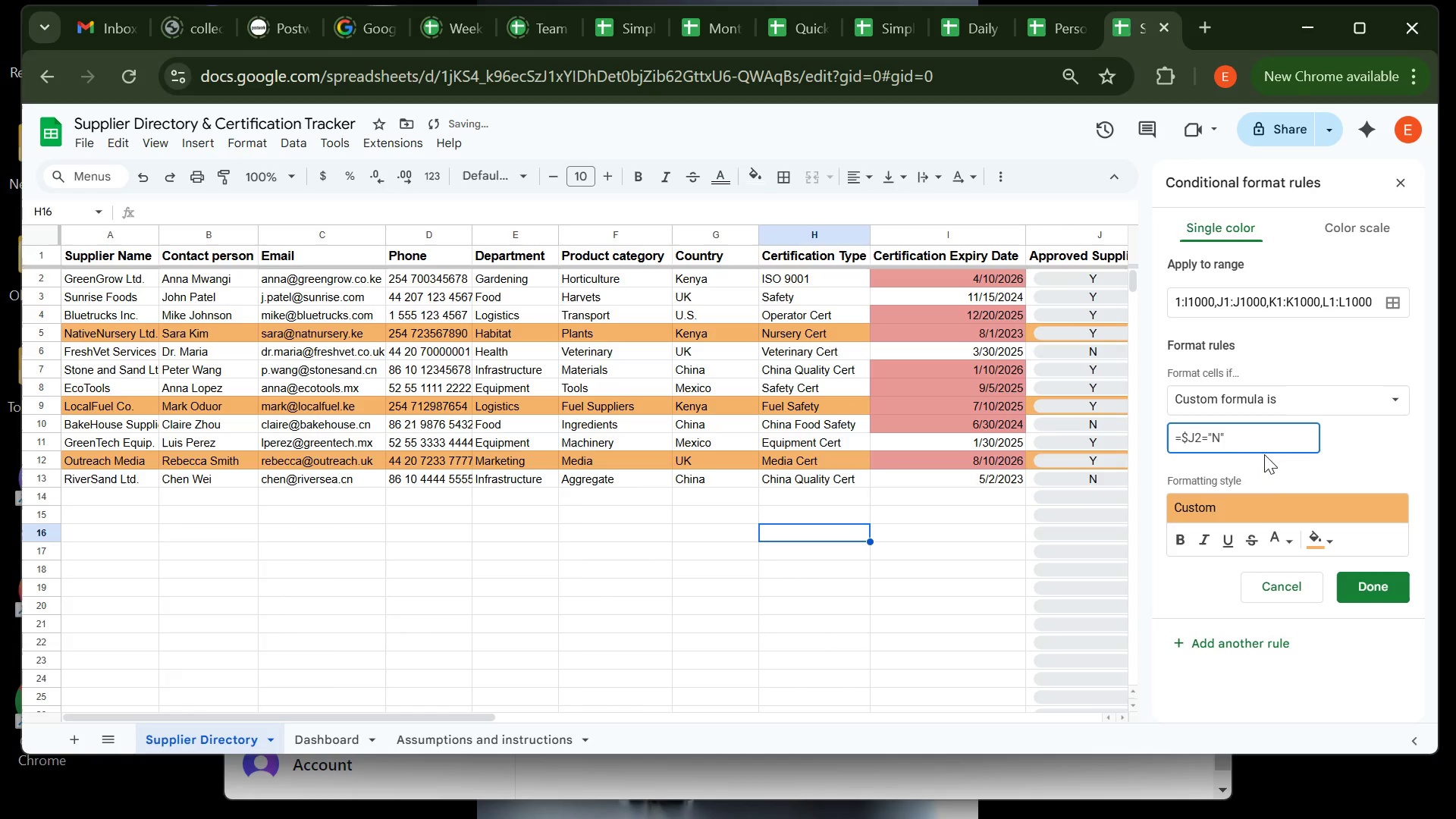 
left_click([1266, 593])
 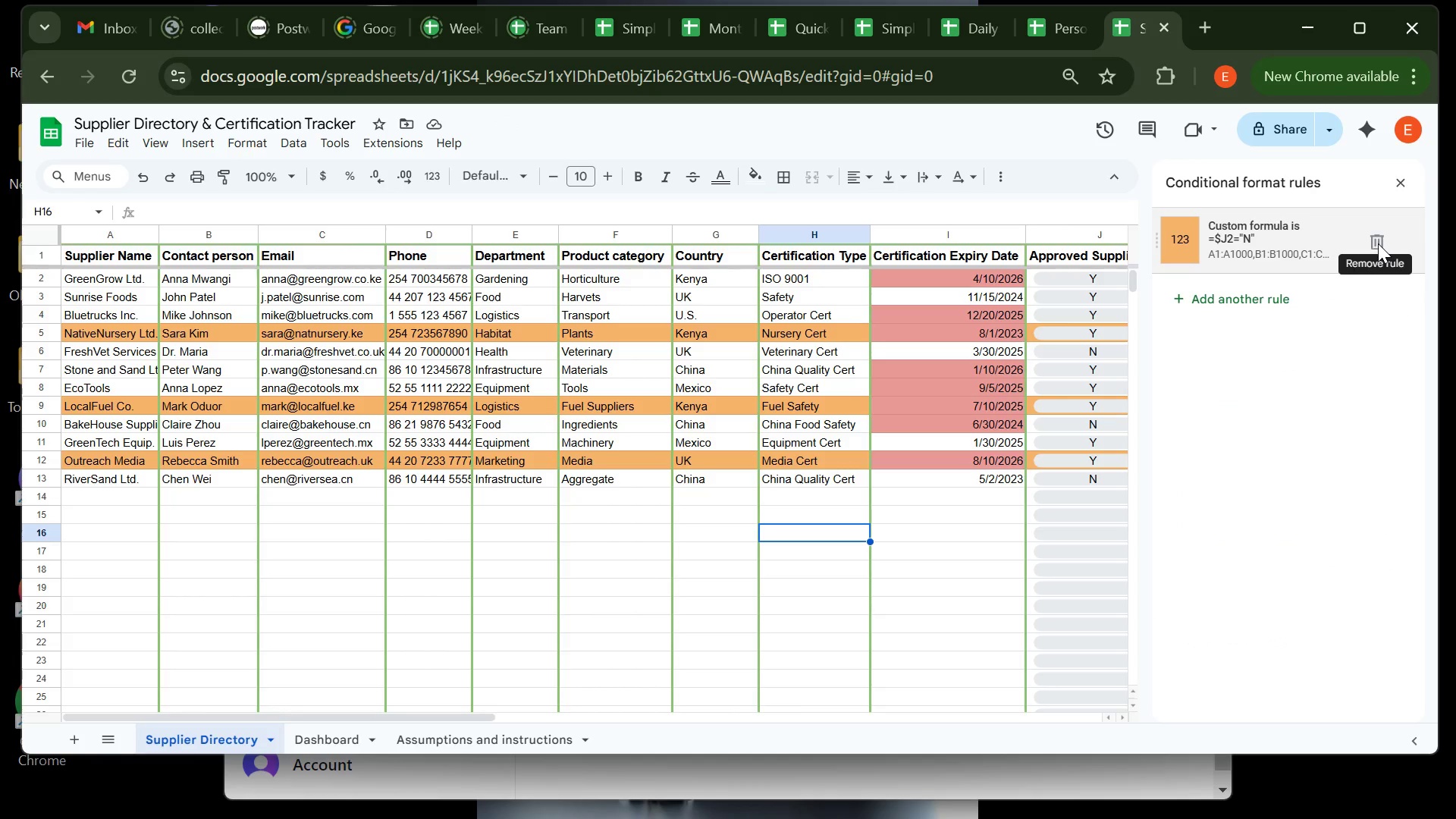 
left_click([1378, 243])
 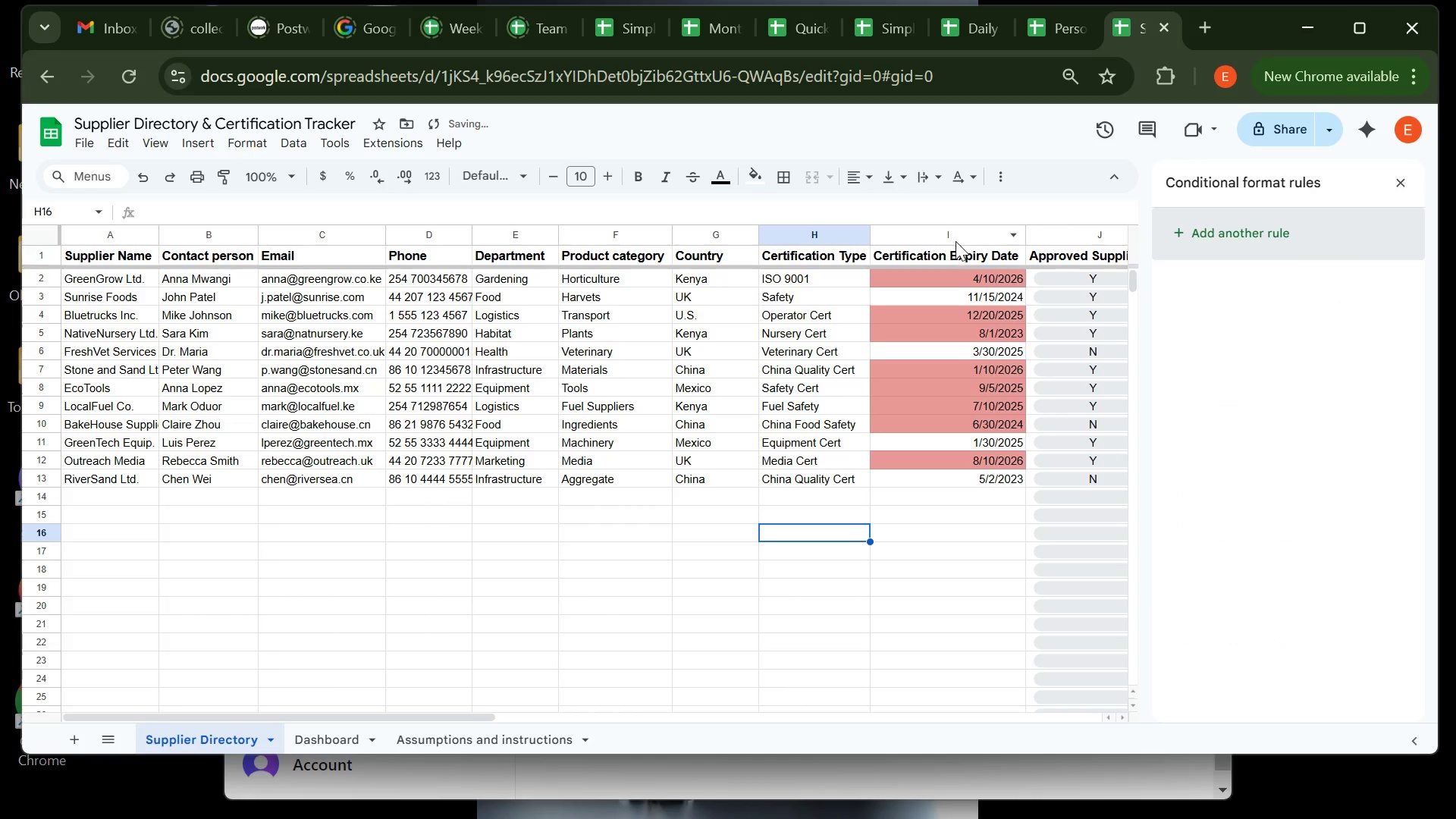 
left_click([956, 234])
 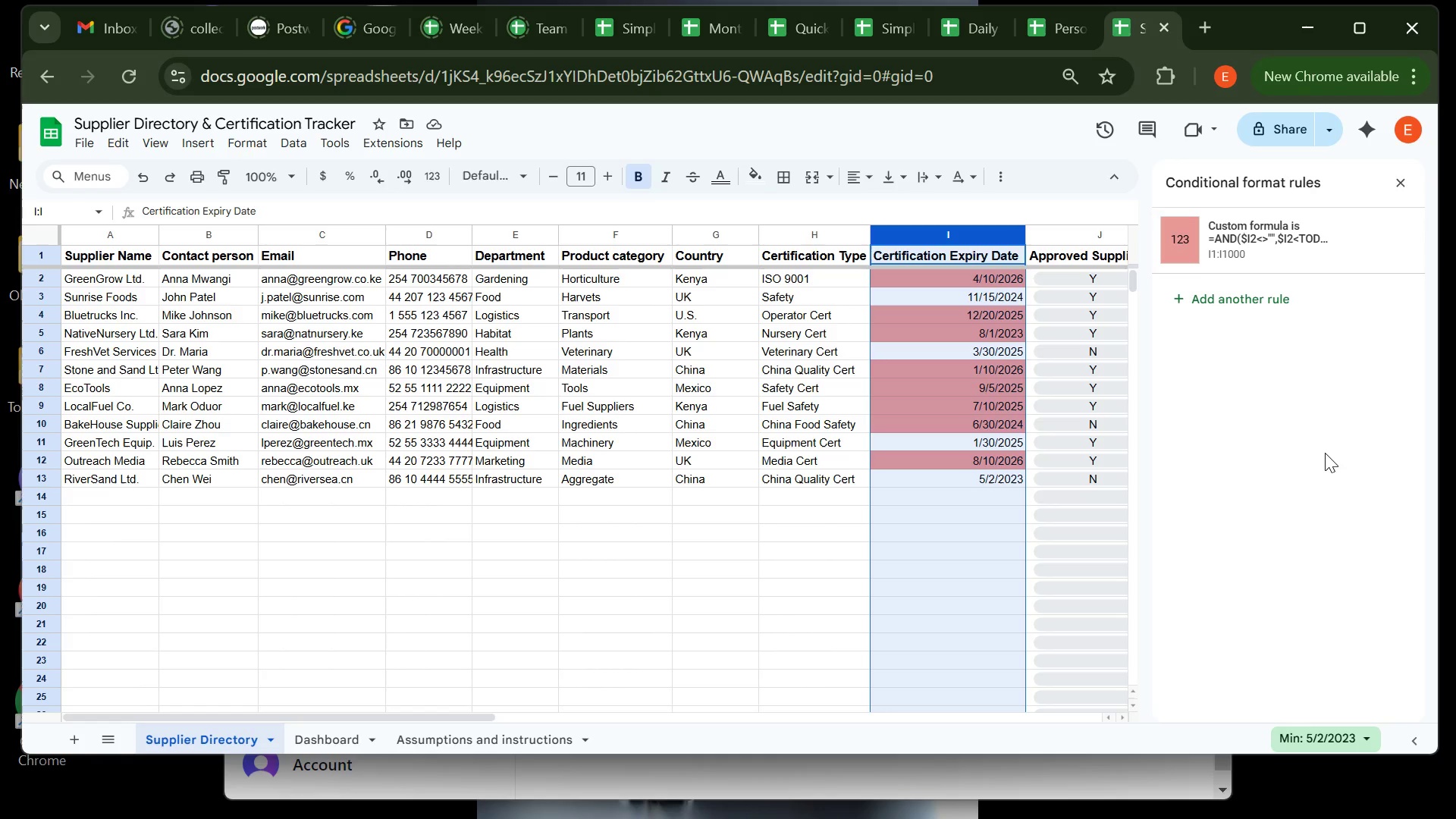 
wait(6.74)
 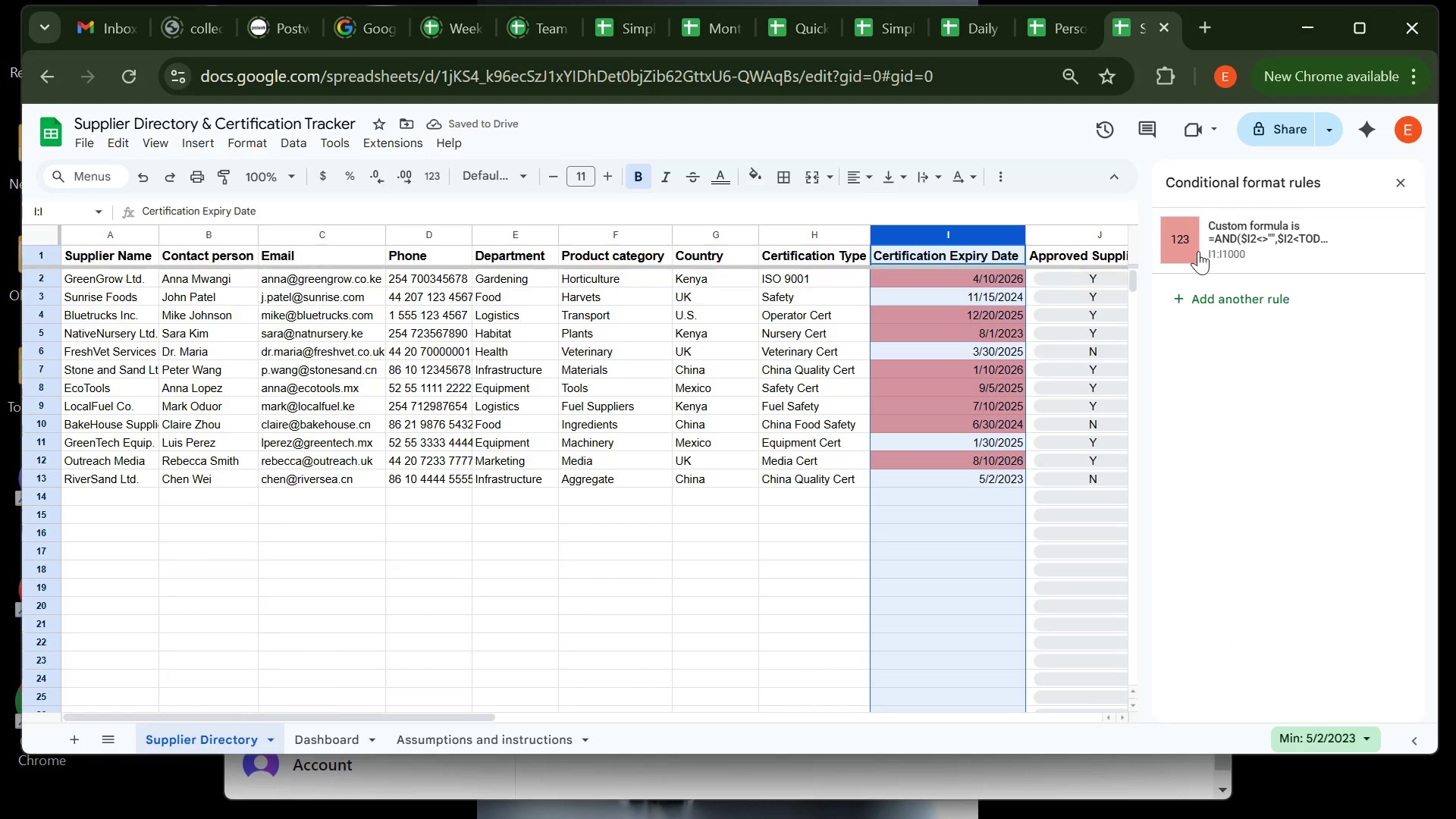 
left_click([1250, 331])
 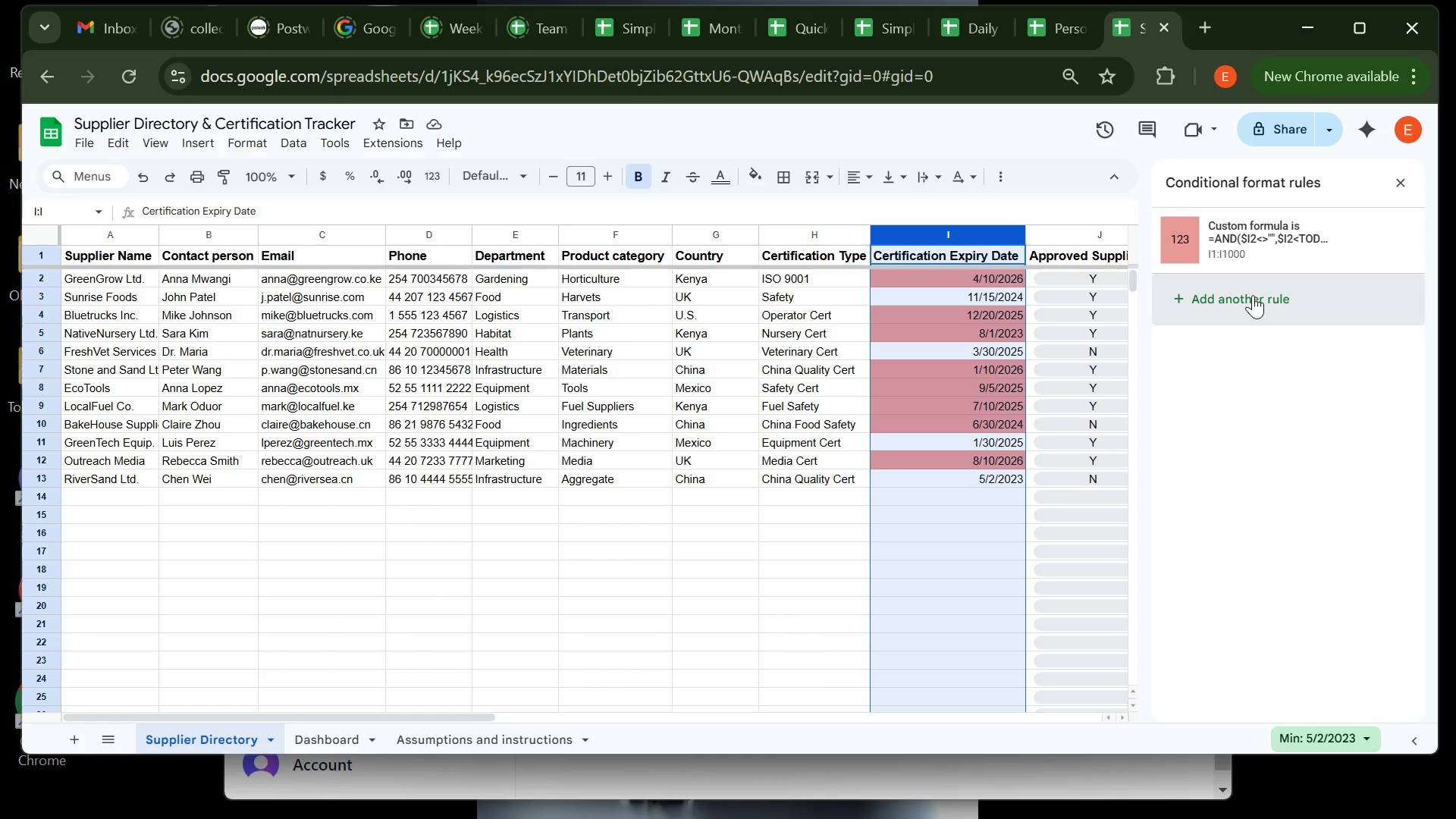 
left_click([1253, 295])
 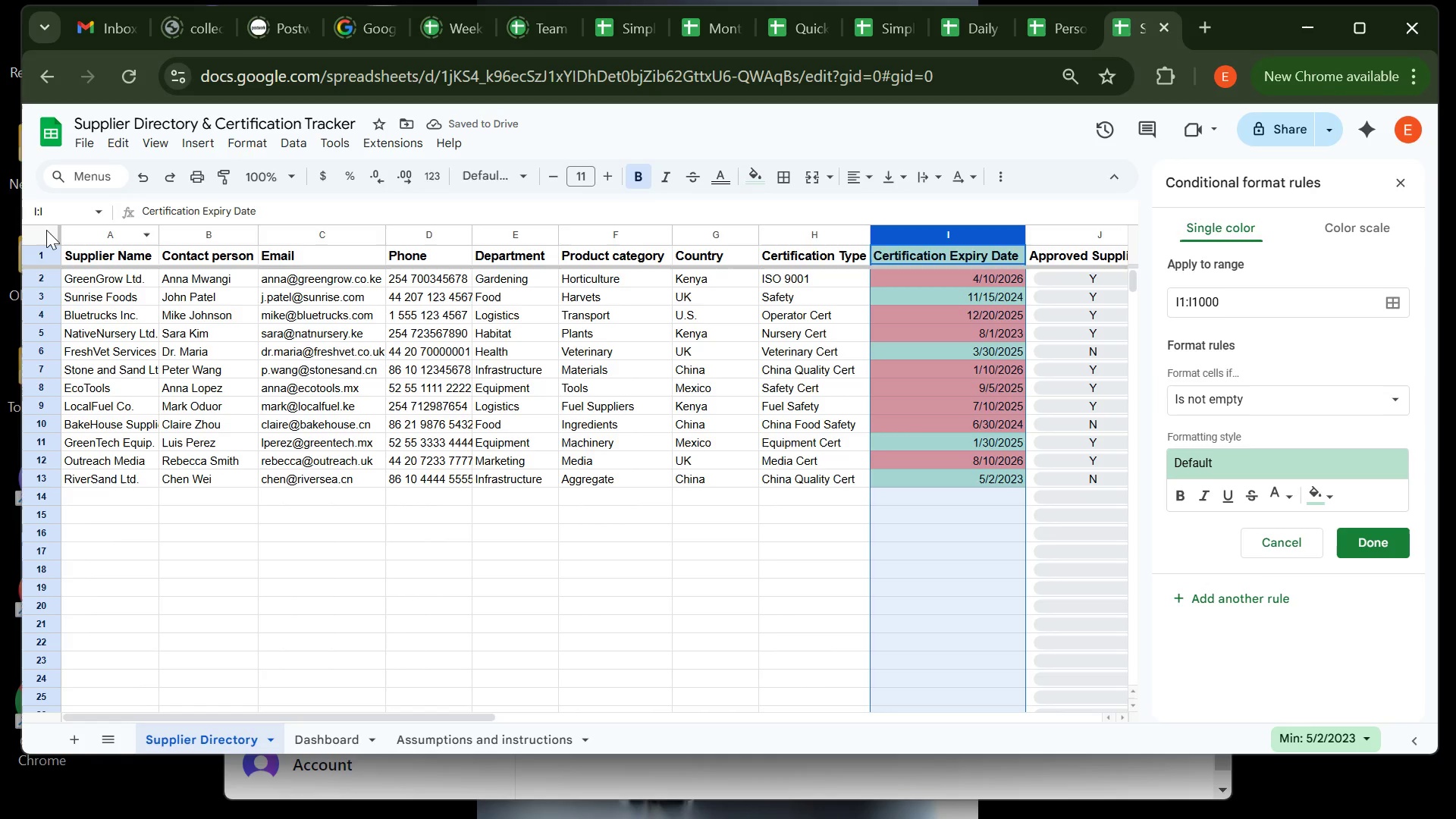 
left_click([46, 232])
 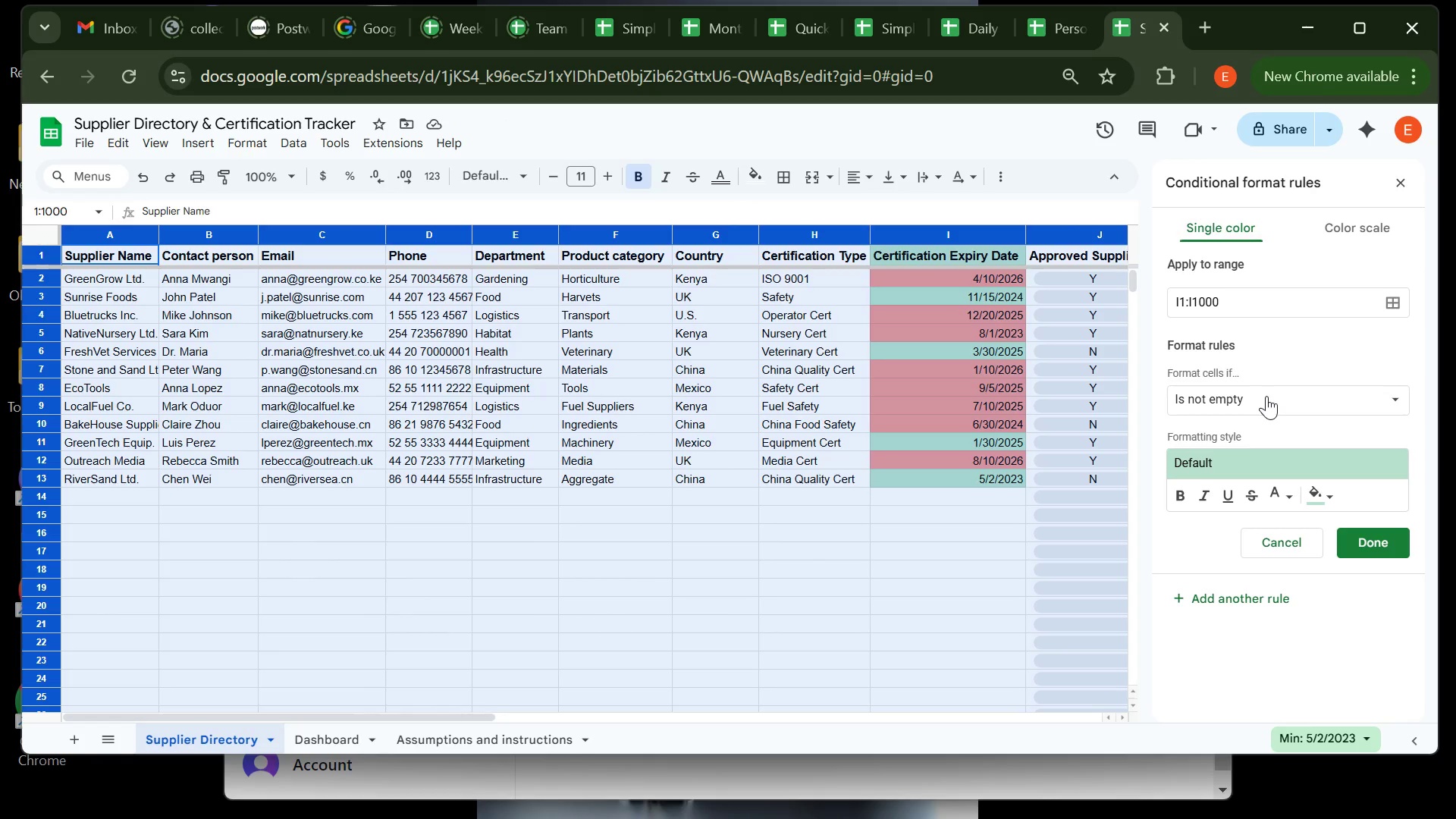 
left_click([1266, 396])
 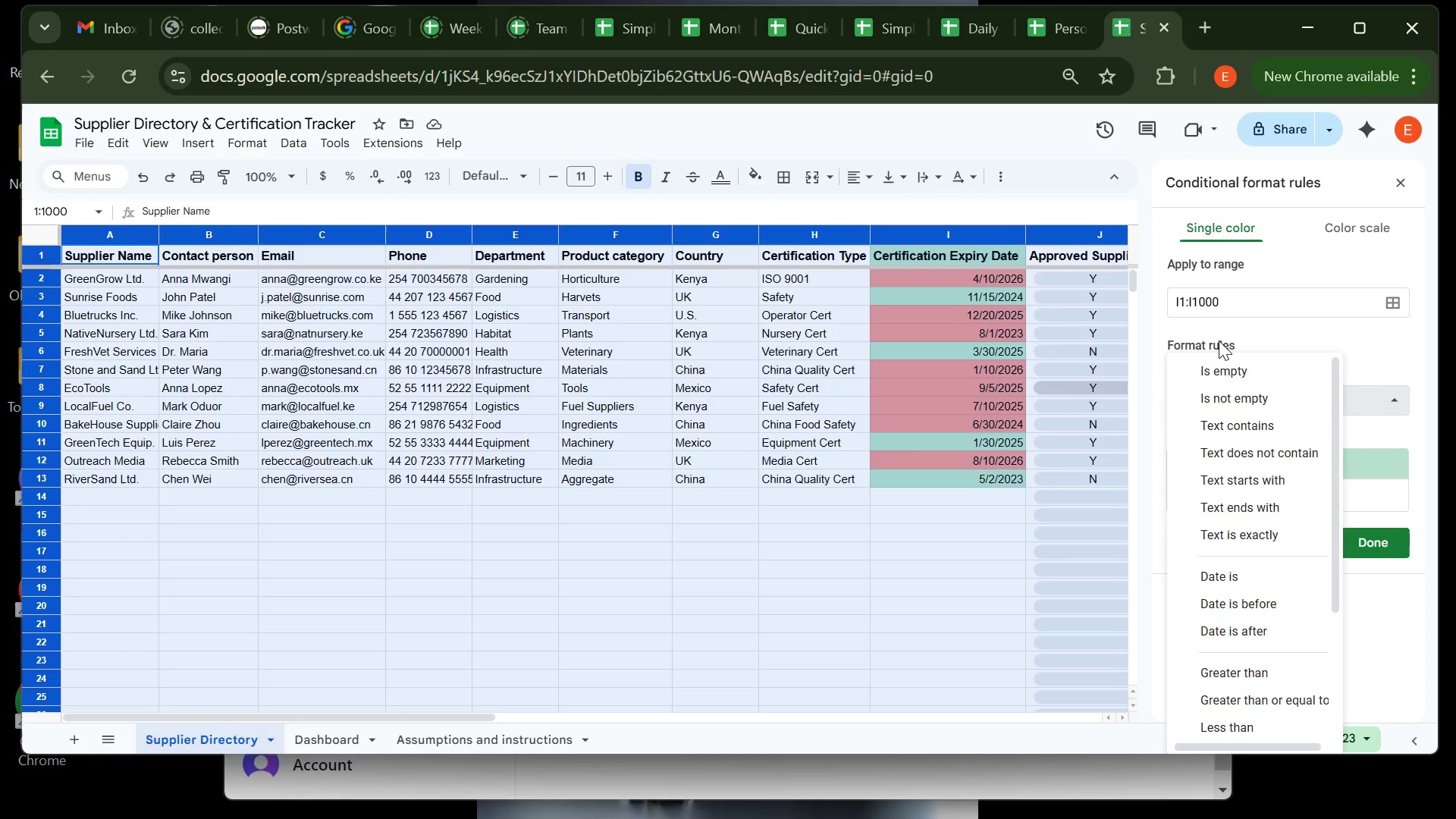 
wait(5.45)
 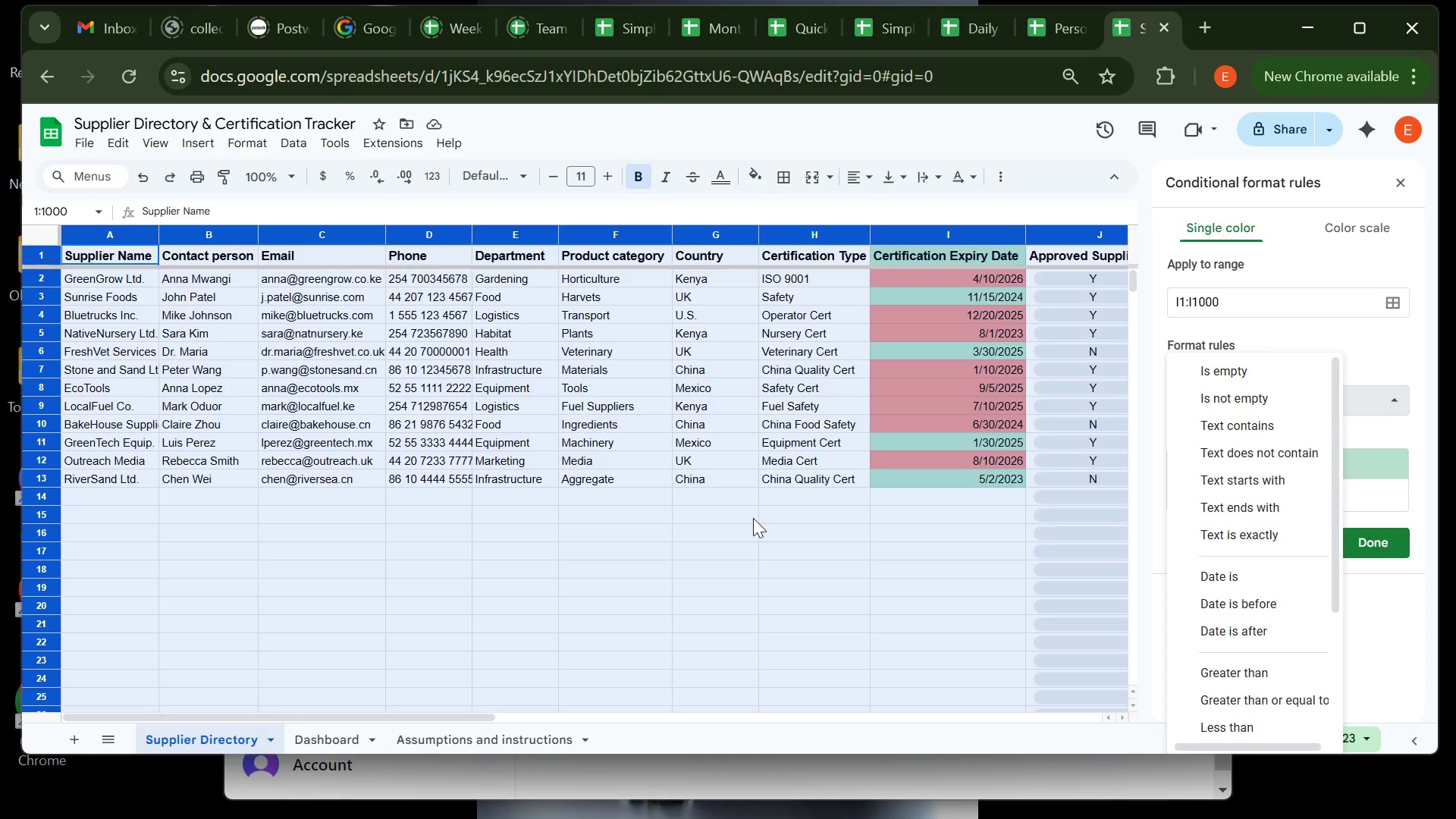 
left_click([1397, 174])
 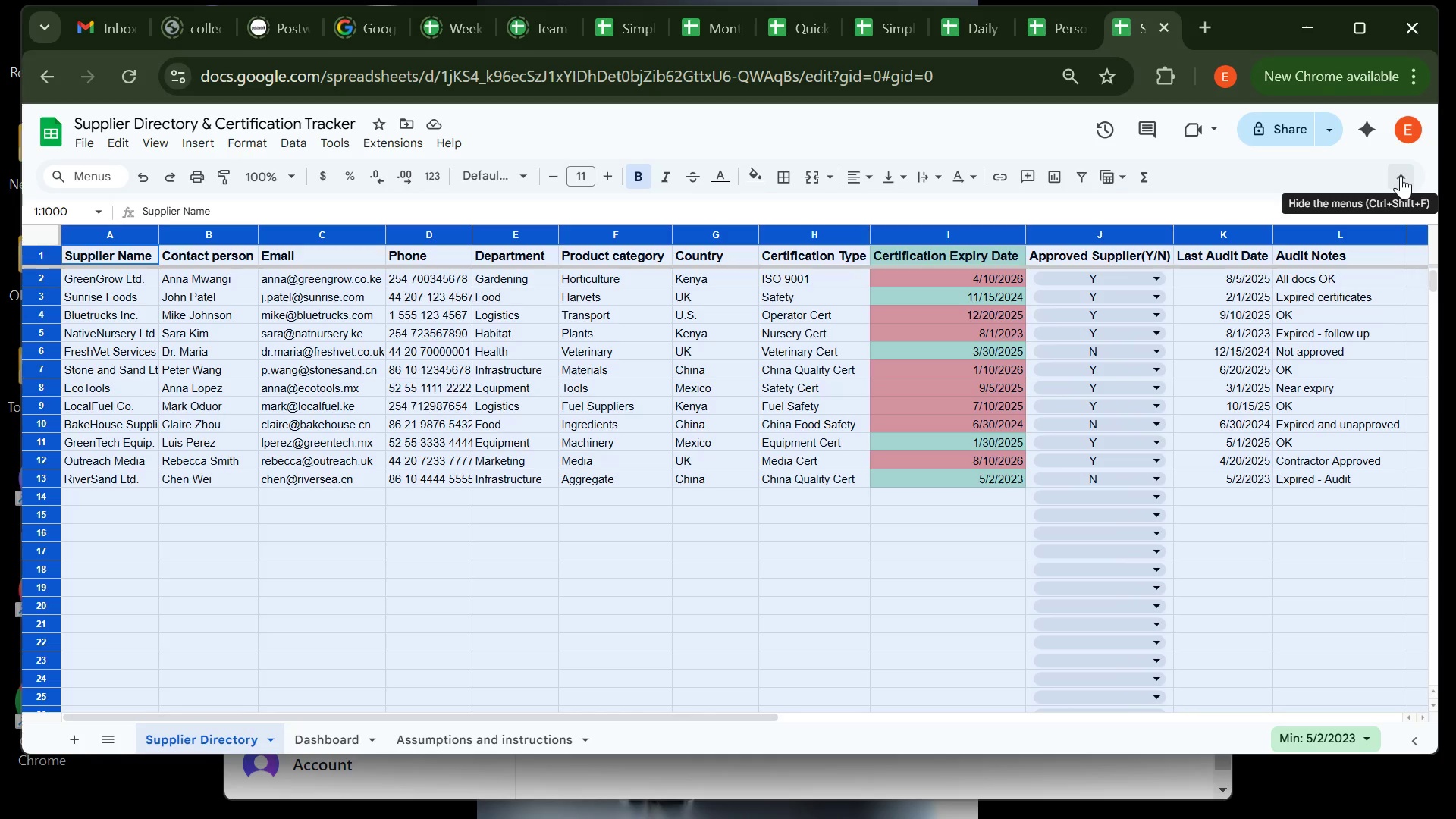 
left_click([1401, 176])
 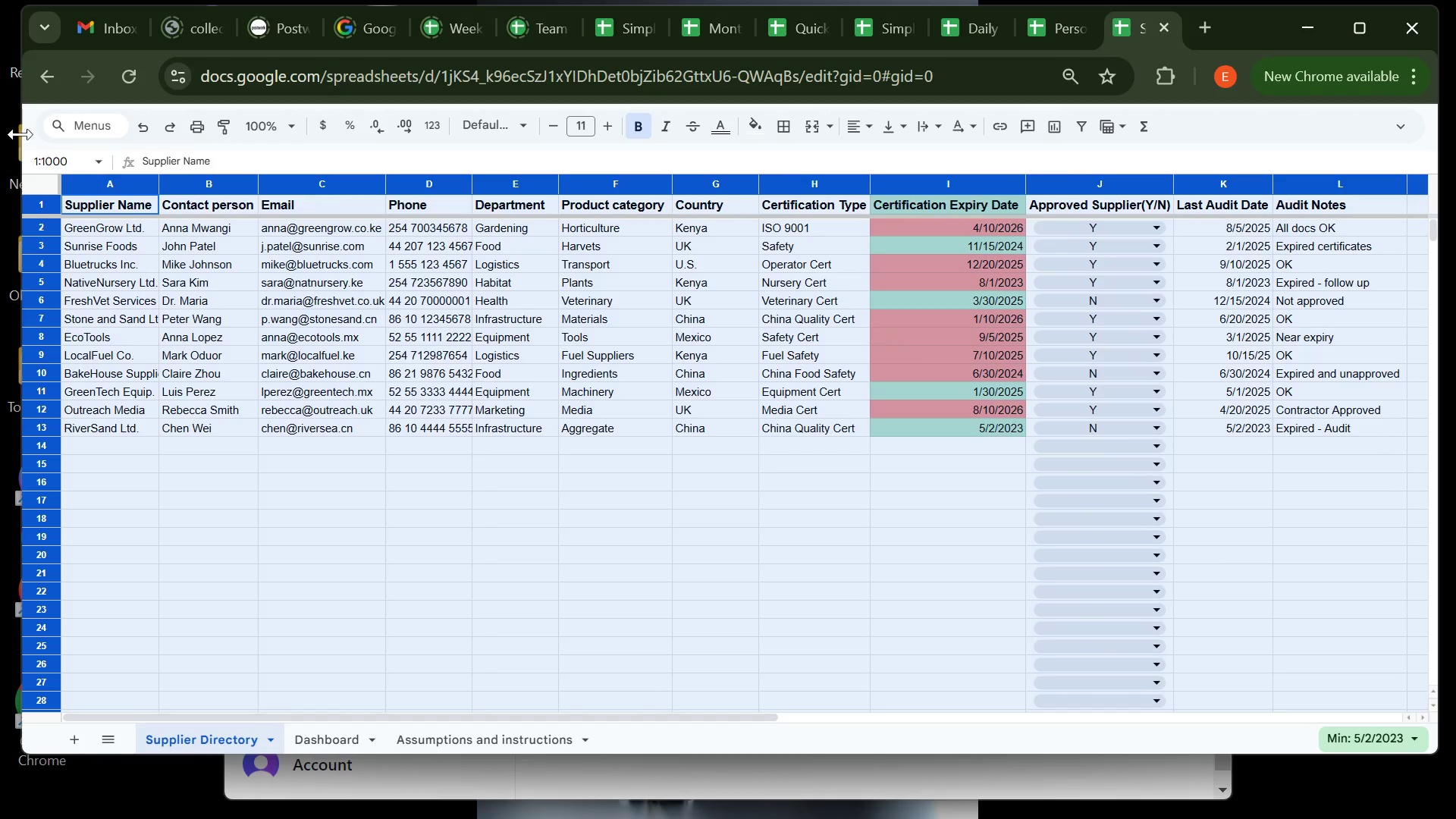 
left_click([47, 184])
 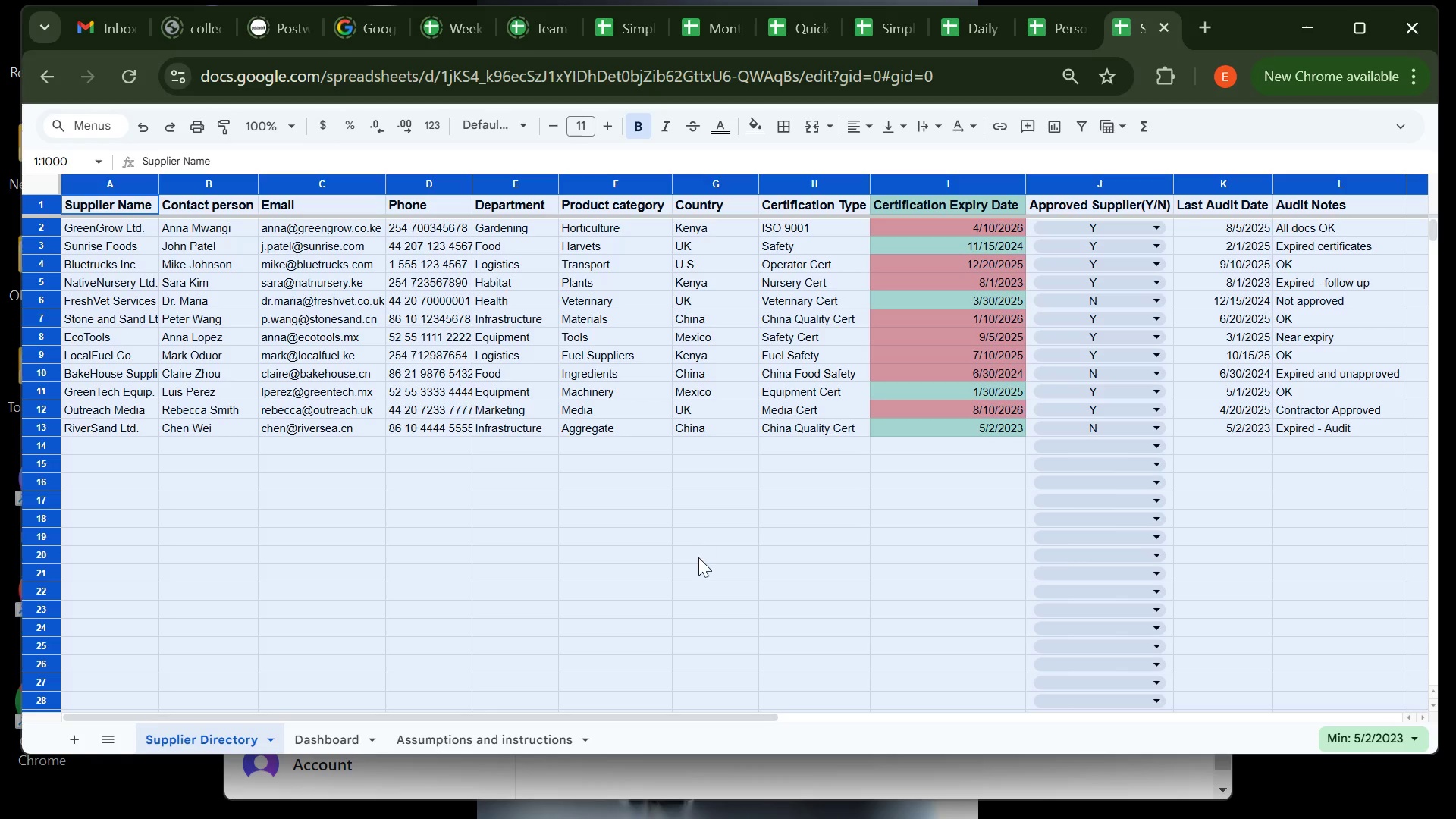 
left_click([698, 557])
 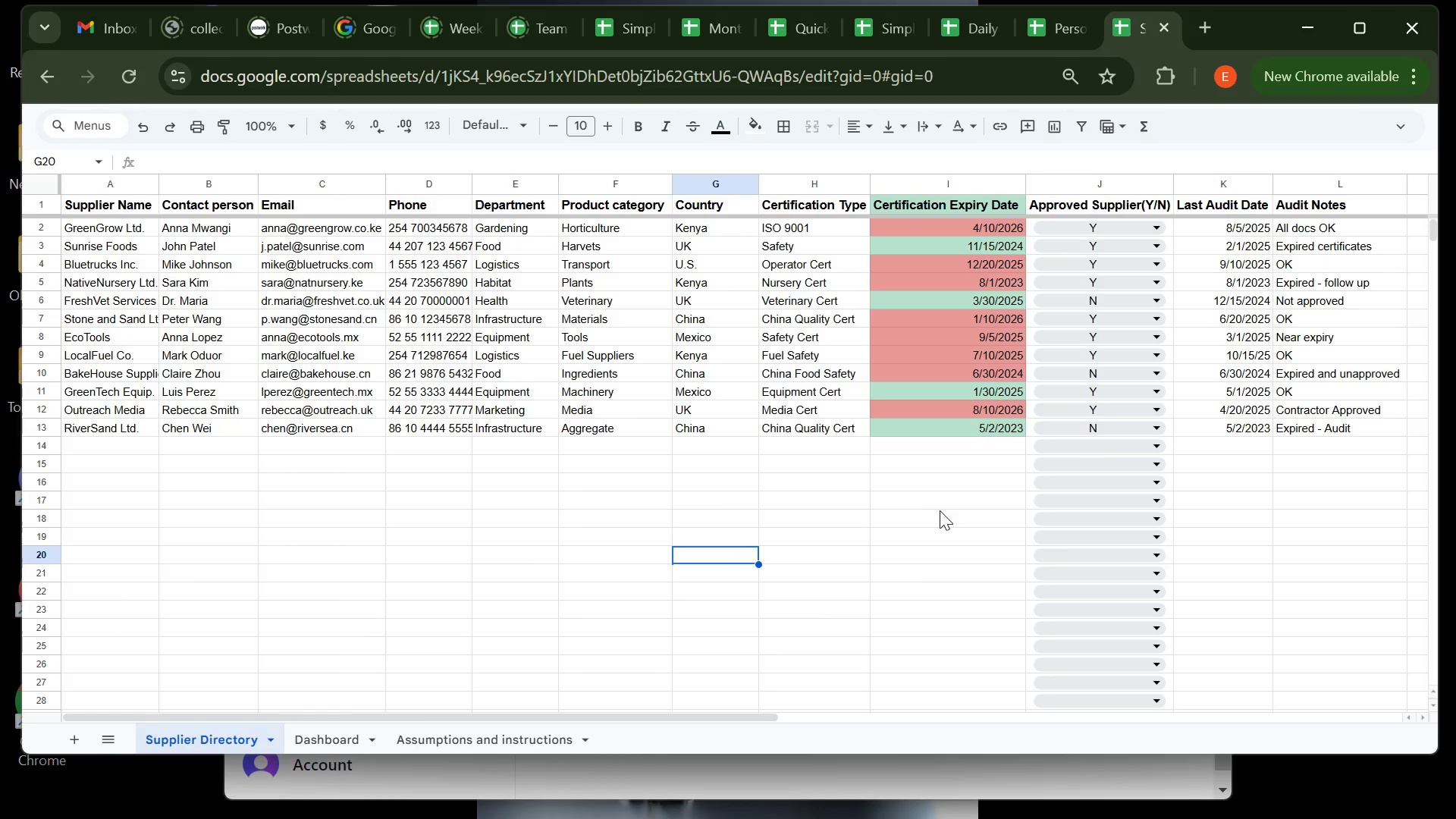 
wait(5.45)
 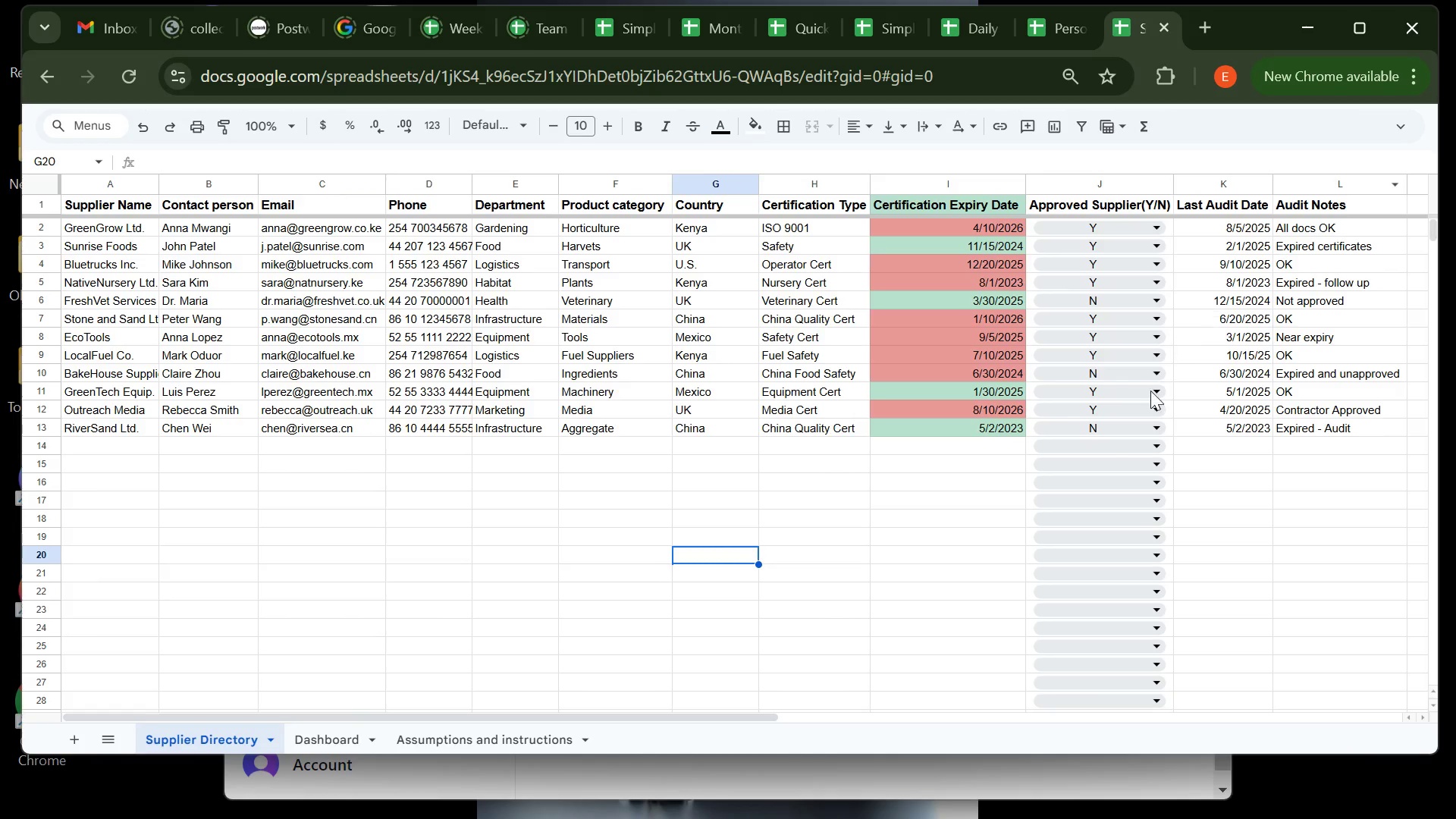 
key(Control+Z)
 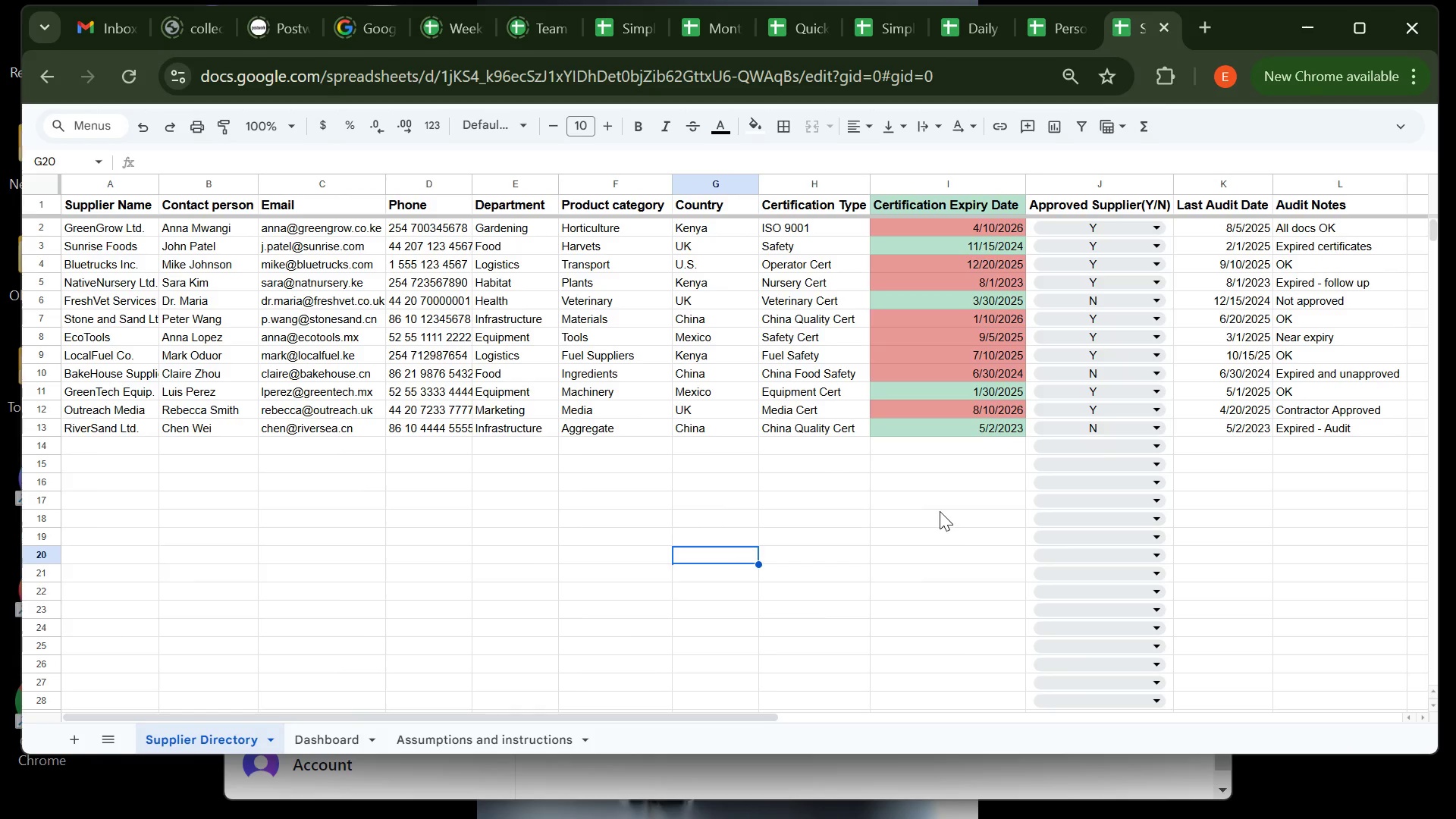 
left_click([724, 460])
 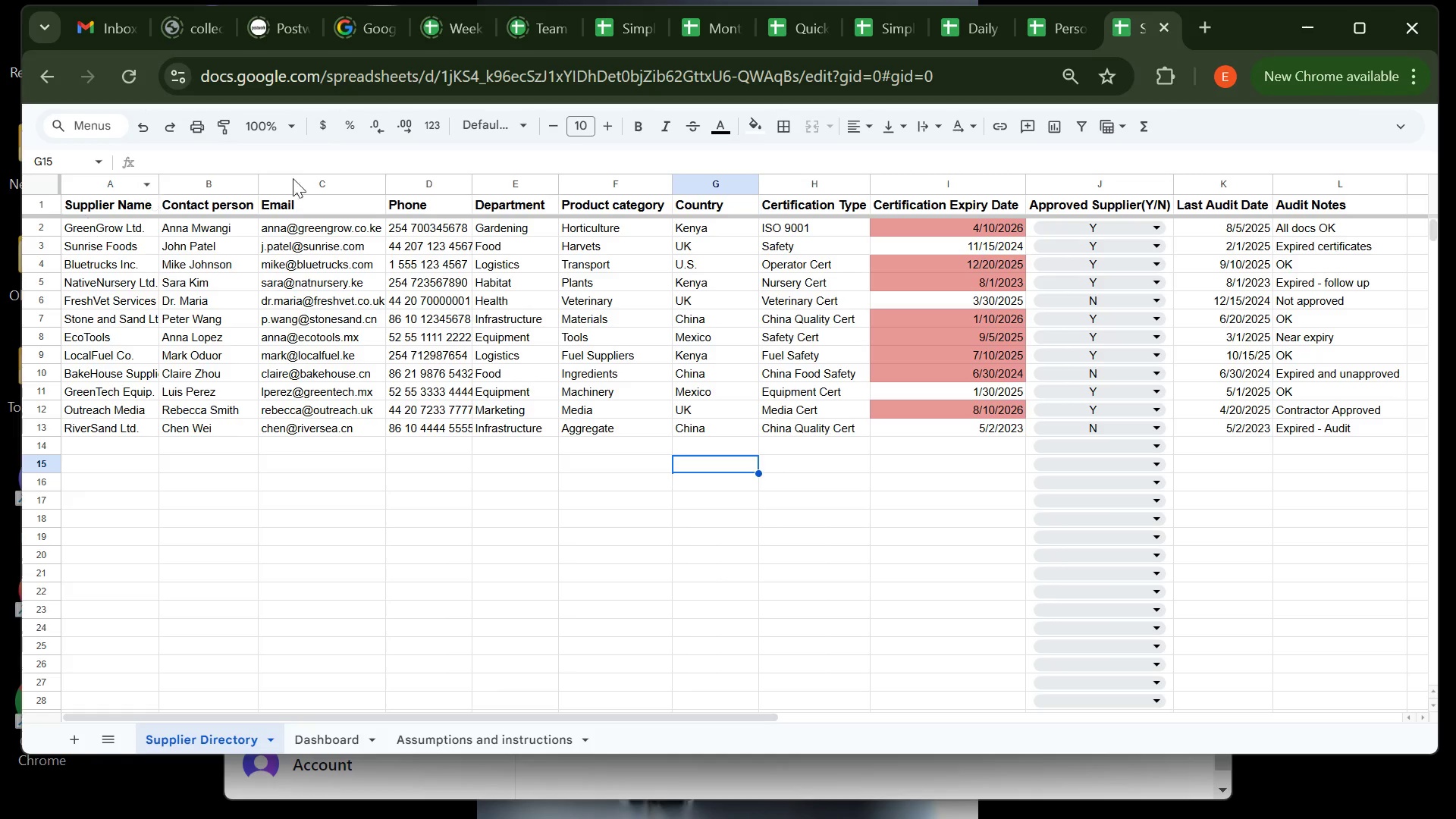 
wait(5.53)
 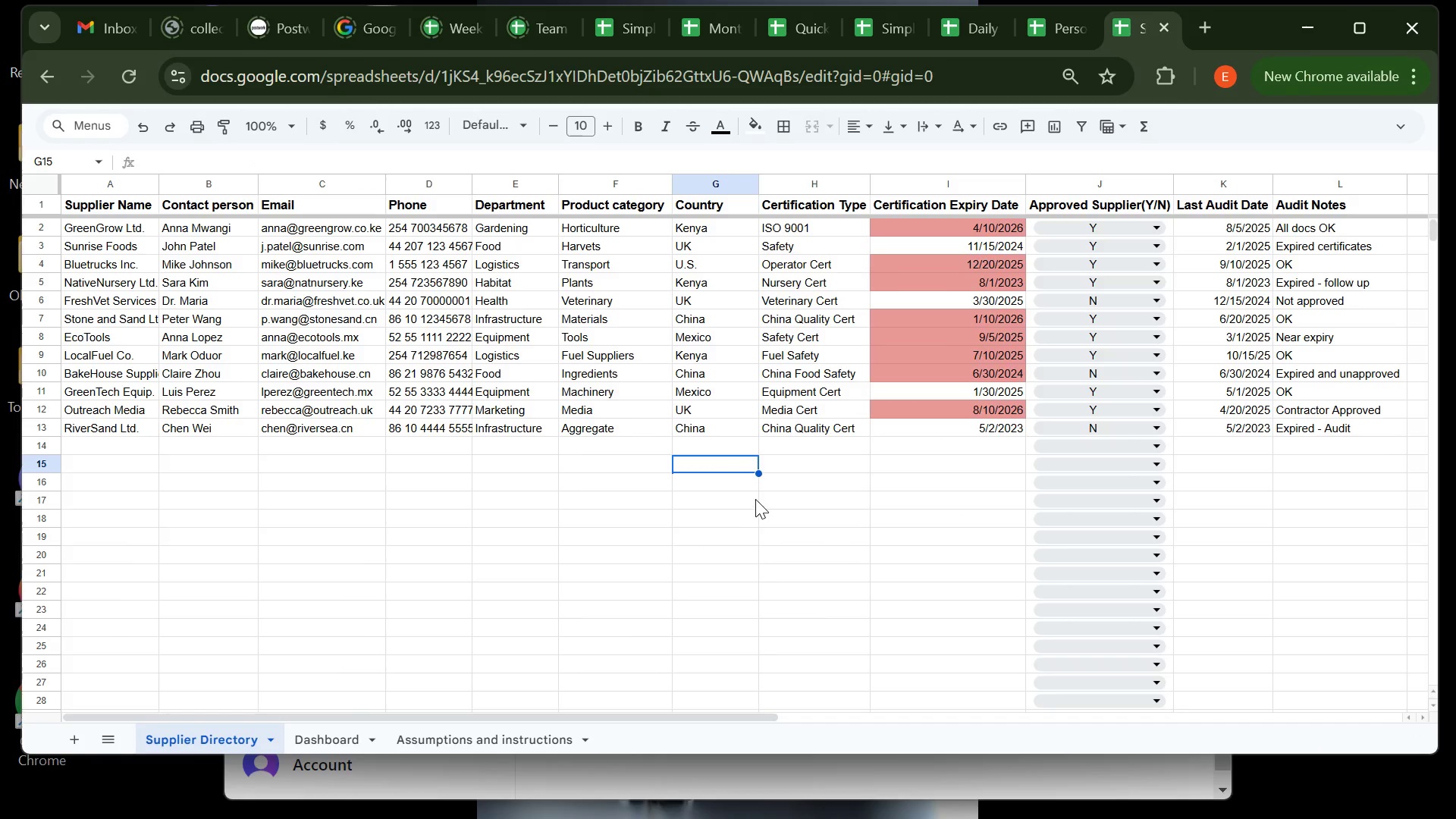 
hold_key(key=ControlLeft, duration=0.87)
 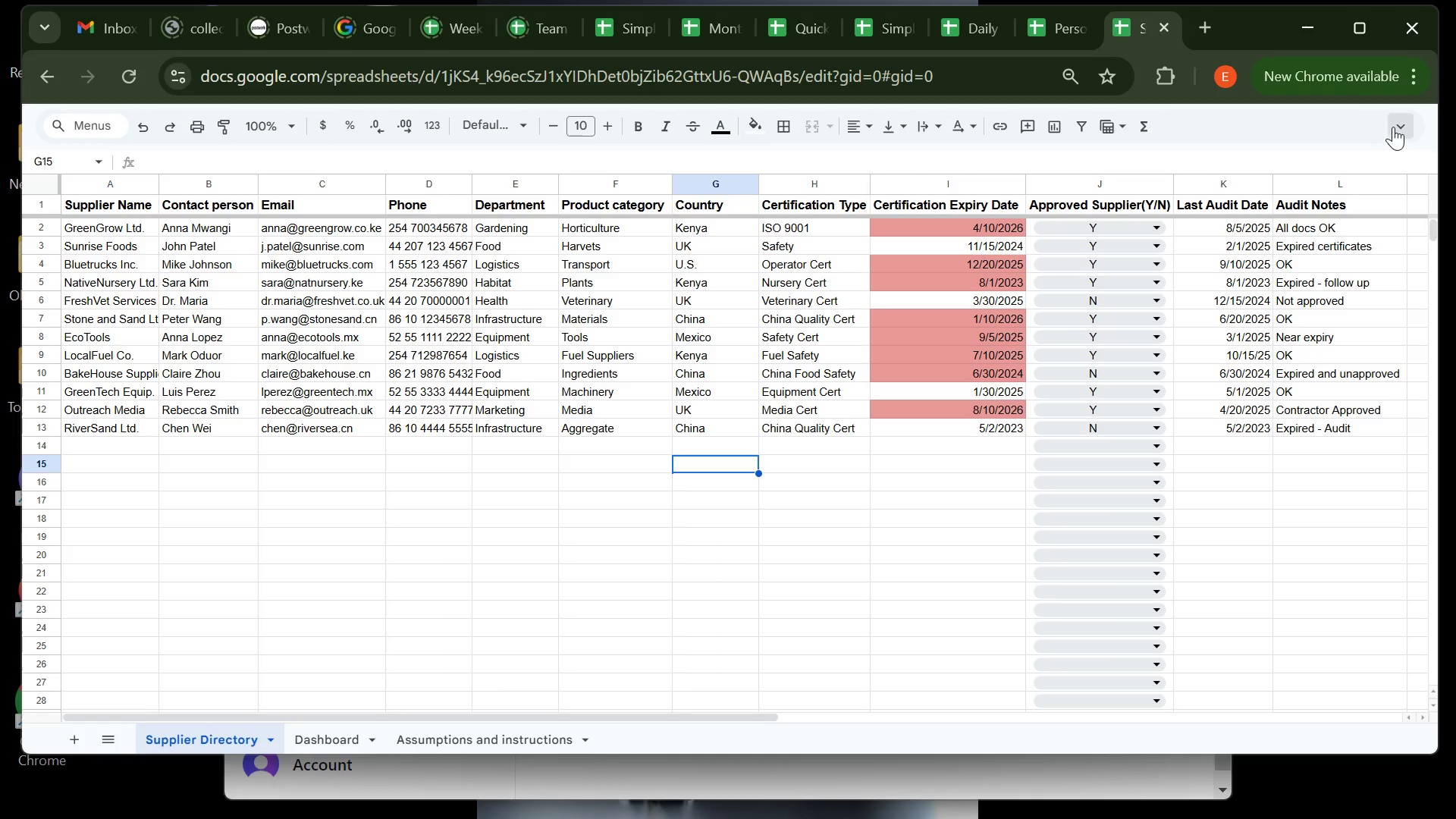 
left_click([1393, 127])
 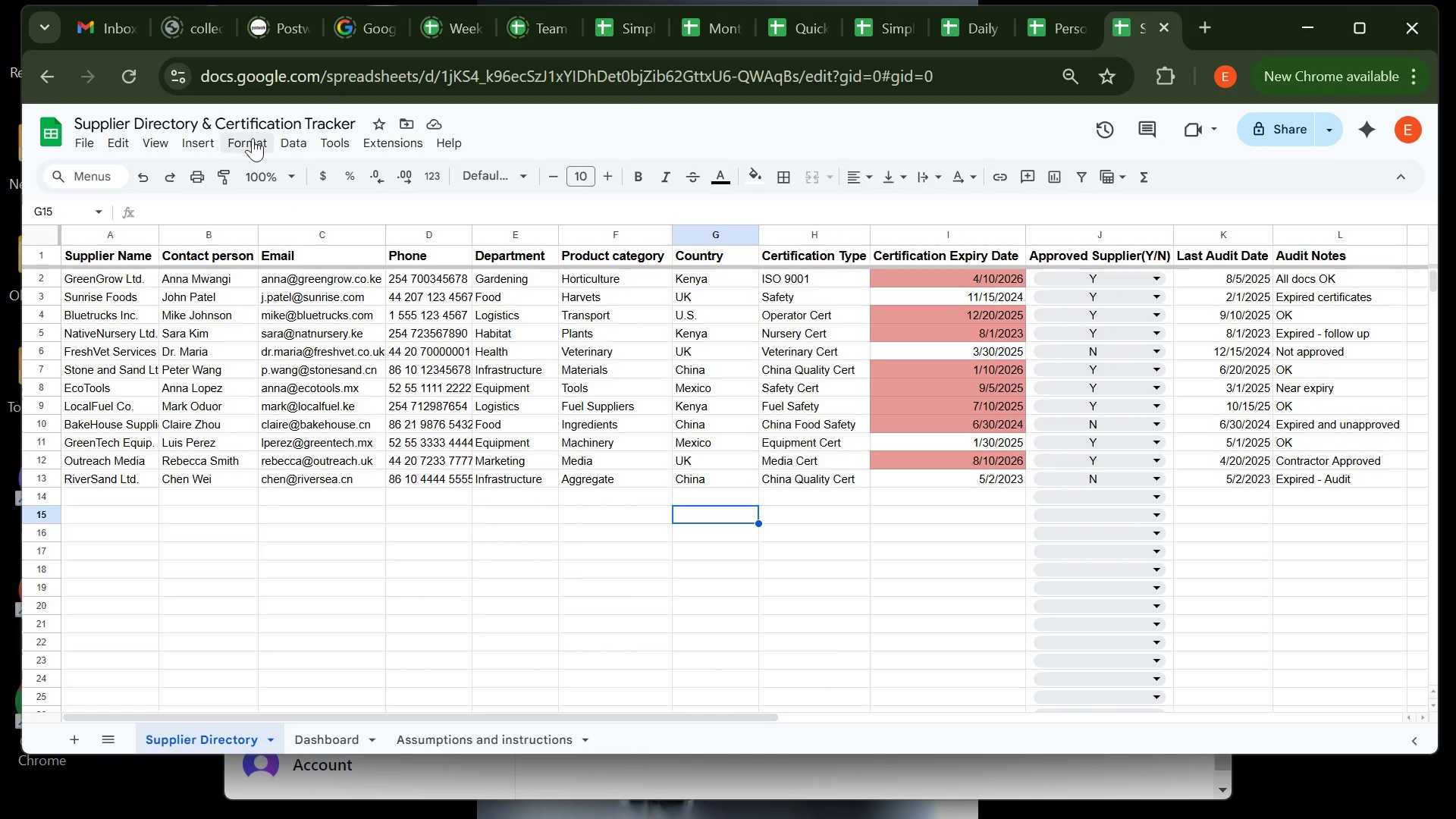 
left_click([235, 140])
 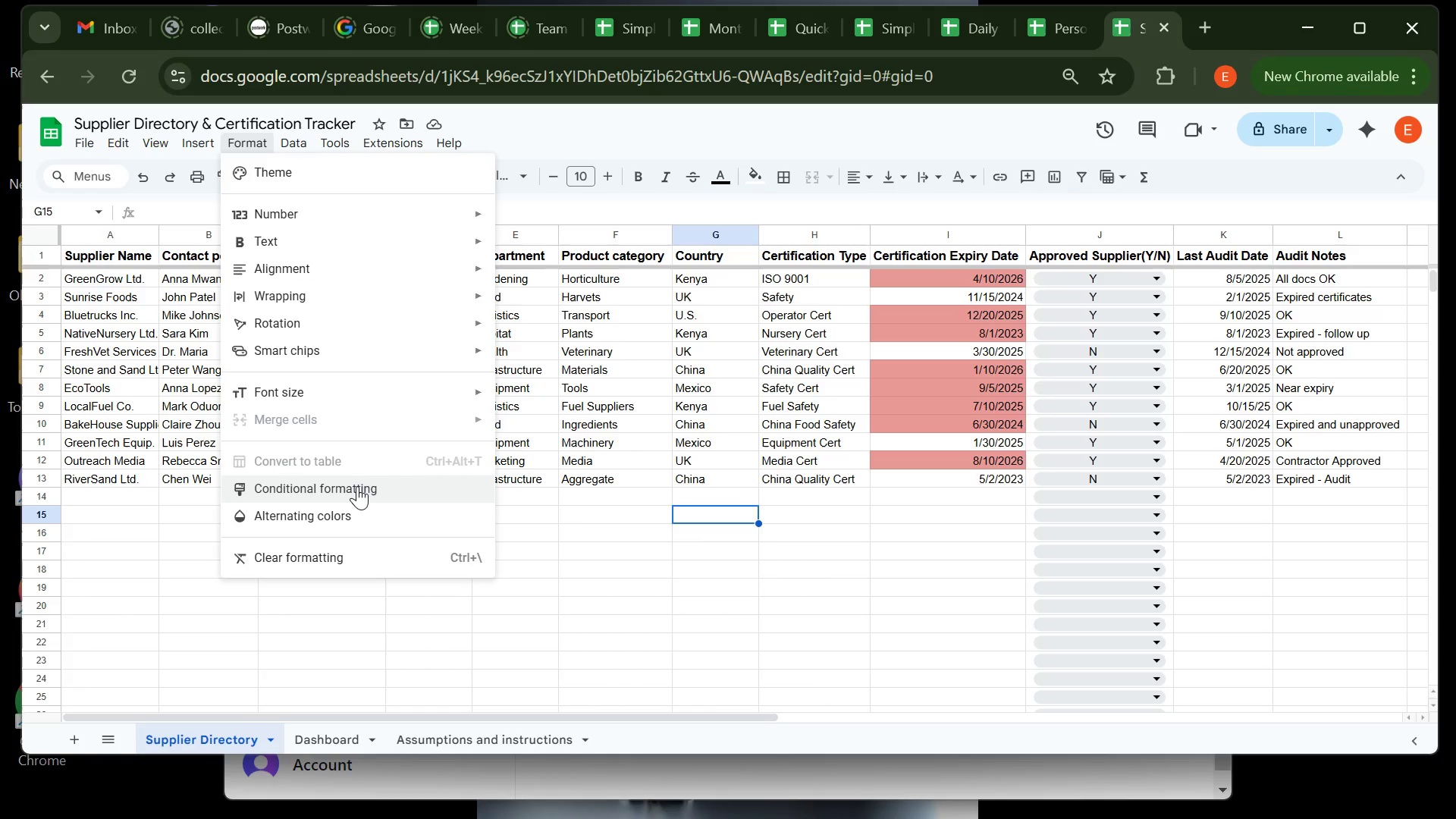 
left_click([357, 486])
 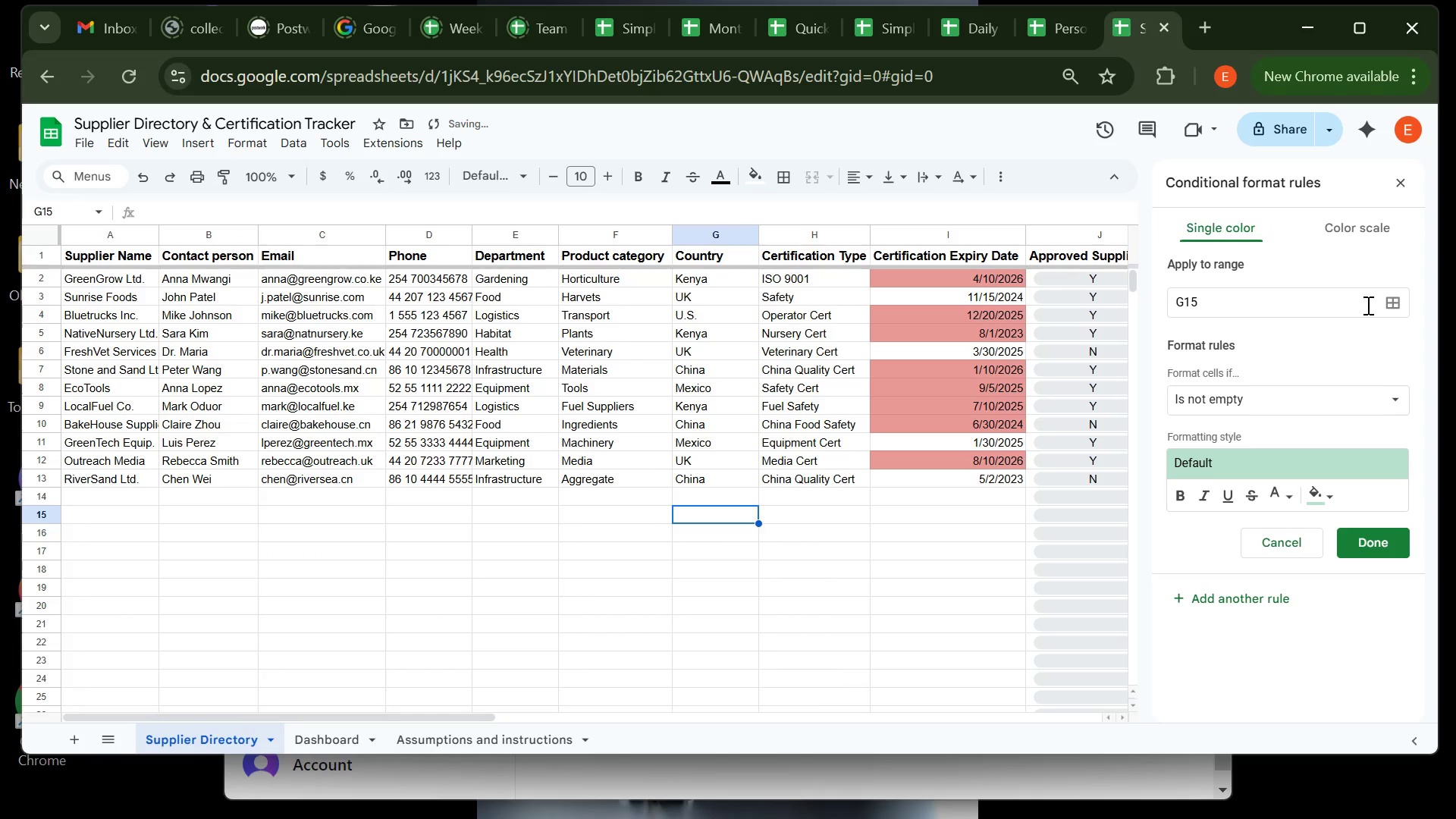 
left_click([1392, 300])
 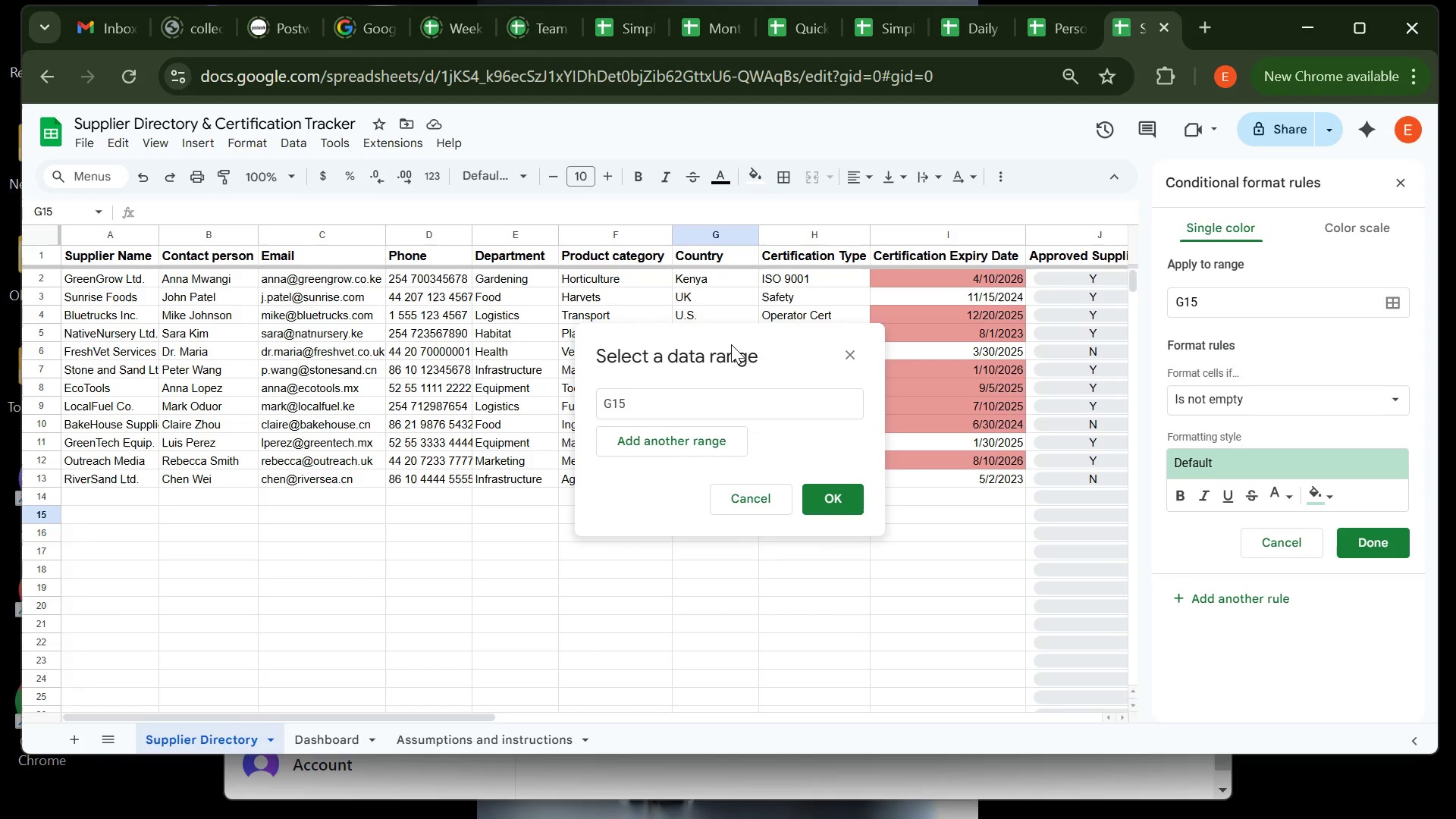 
wait(5.48)
 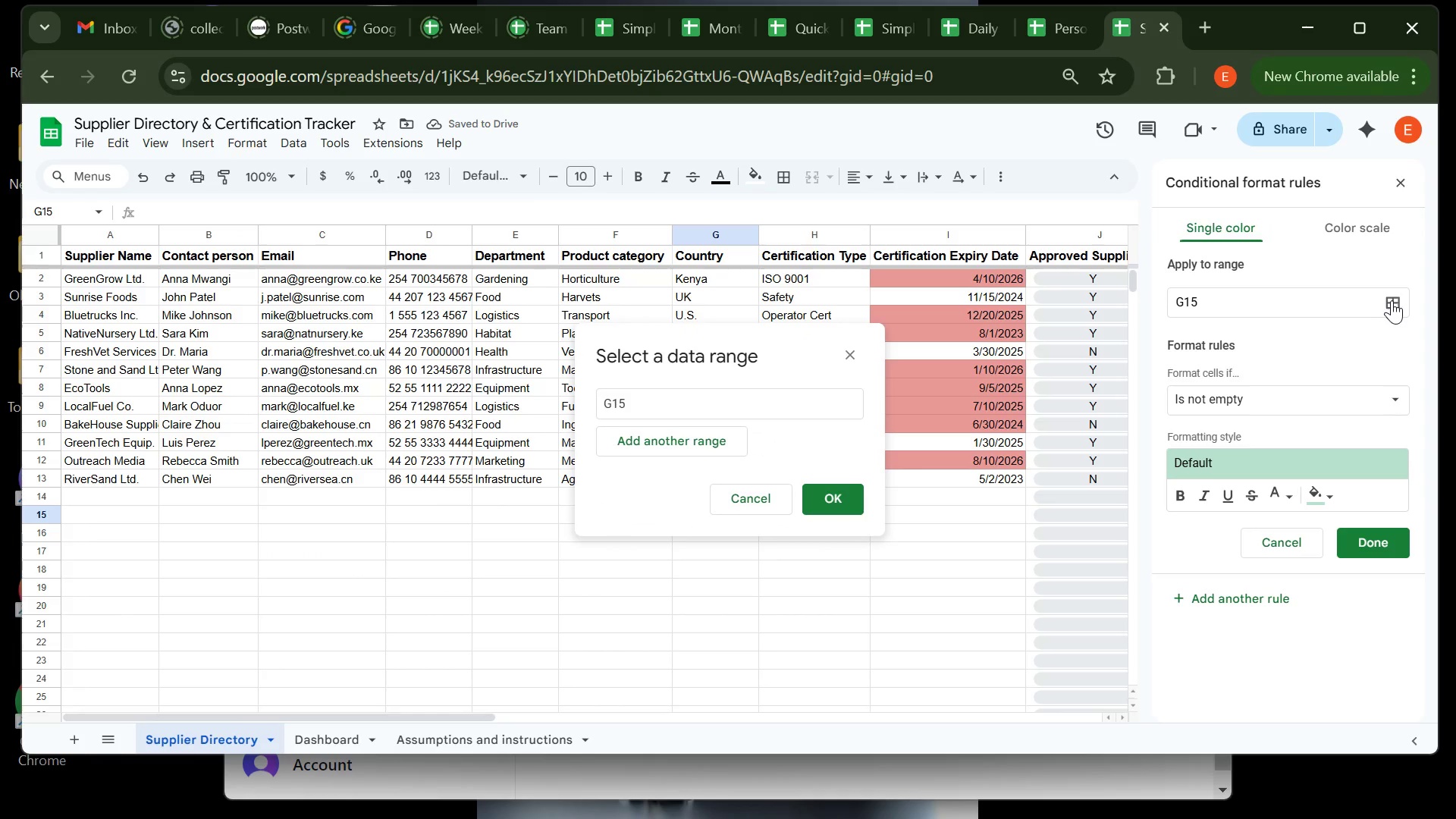 
left_click([679, 403])
 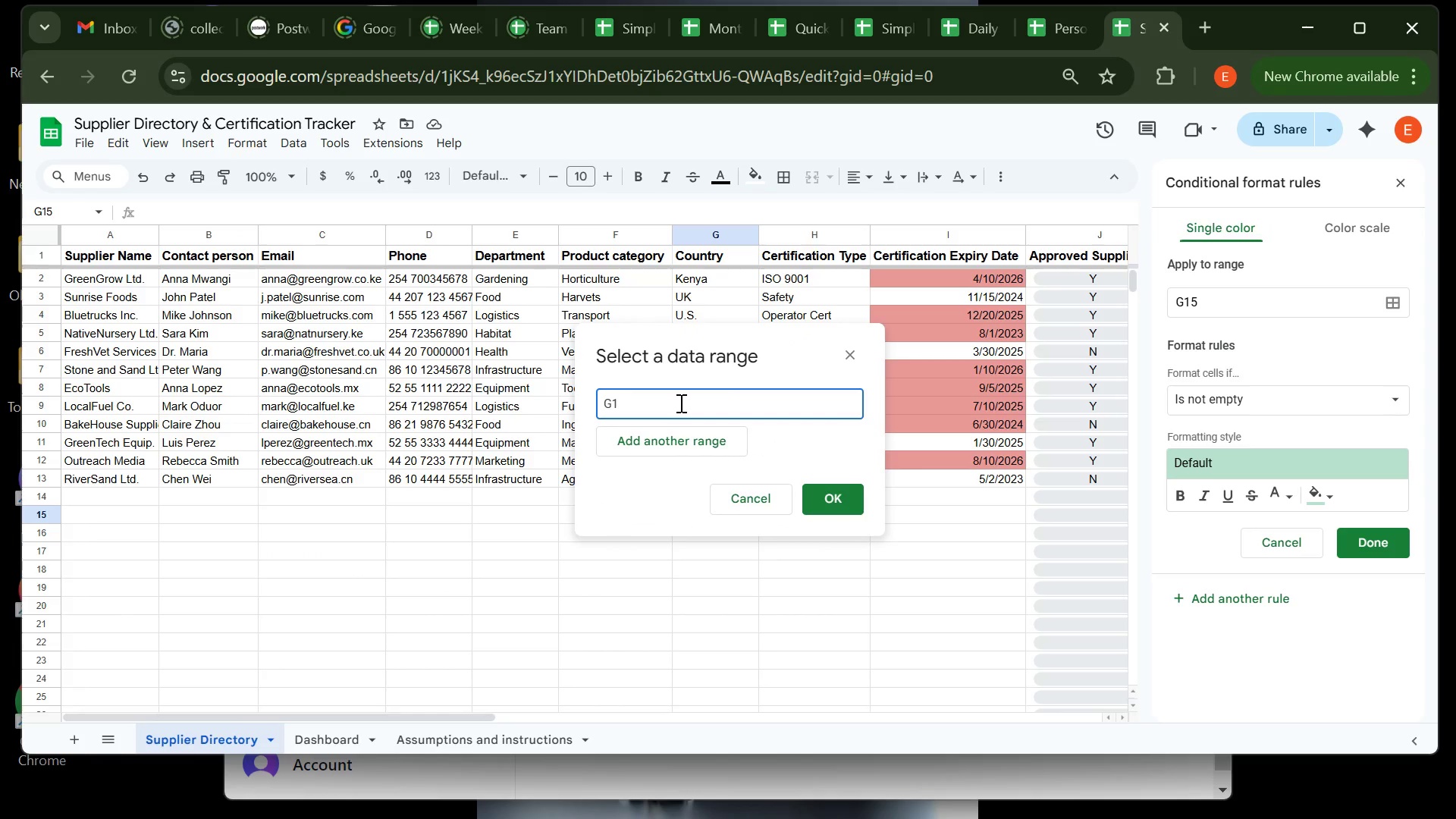 
key(Backspace)
key(Backspace)
key(Backspace)
key(Backspace)
type(sUPPL)
key(Backspace)
key(Backspace)
key(Backspace)
key(Backspace)
key(Backspace)
key(Backspace)
type(Supplier Directory!)
 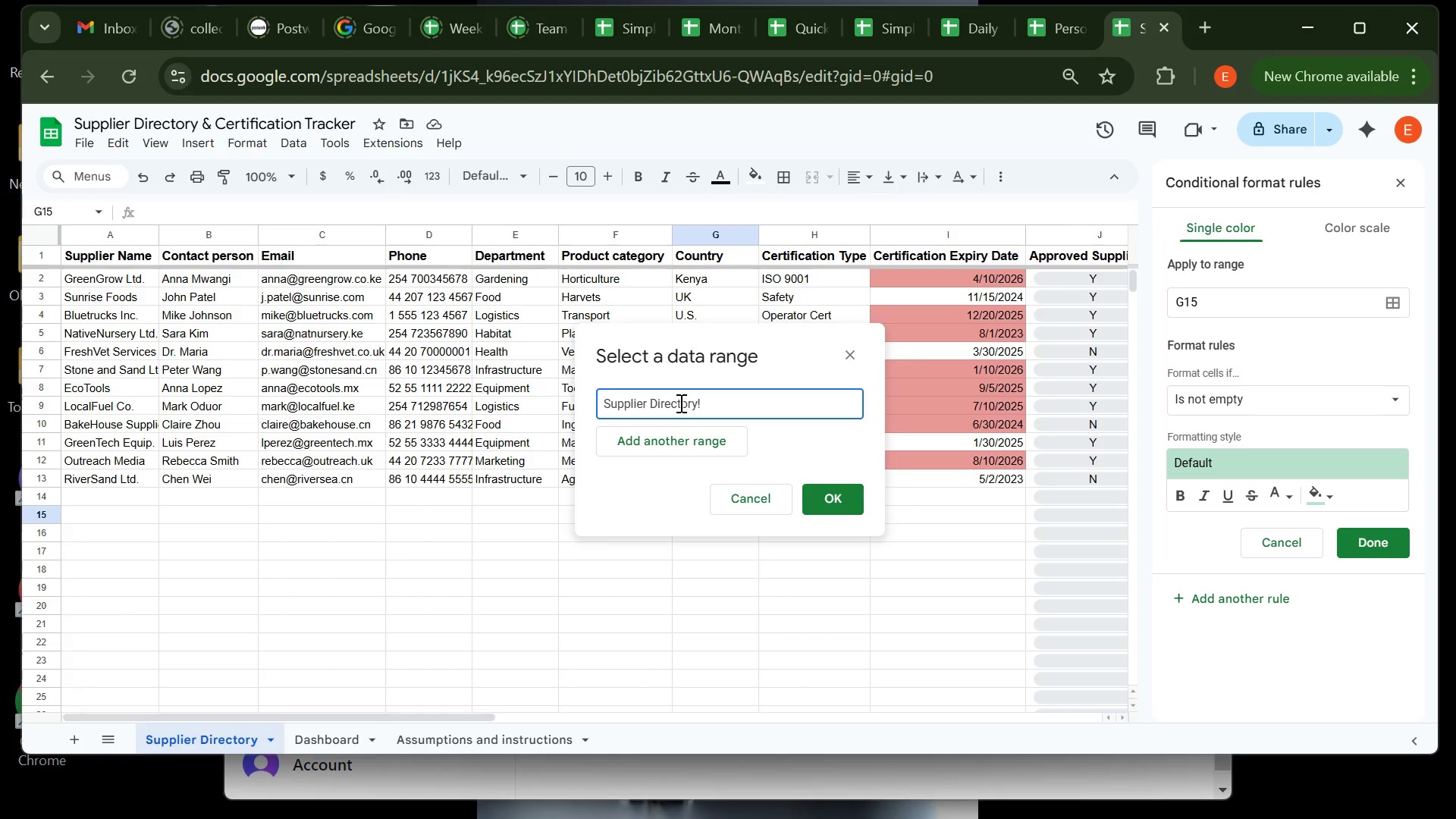 
type(A2:)
 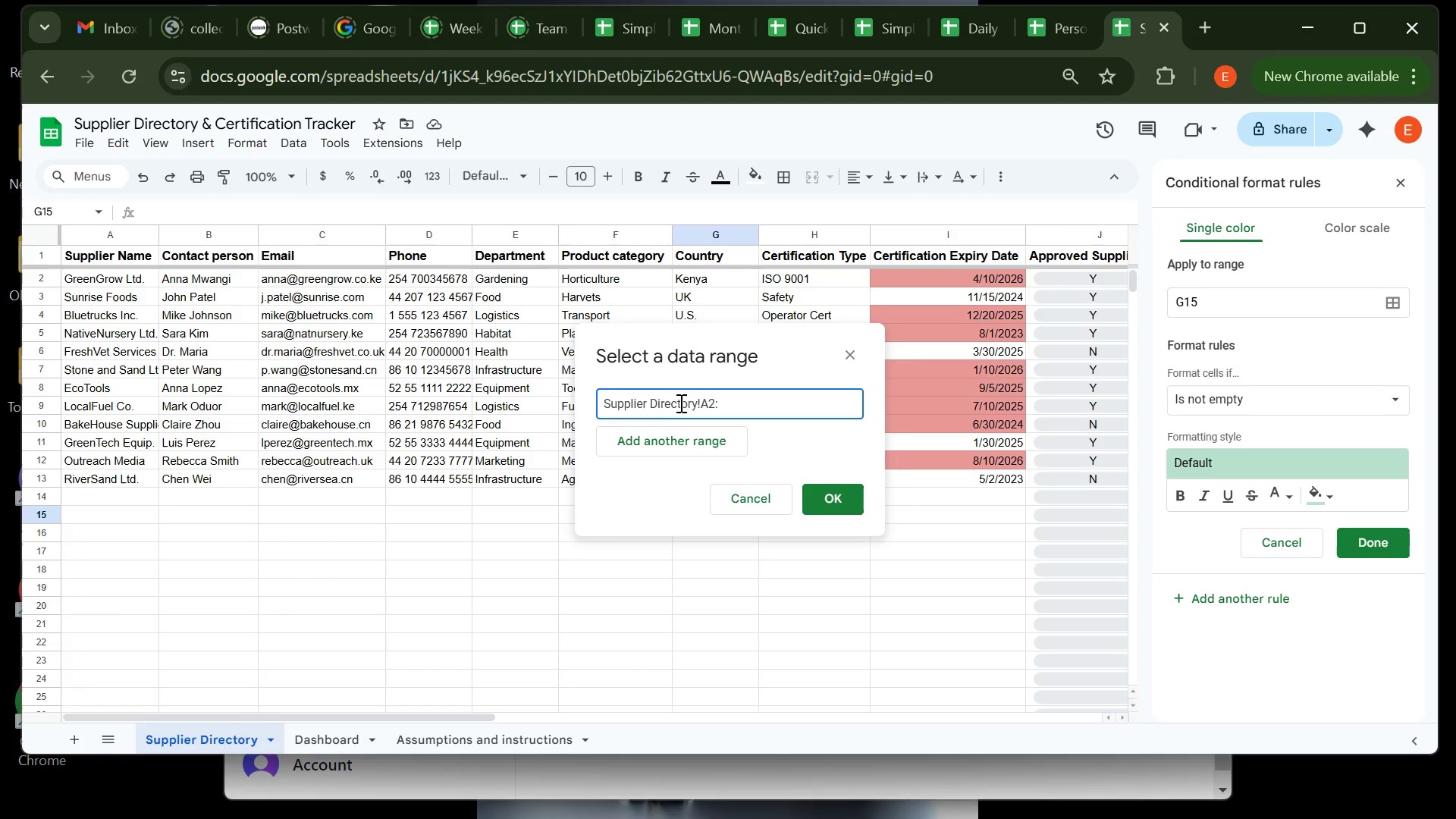 
type(L1000)
 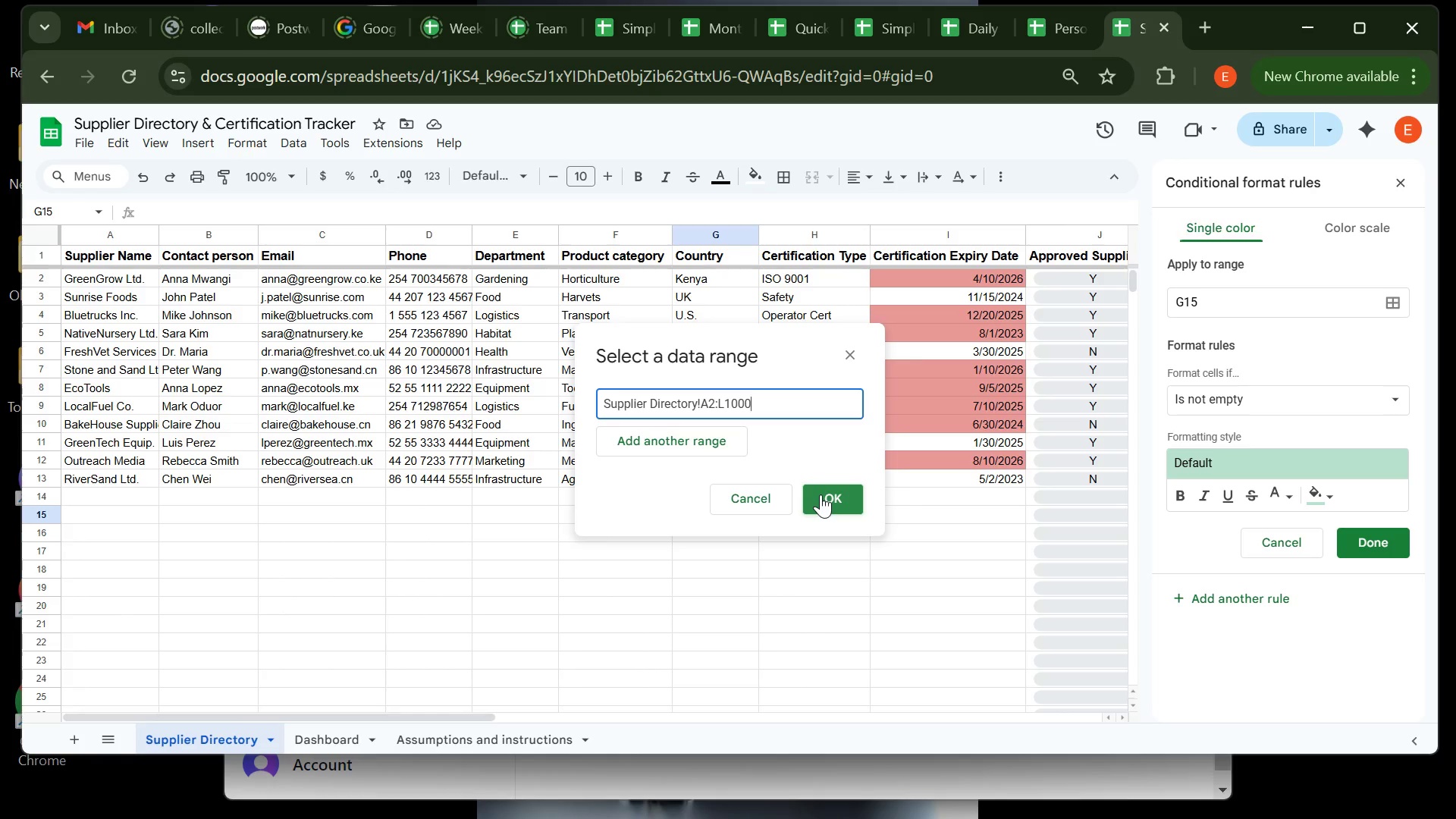 
left_click([821, 494])
 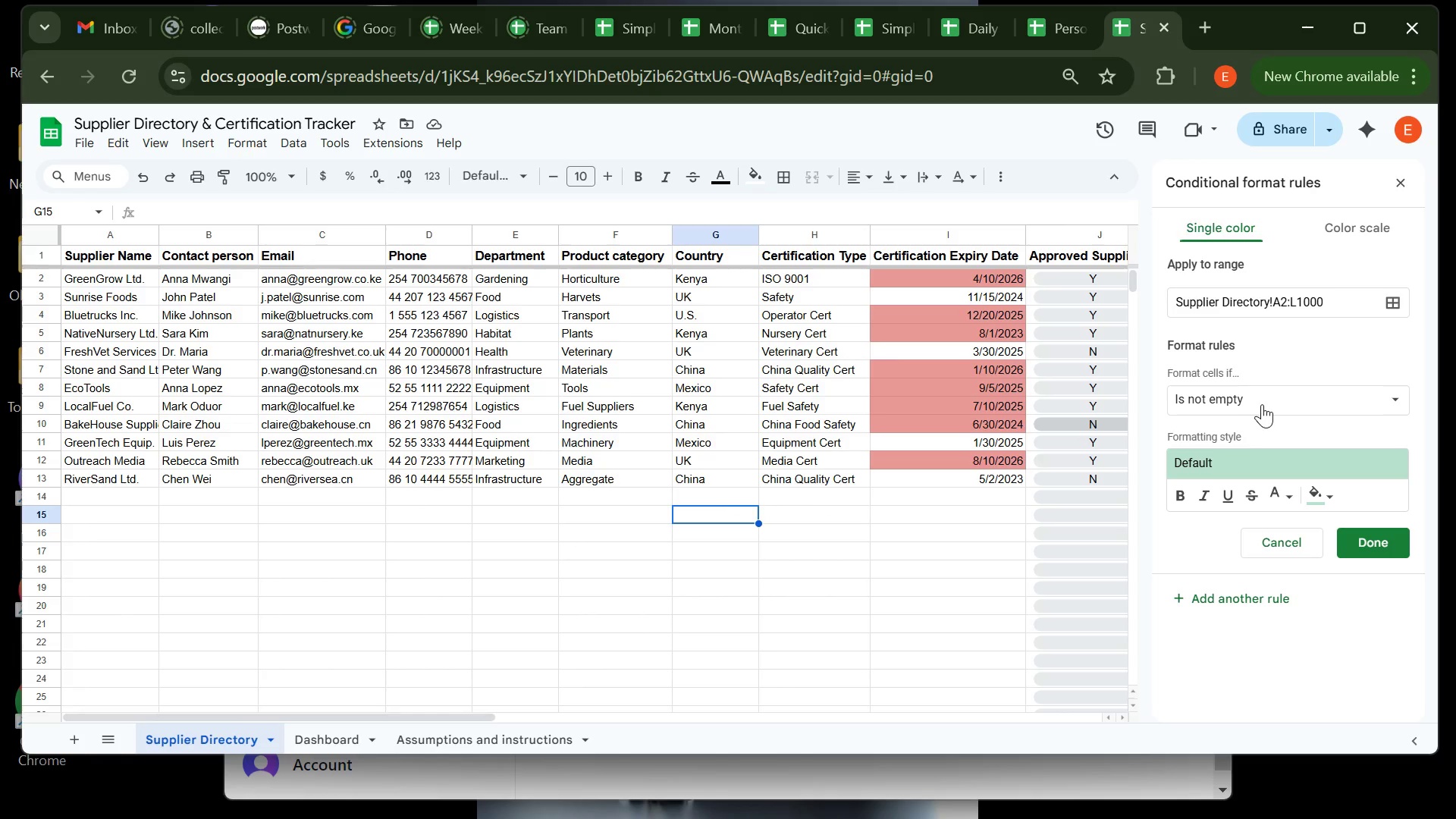 
left_click([1262, 403])
 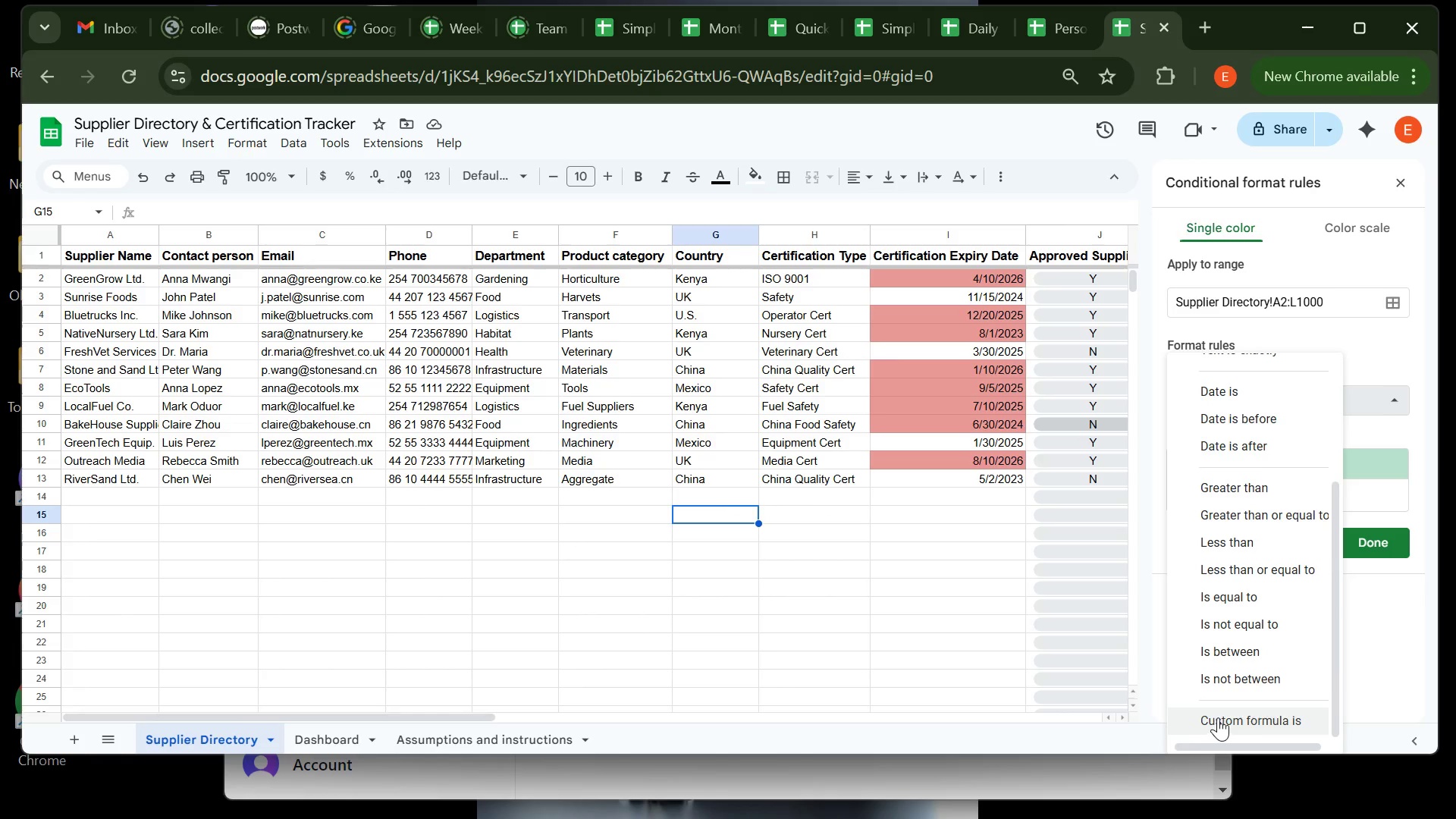 
left_click([1218, 717])
 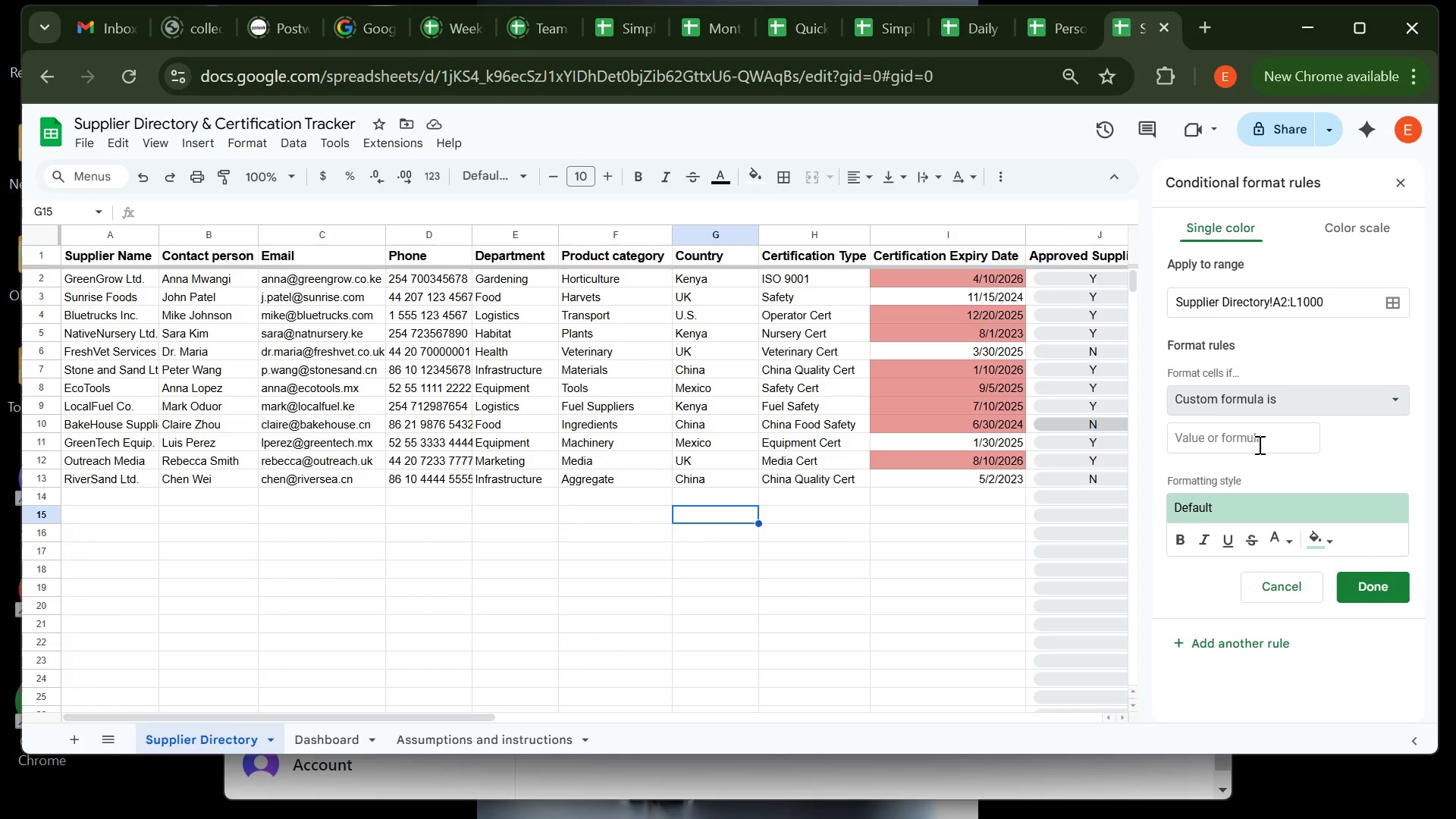 
left_click([1258, 444])
 